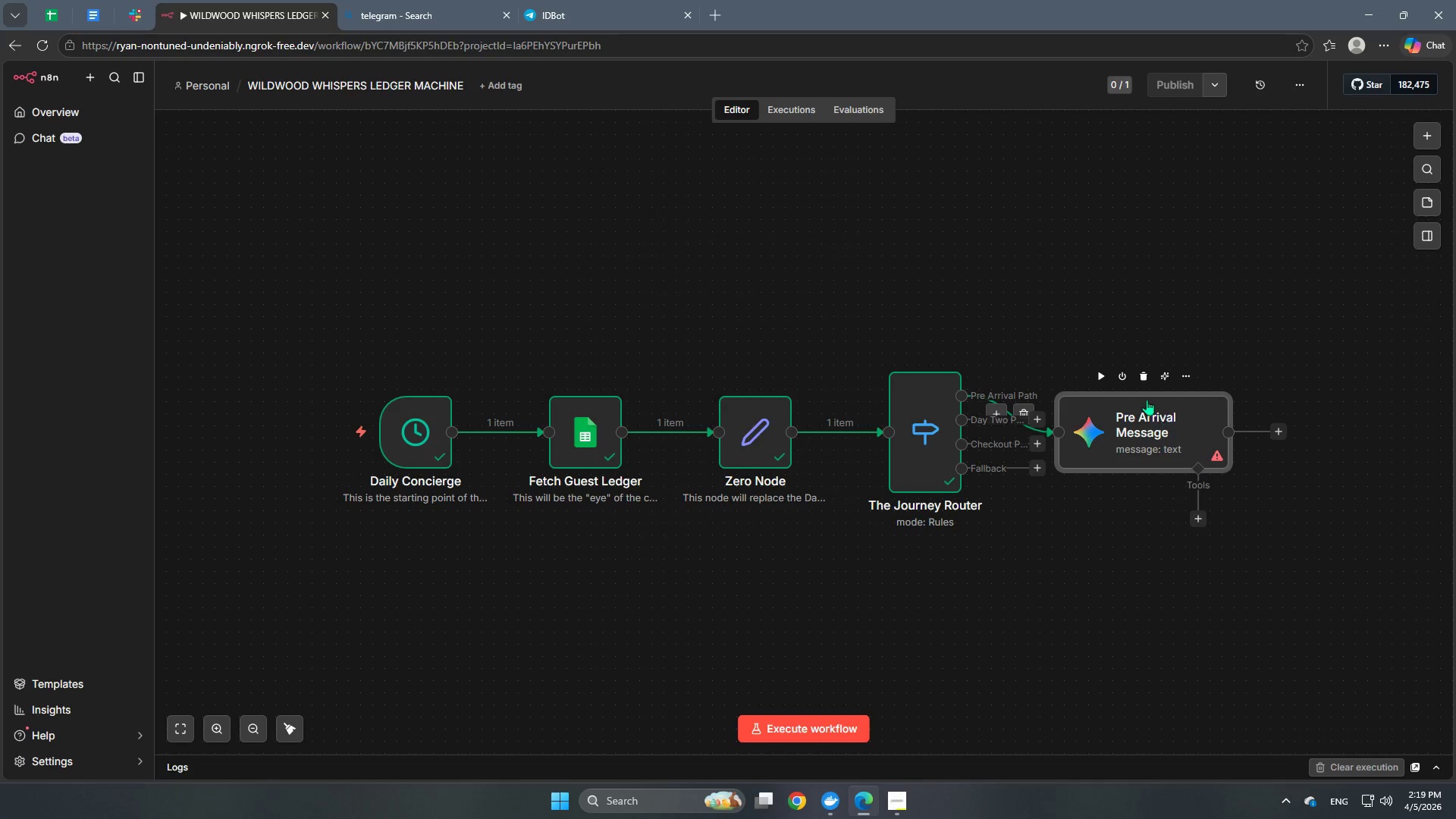 
left_click_drag(start_coordinate=[1141, 419], to_coordinate=[1130, 294])
 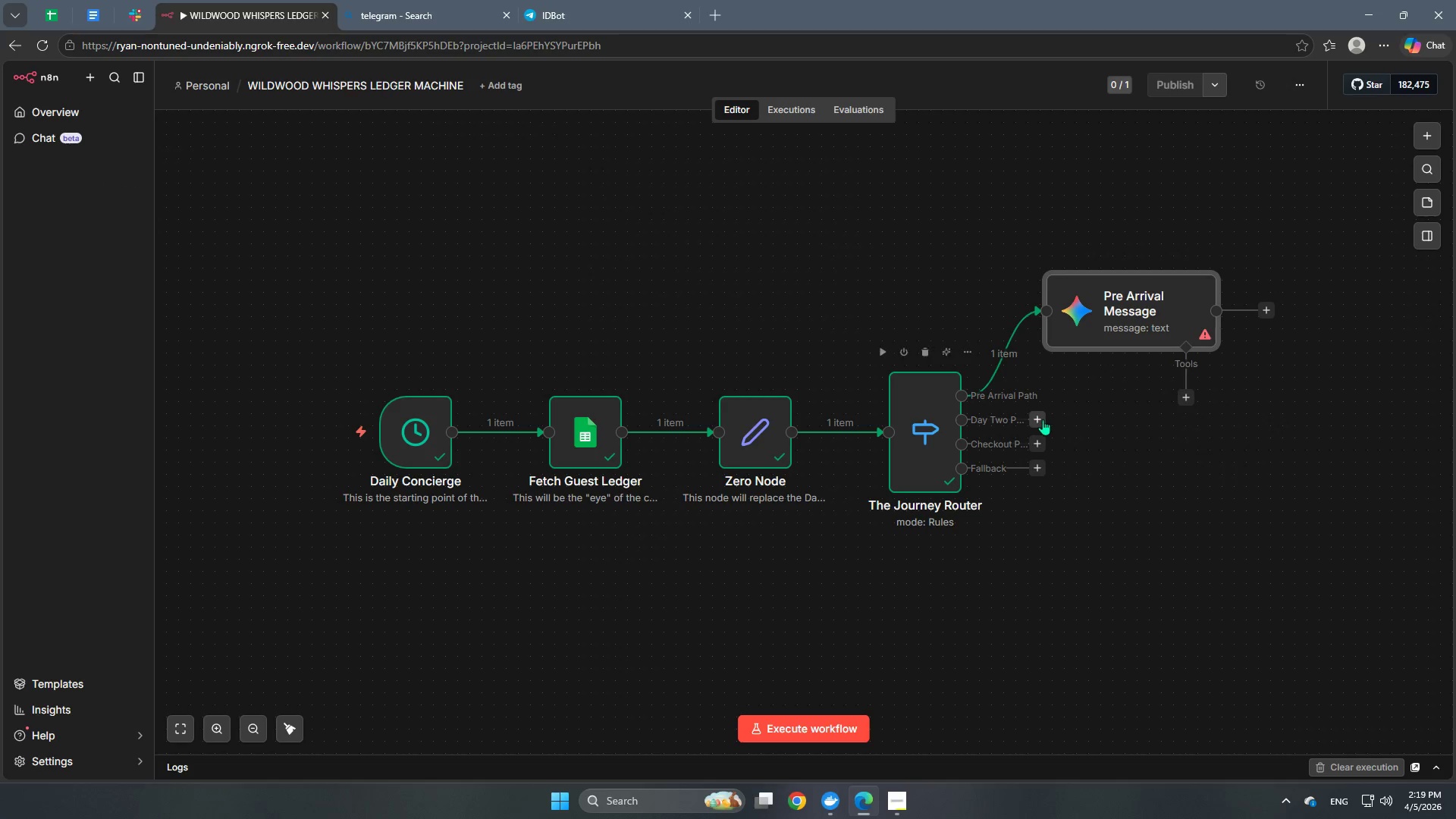 
left_click([1041, 419])
 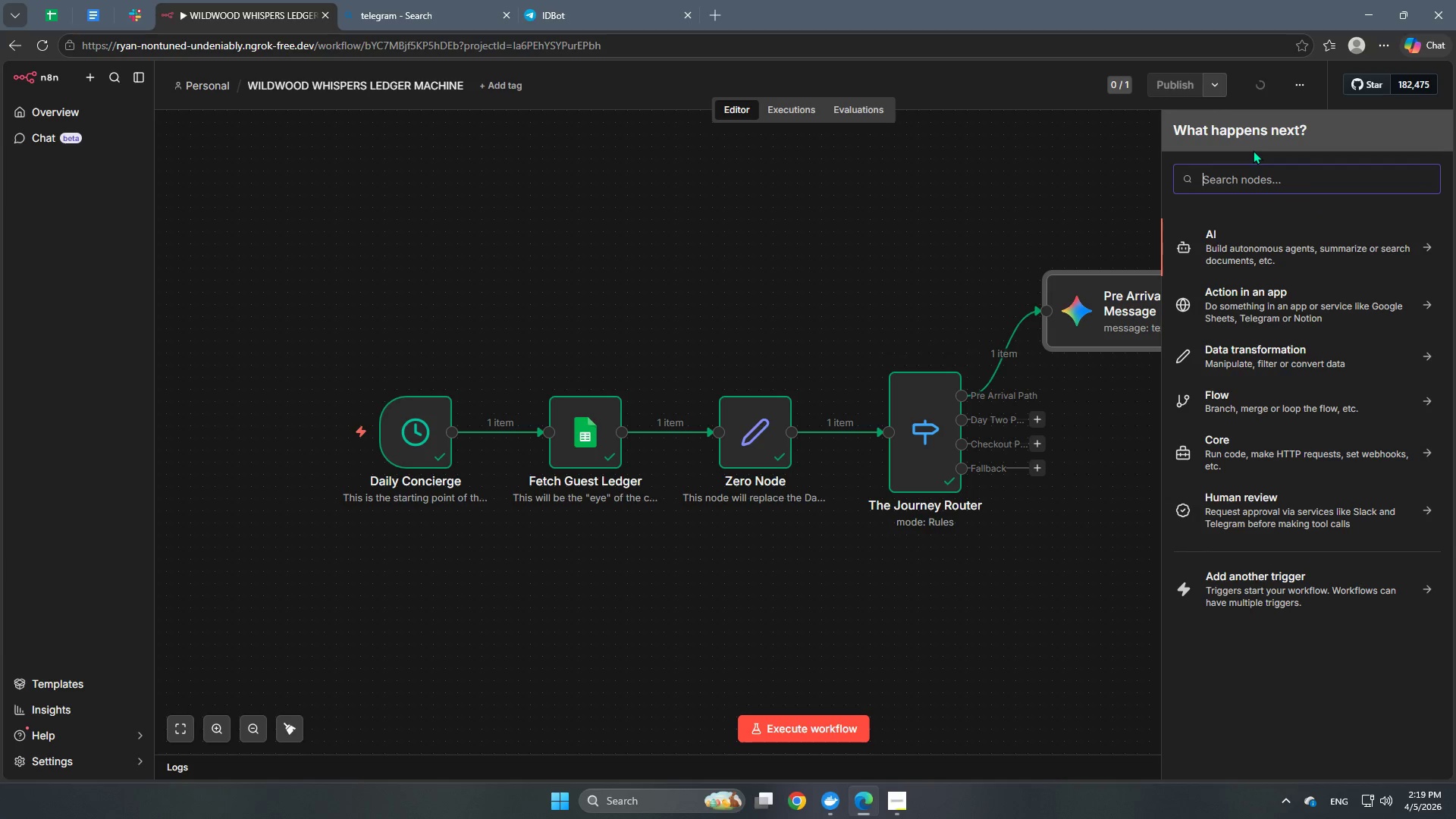 
type(gemin)
 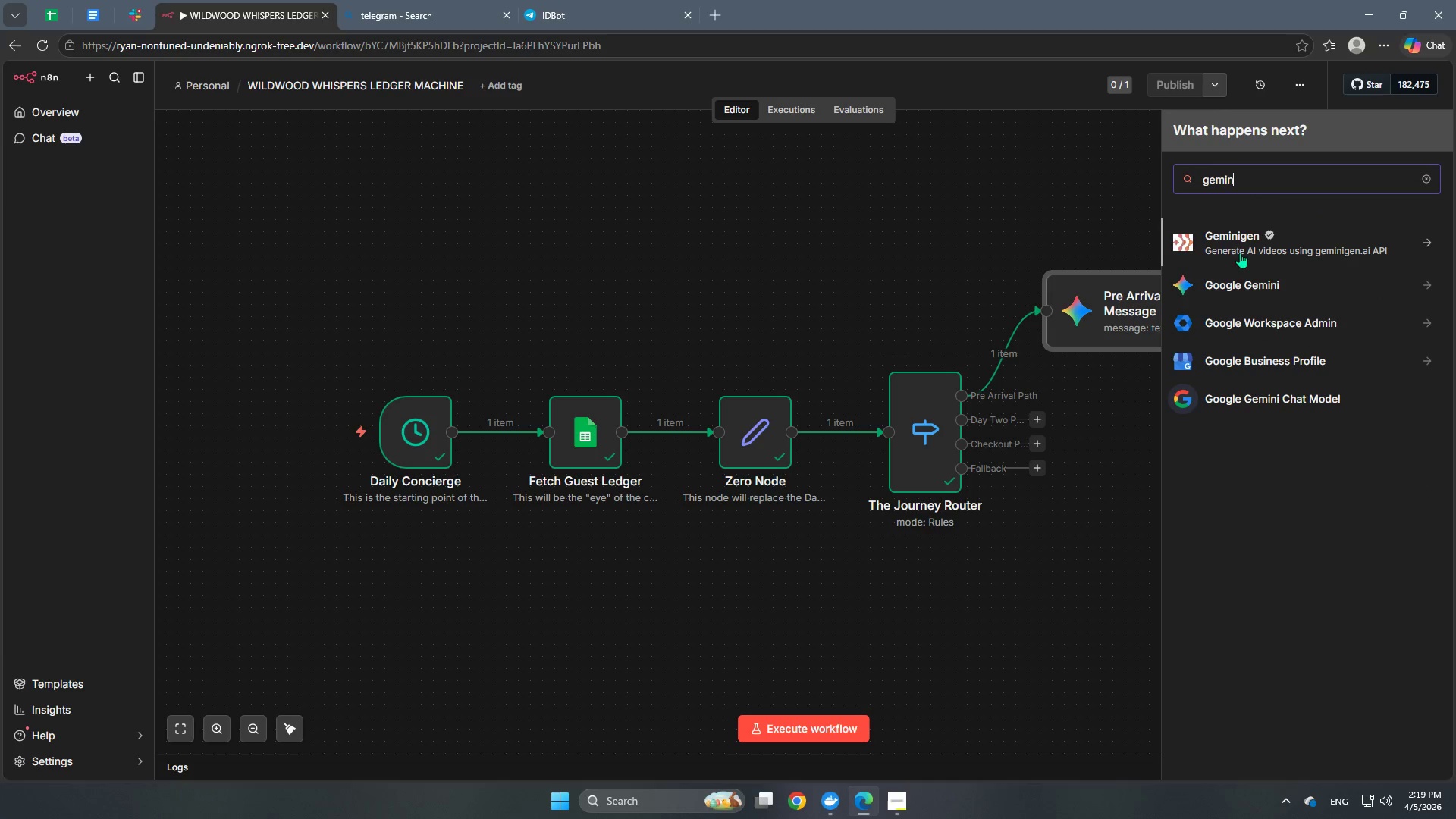 
left_click([1244, 285])
 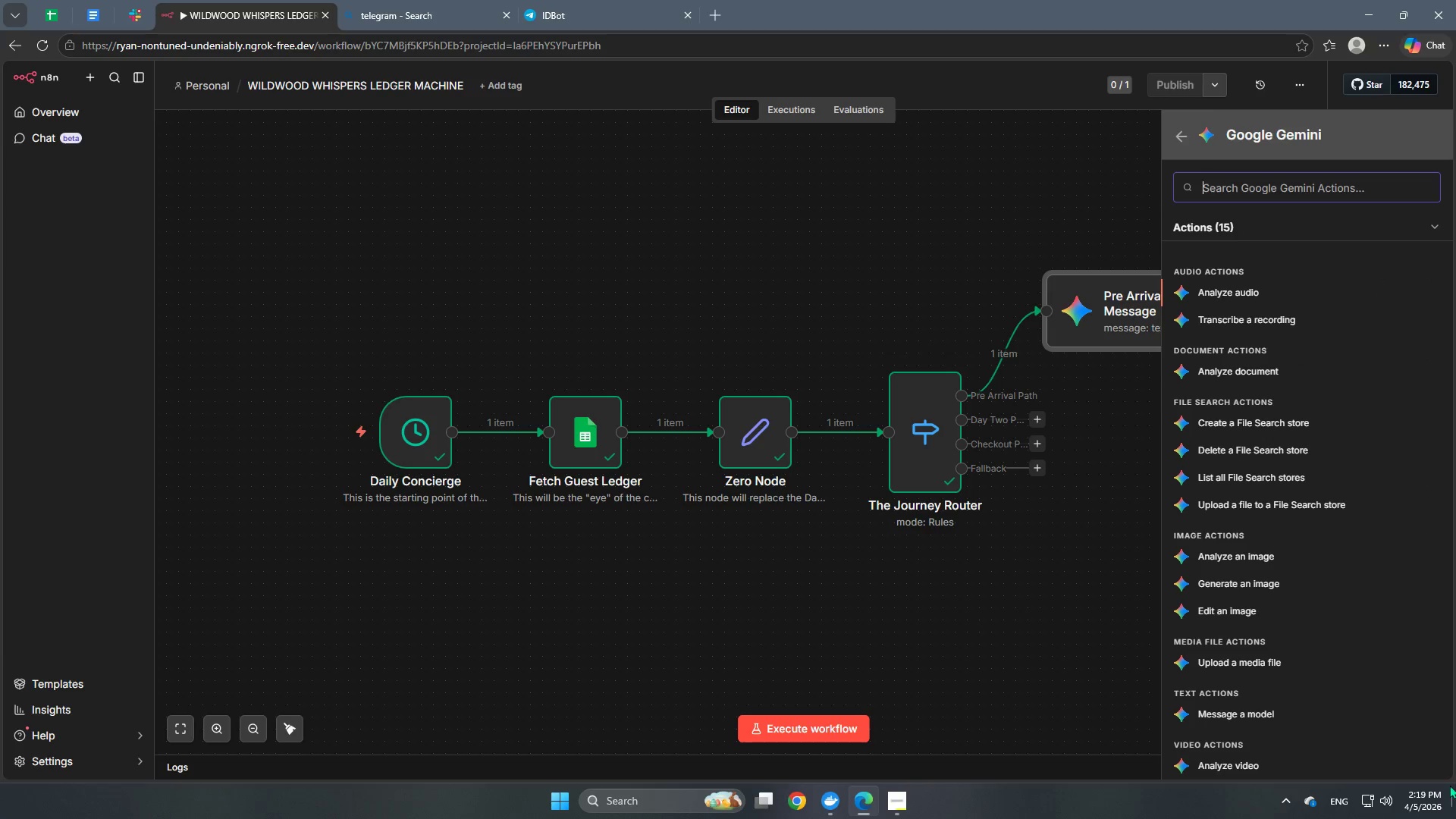 
left_click([1268, 719])
 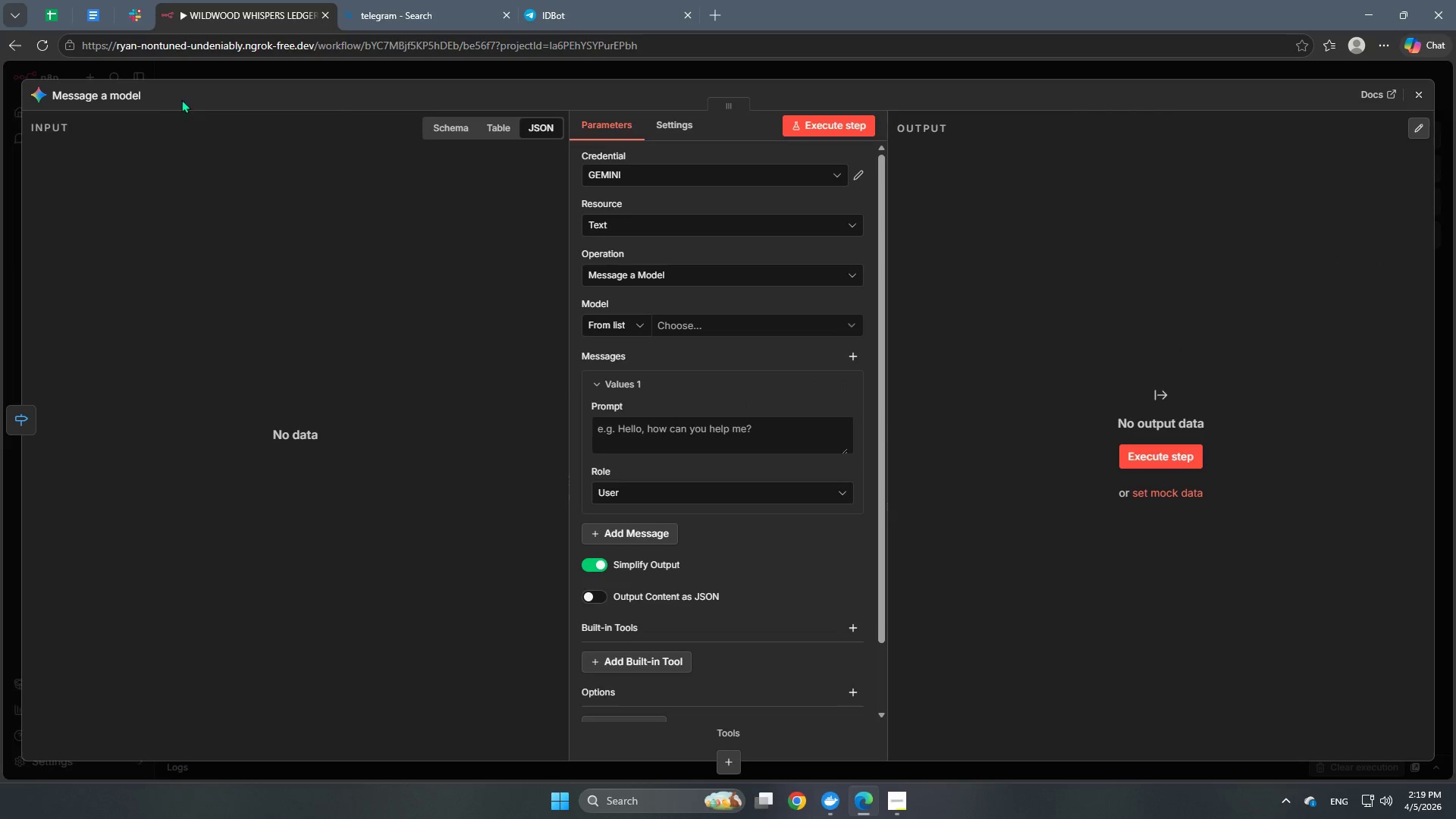 
left_click([120, 99])
 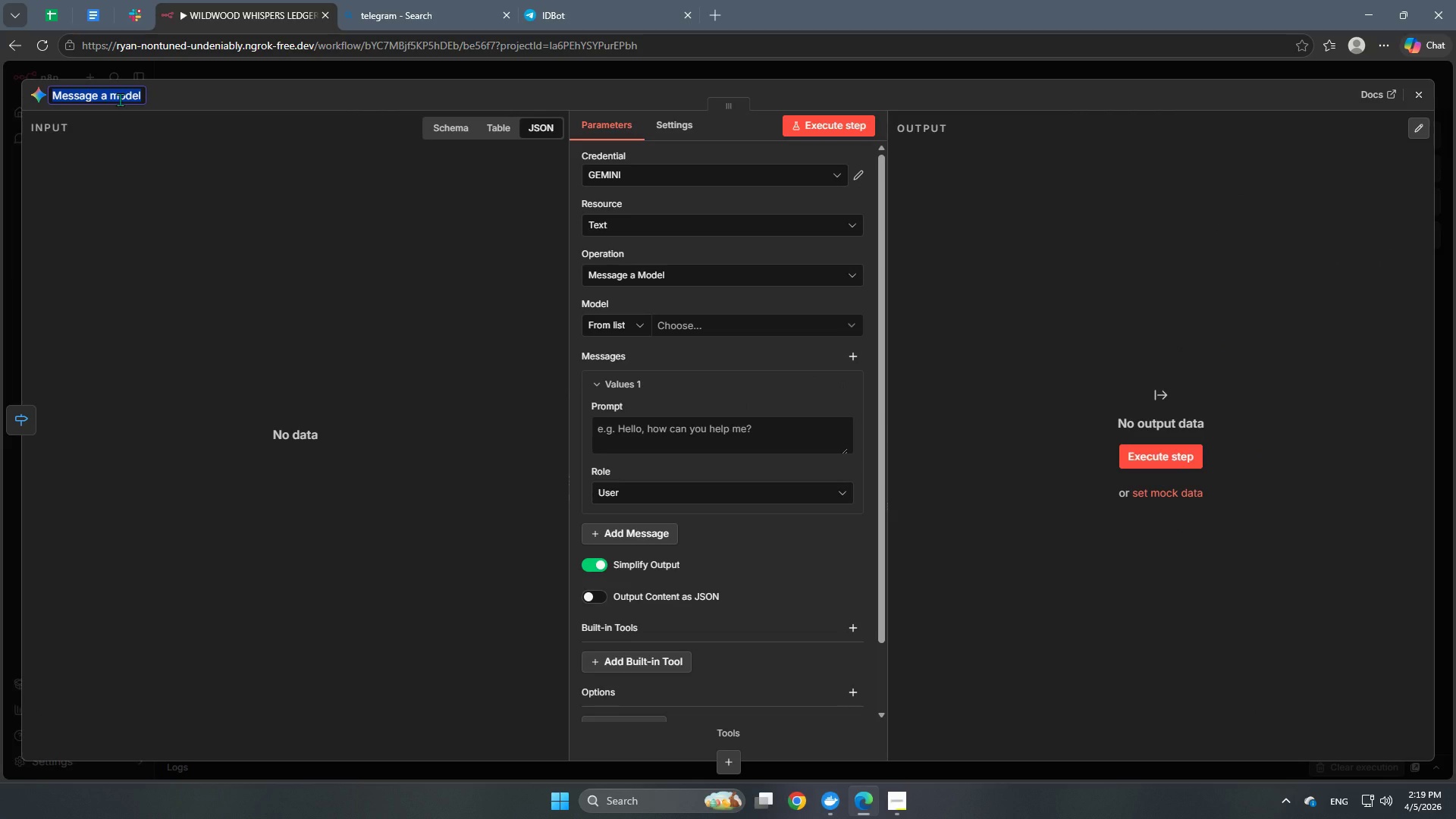 
type(Day Two Message)
 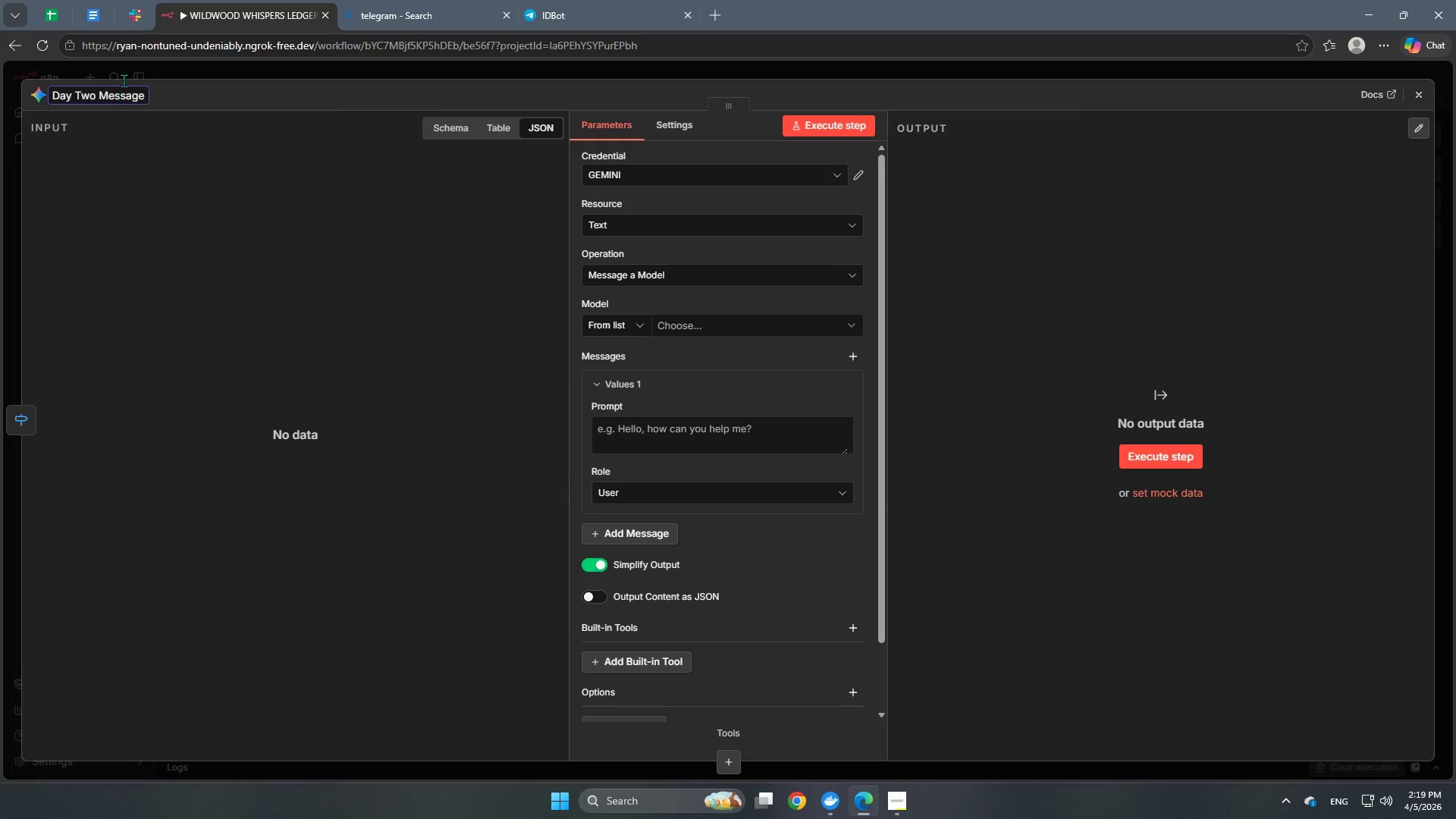 
left_click([356, 249])
 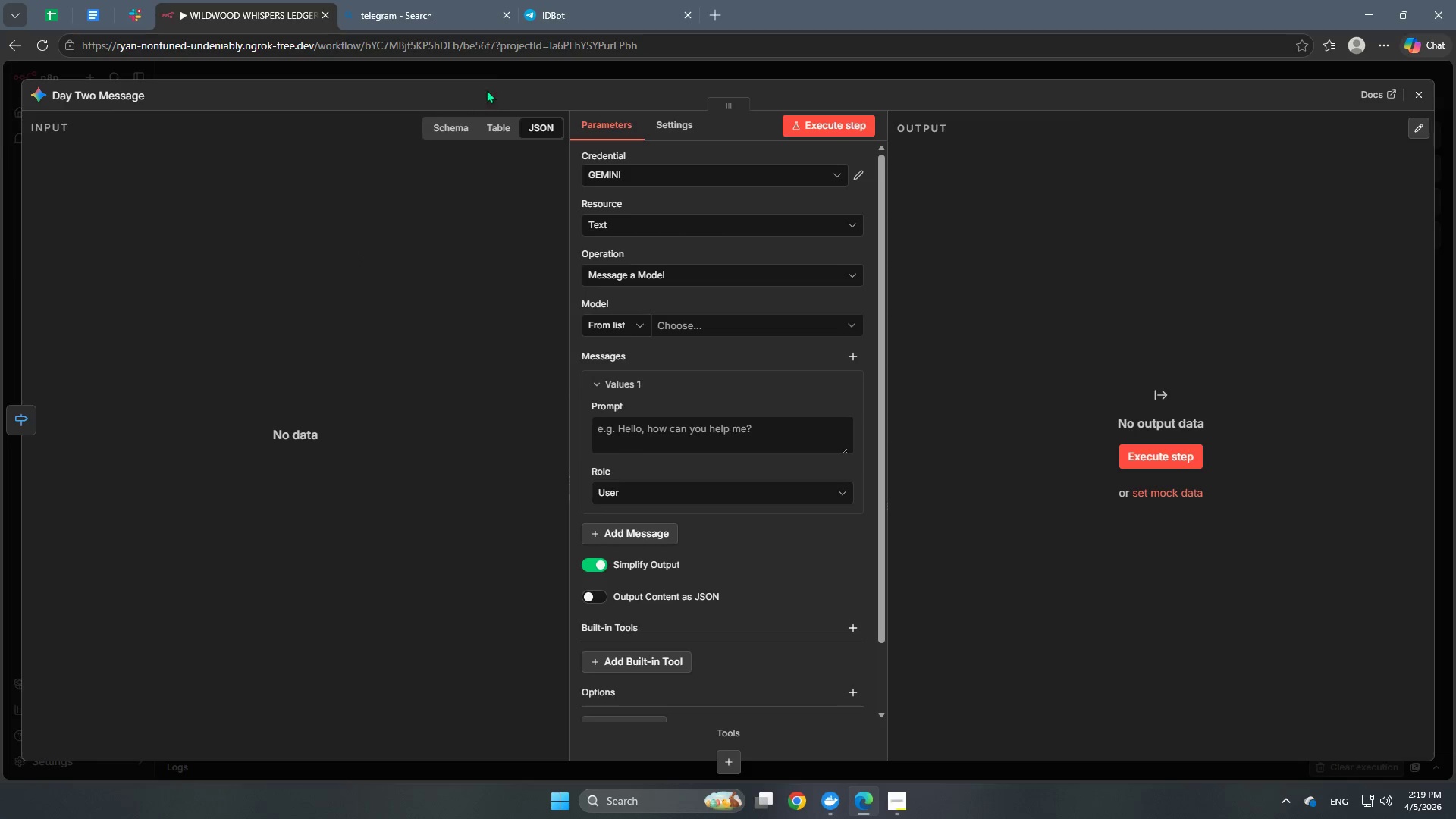 
left_click([506, 76])
 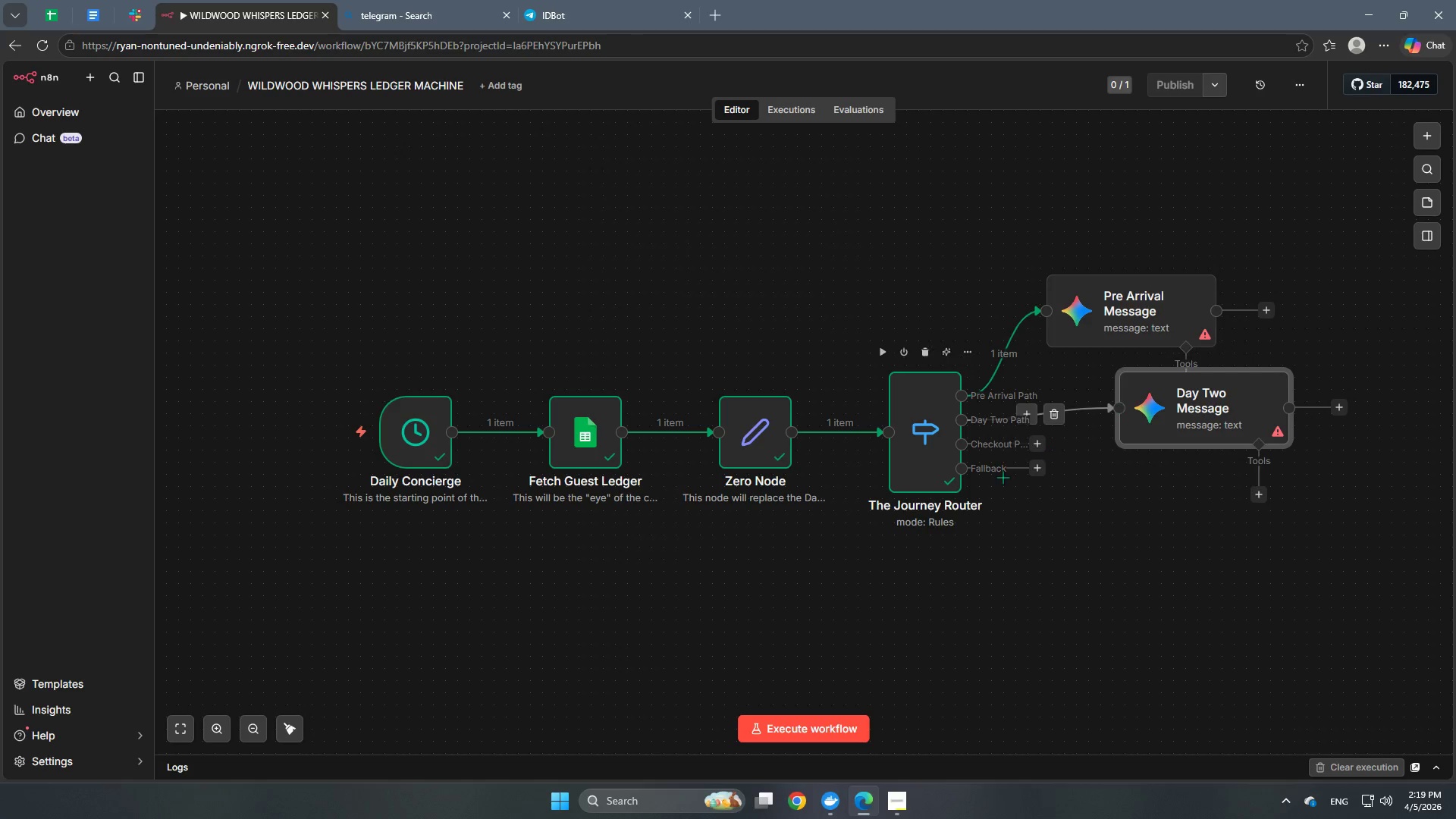 
left_click([1040, 450])
 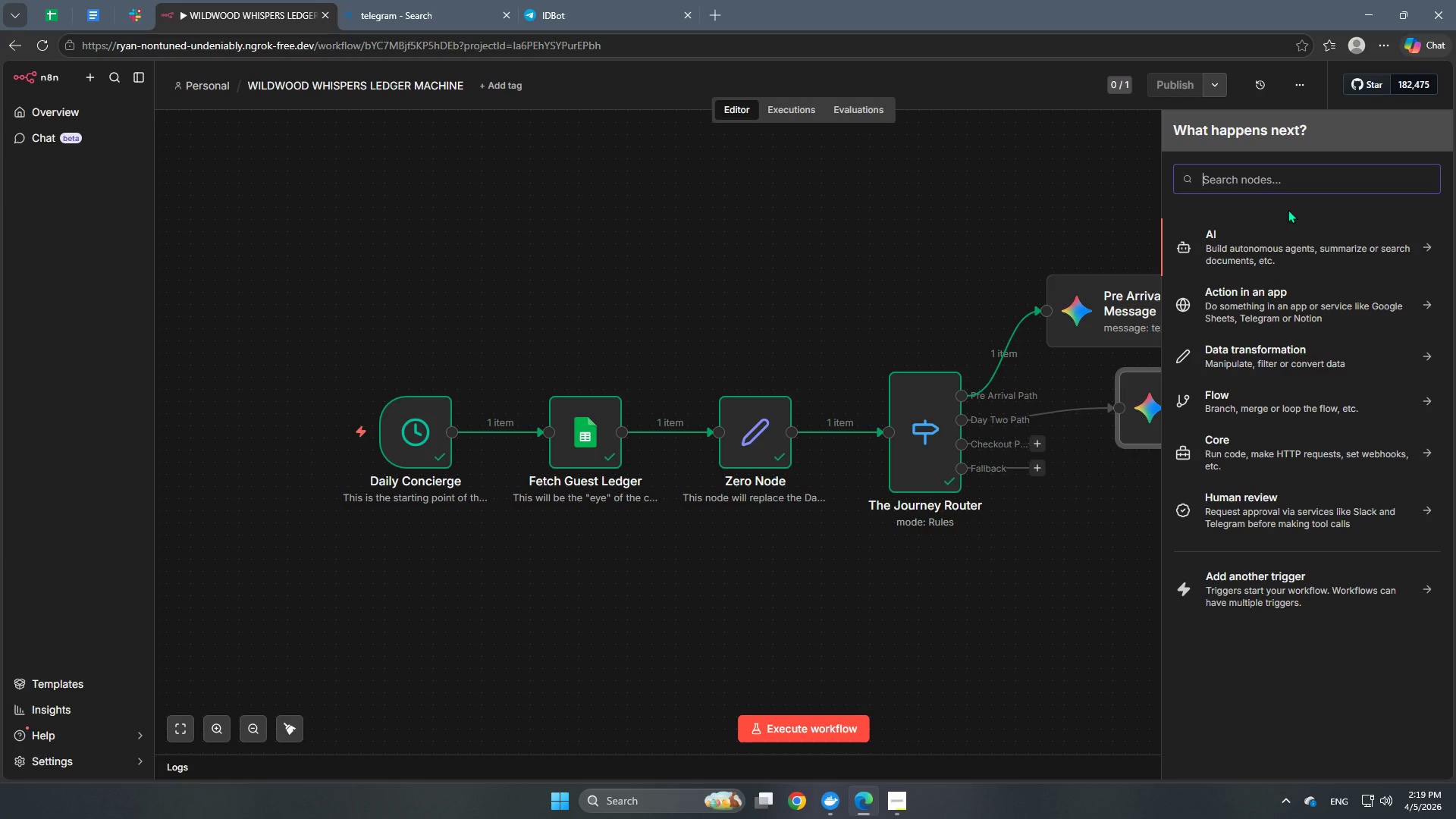 
type(gemi)
 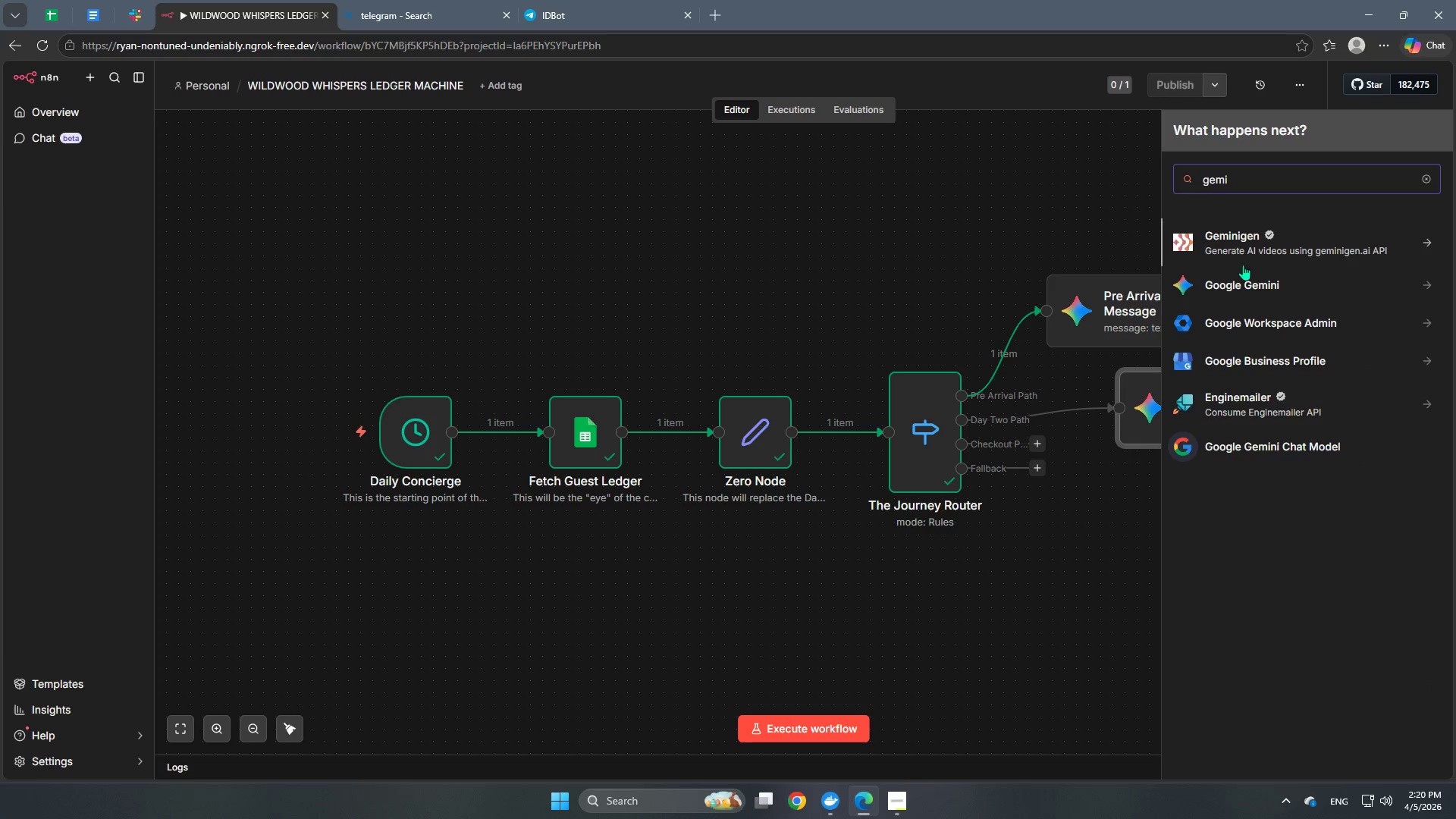 
left_click([1231, 281])
 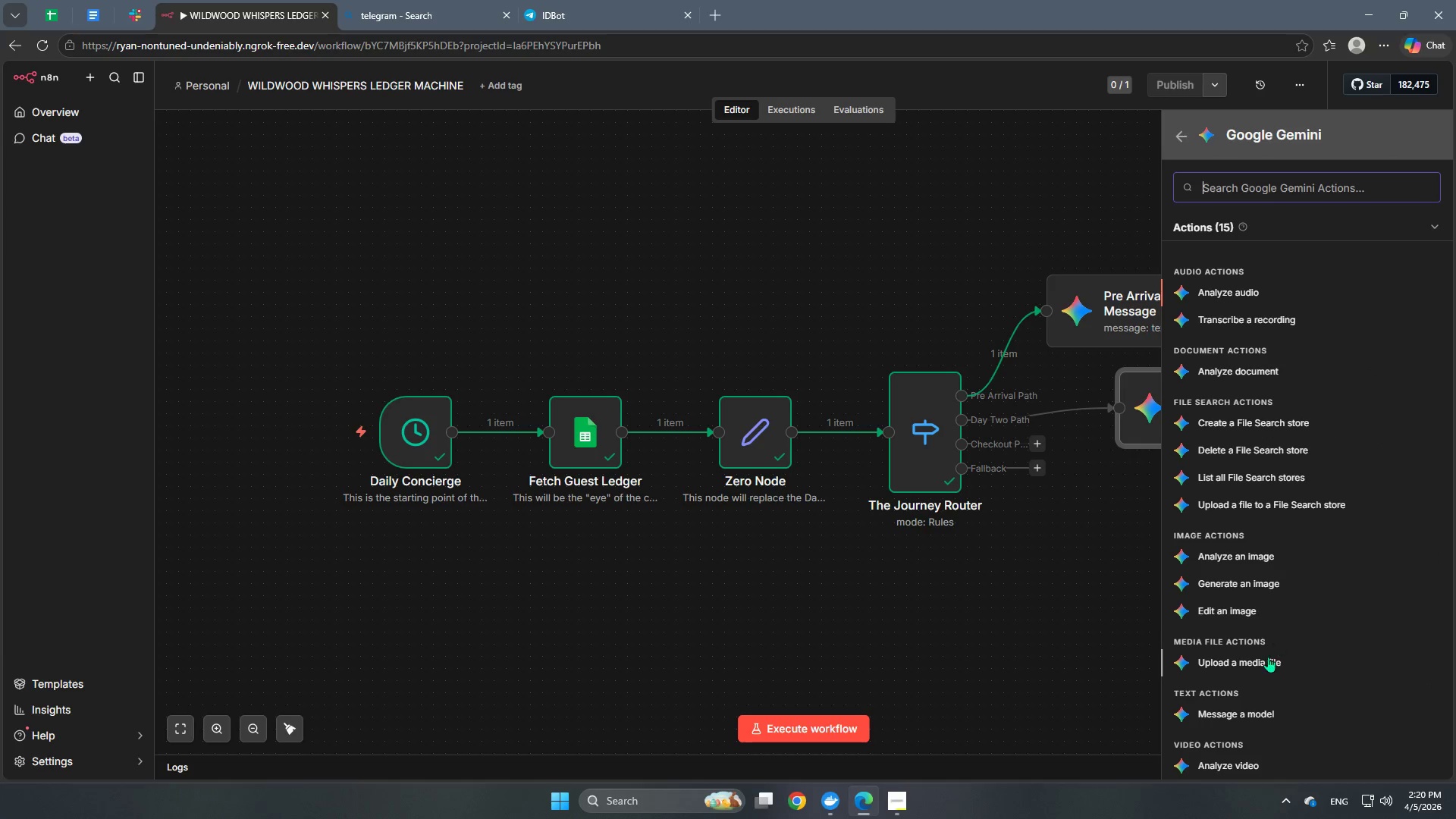 
left_click([1244, 714])
 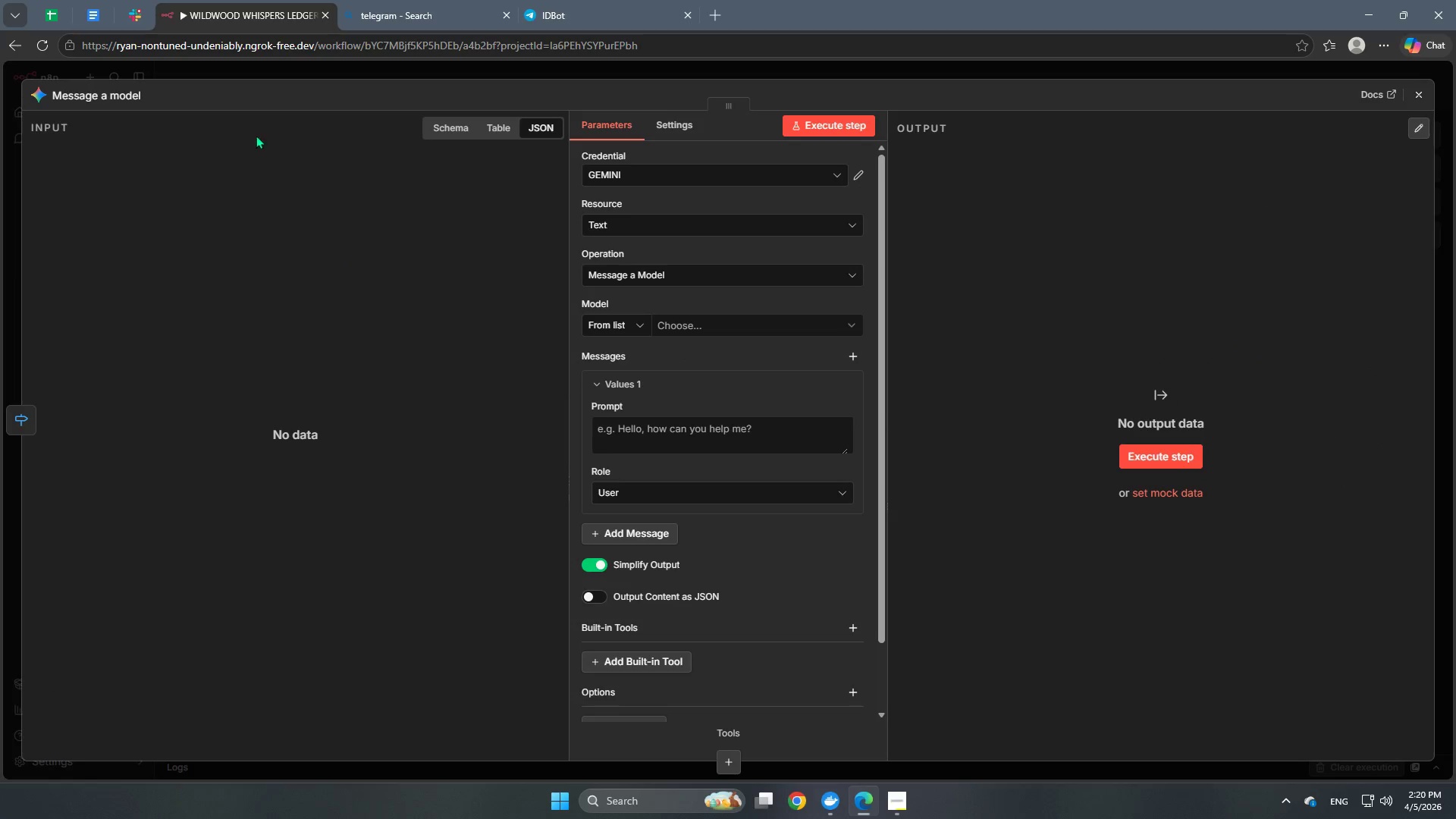 
left_click([84, 97])
 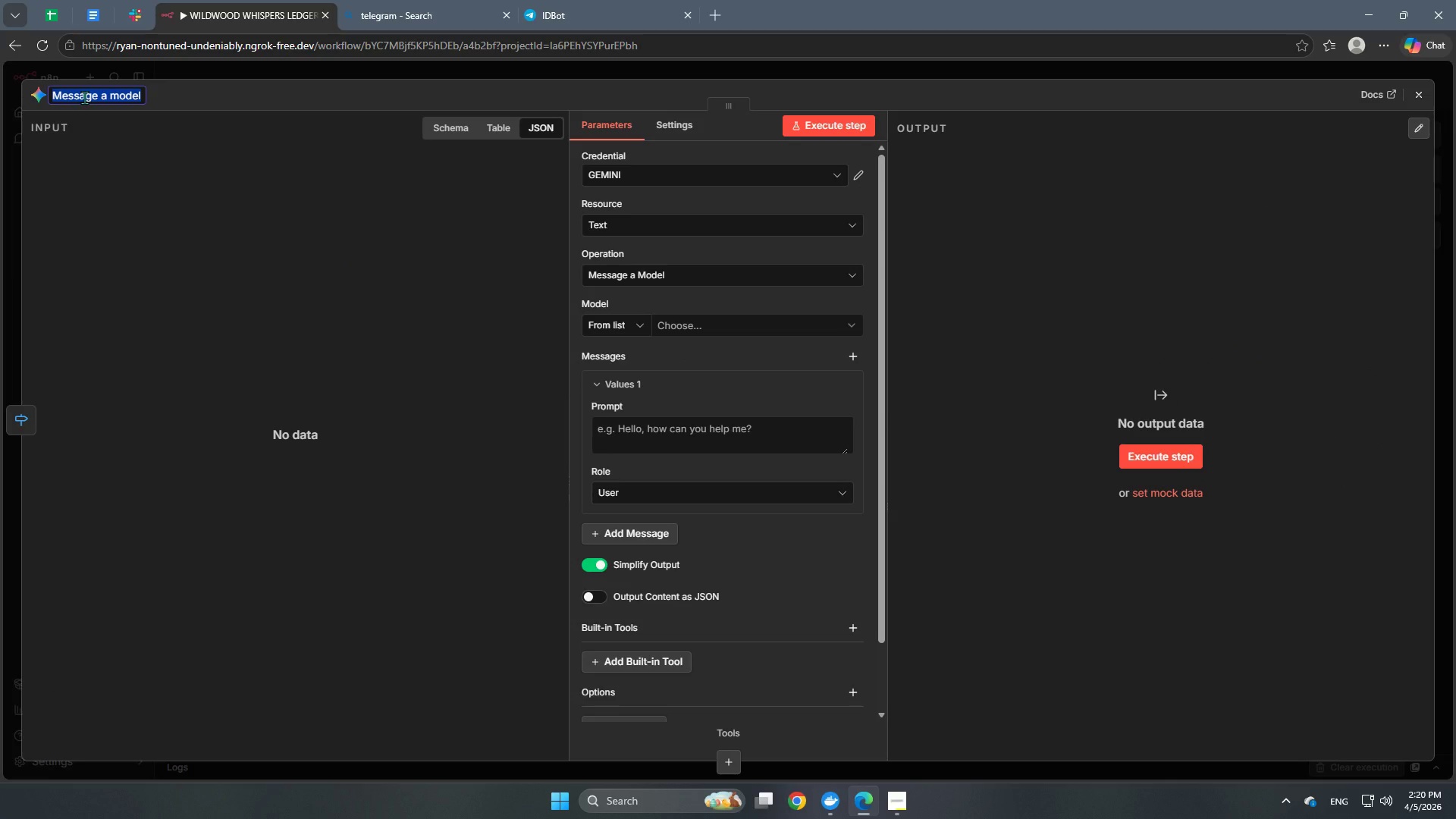 
type(Checkout Message)
 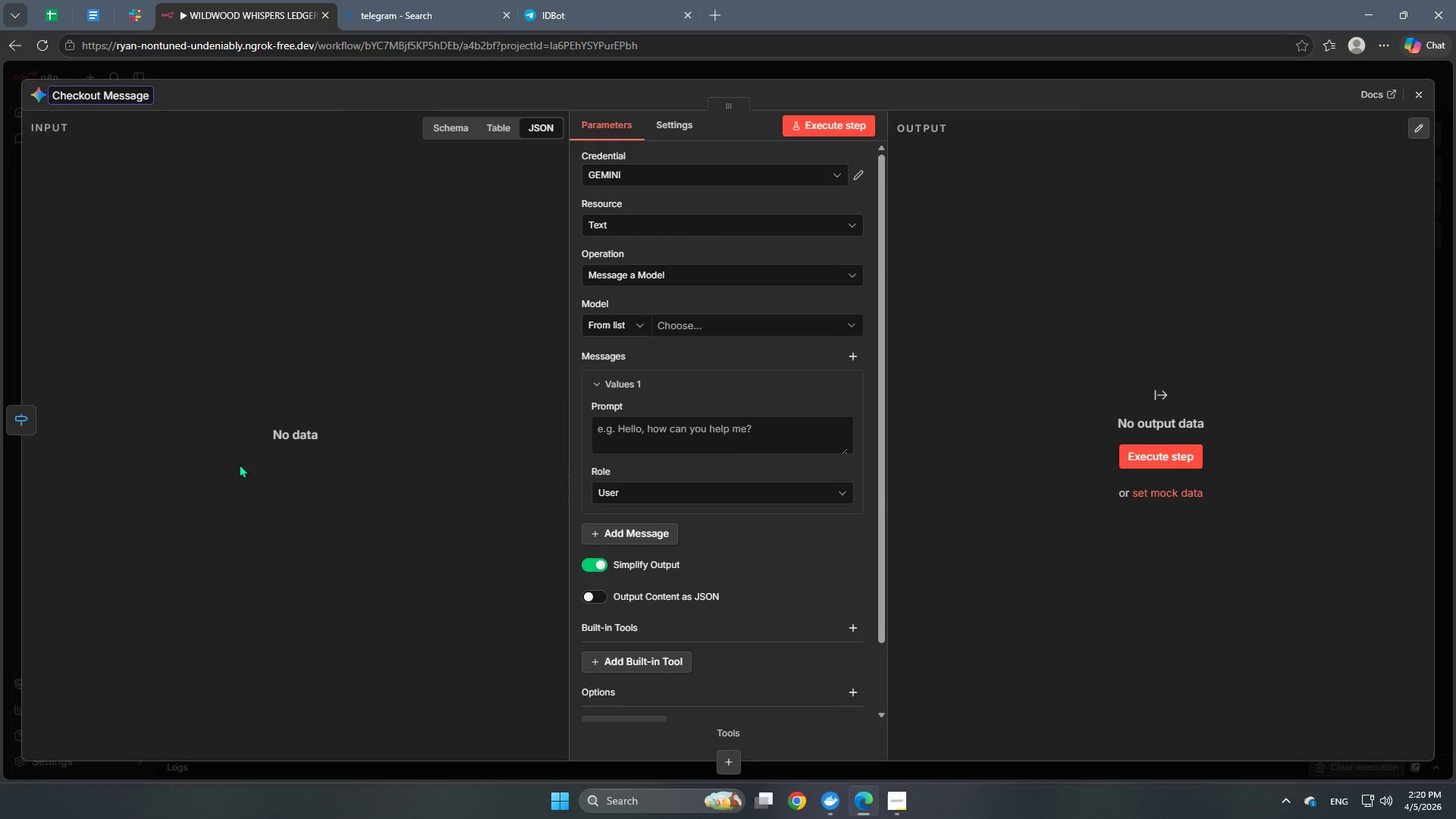 
left_click([423, 283])
 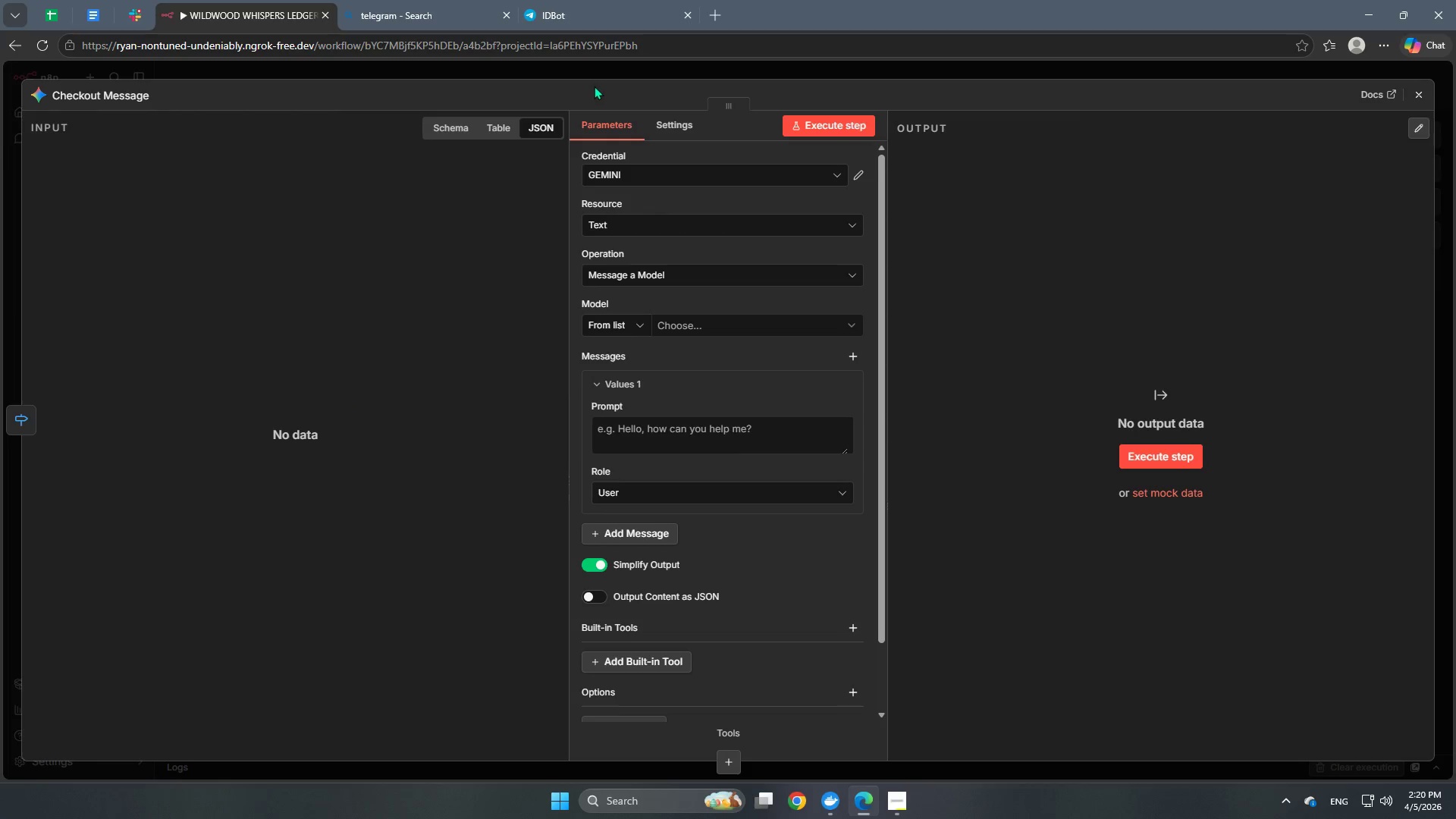 
left_click([599, 71])
 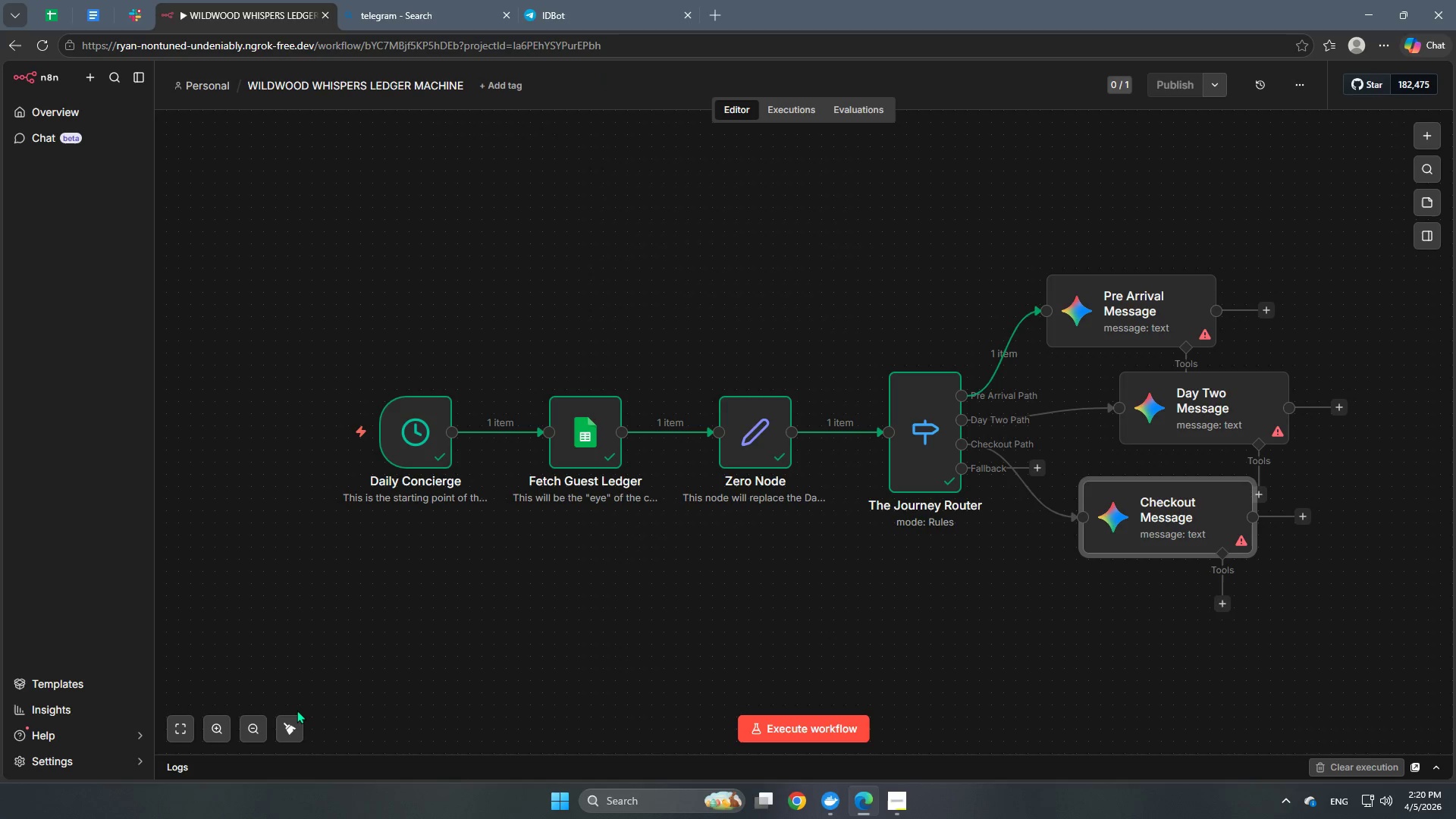 
left_click([281, 736])
 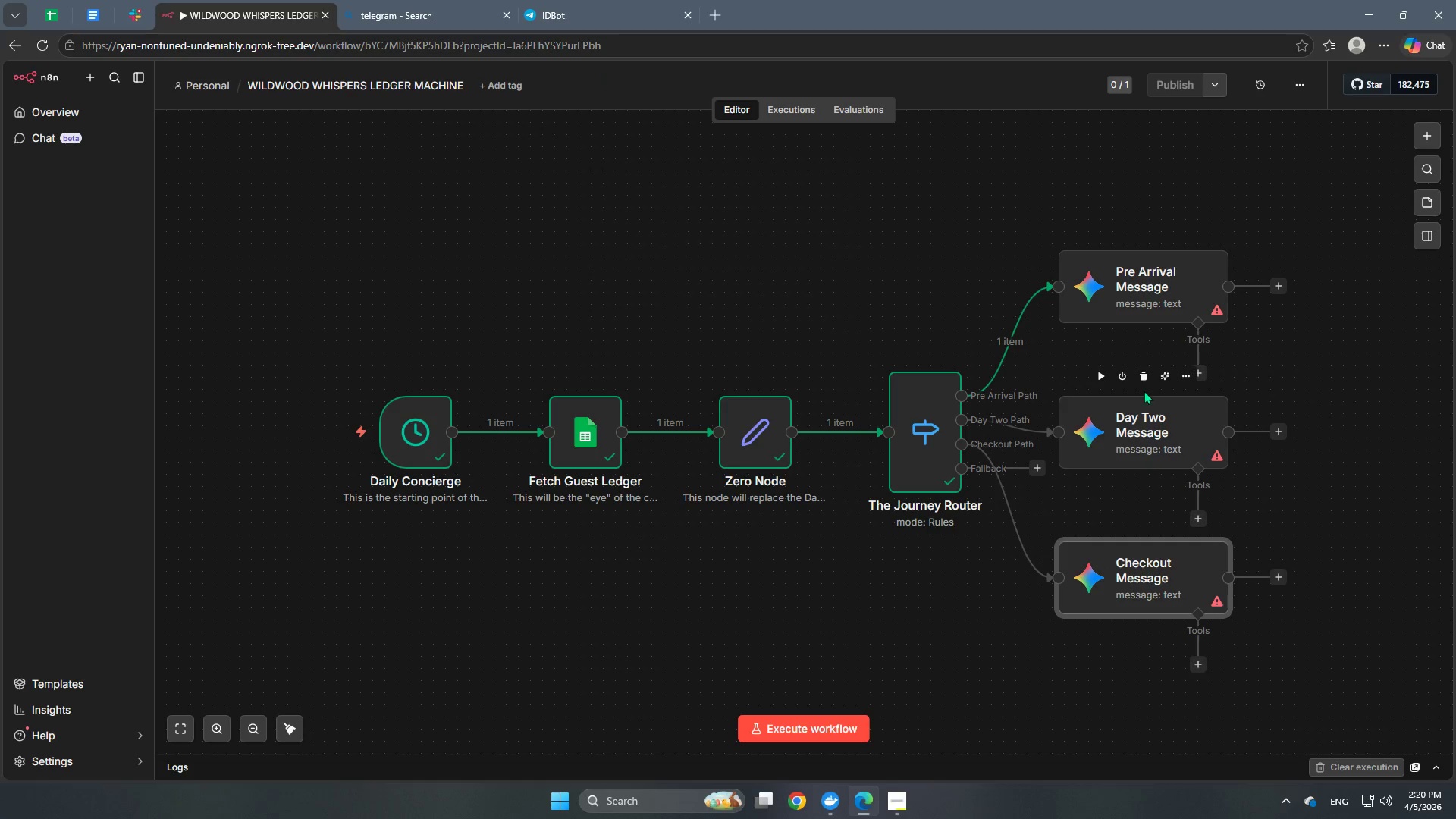 
double_click([1147, 290])
 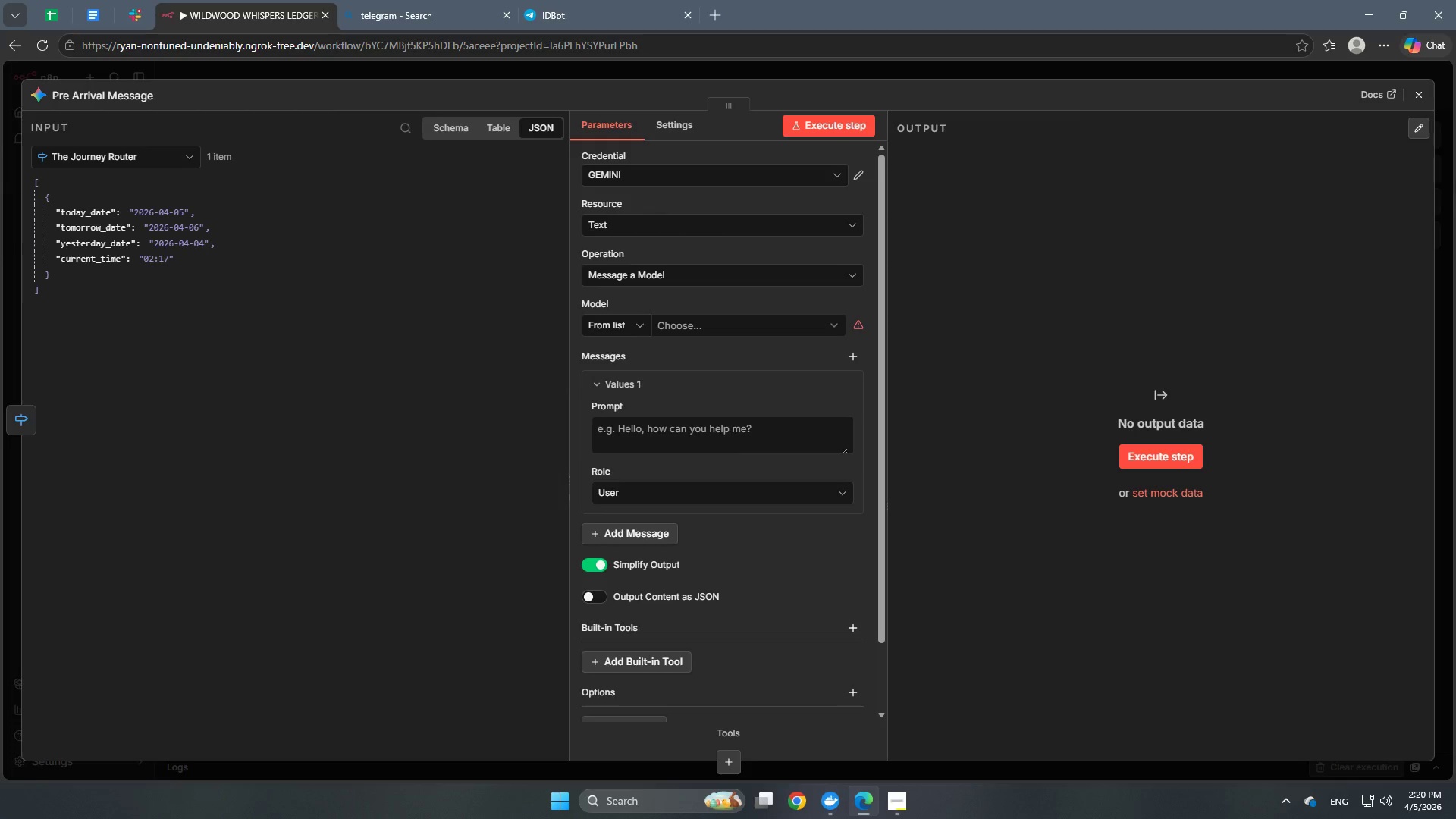 
wait(9.28)
 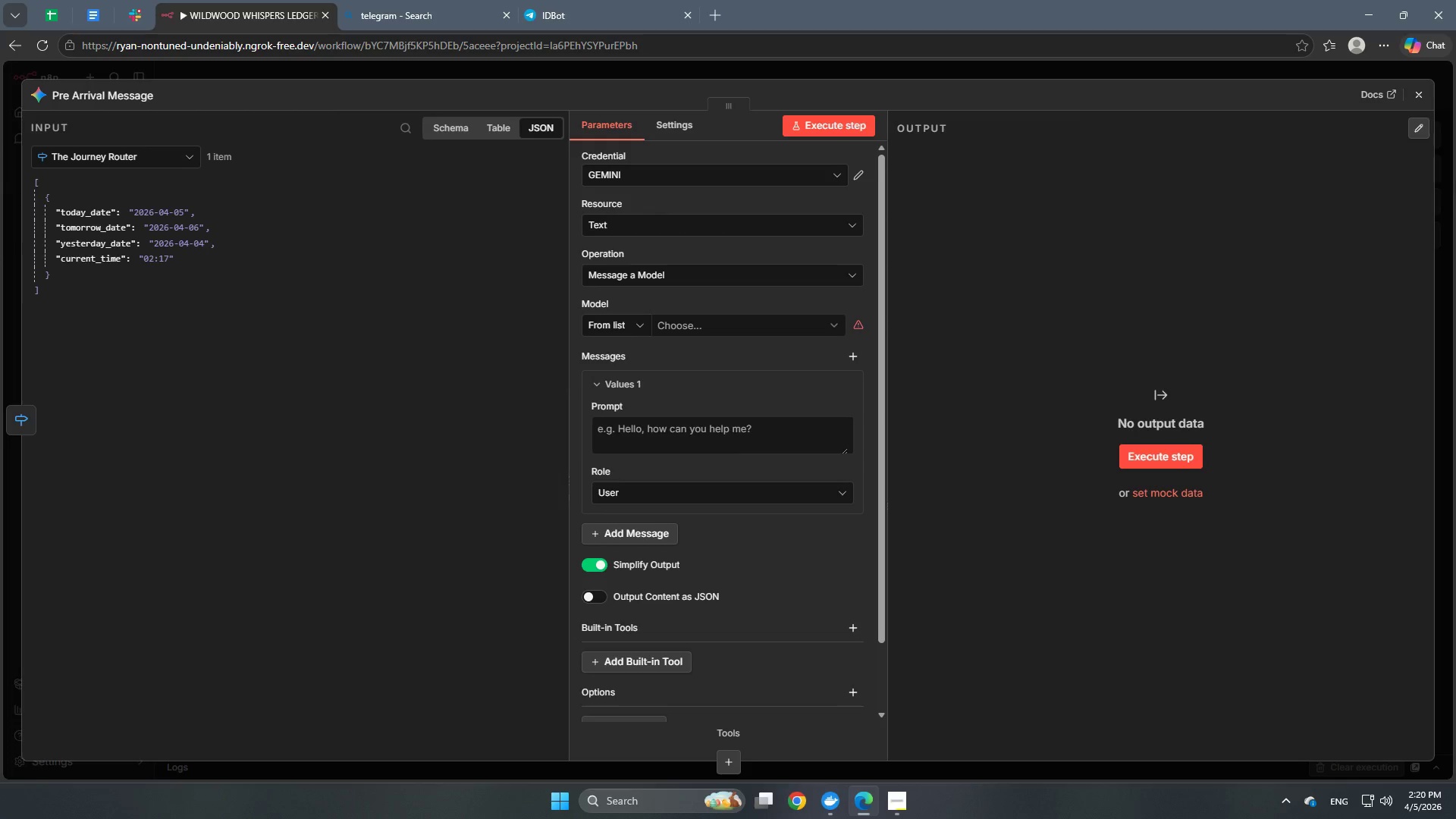 
double_click([728, 327])
 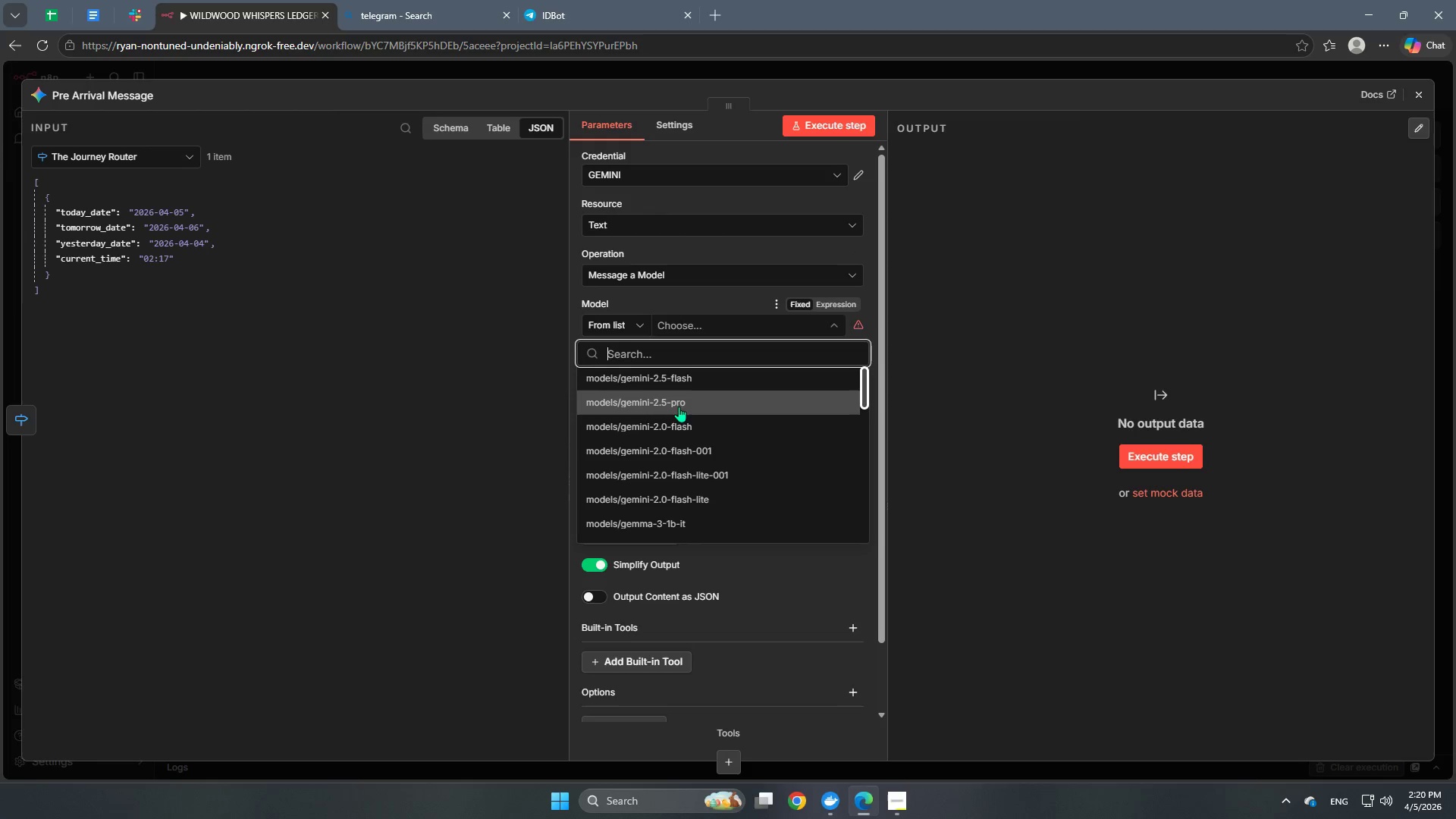 
left_click([692, 380])
 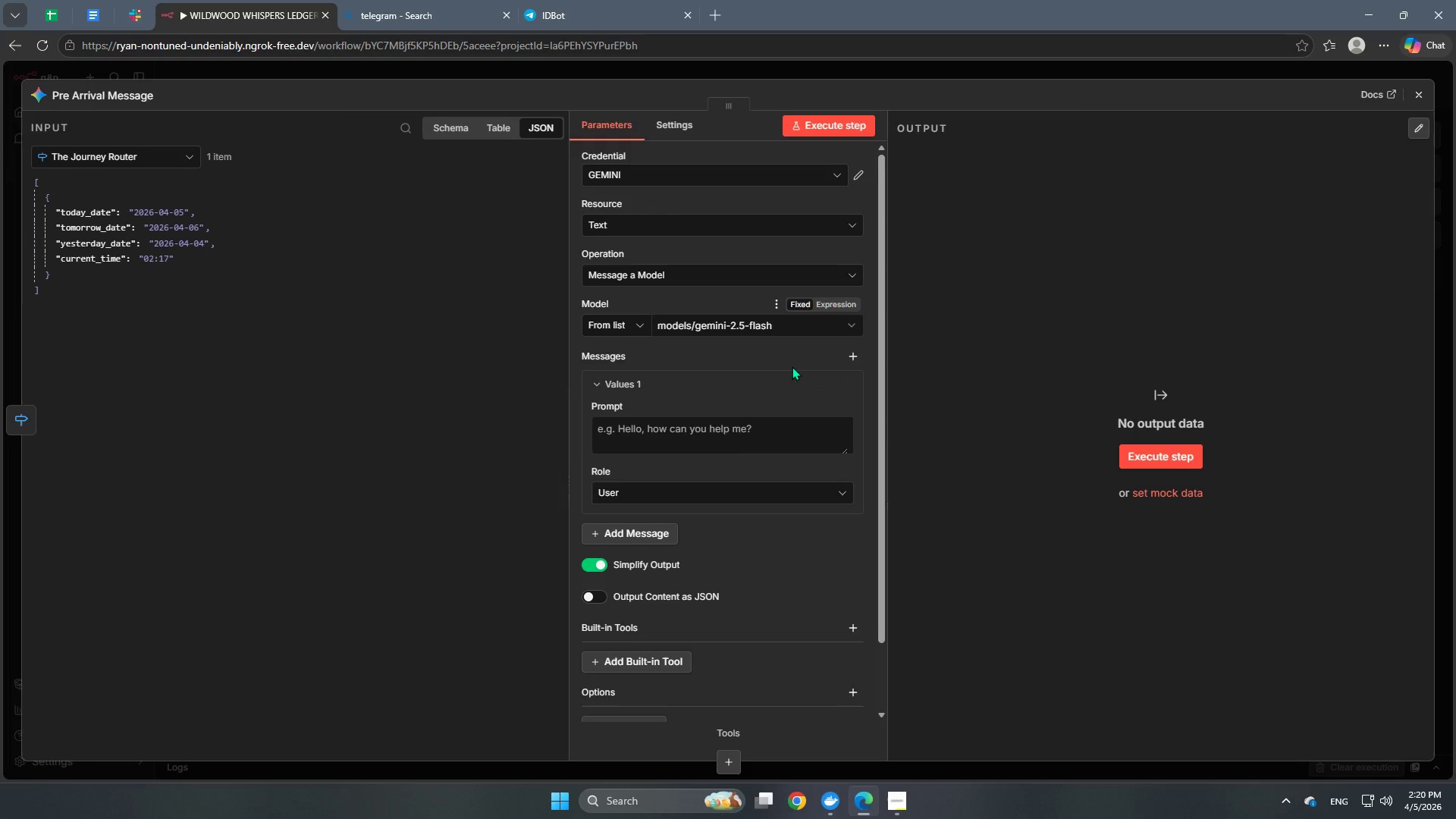 
scroll: coordinate [792, 366], scroll_direction: down, amount: 2.0
 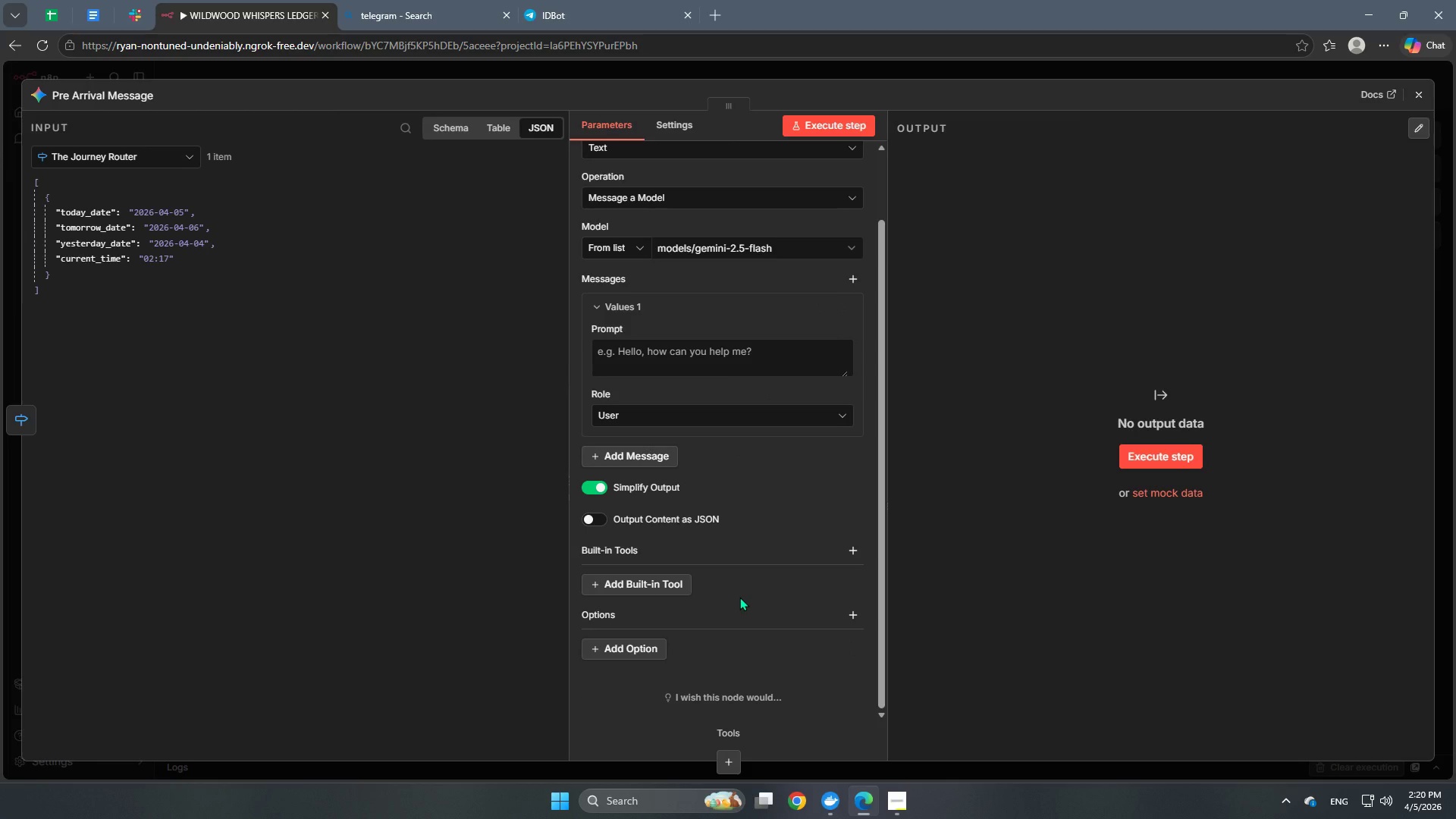 
left_click([668, 340])
 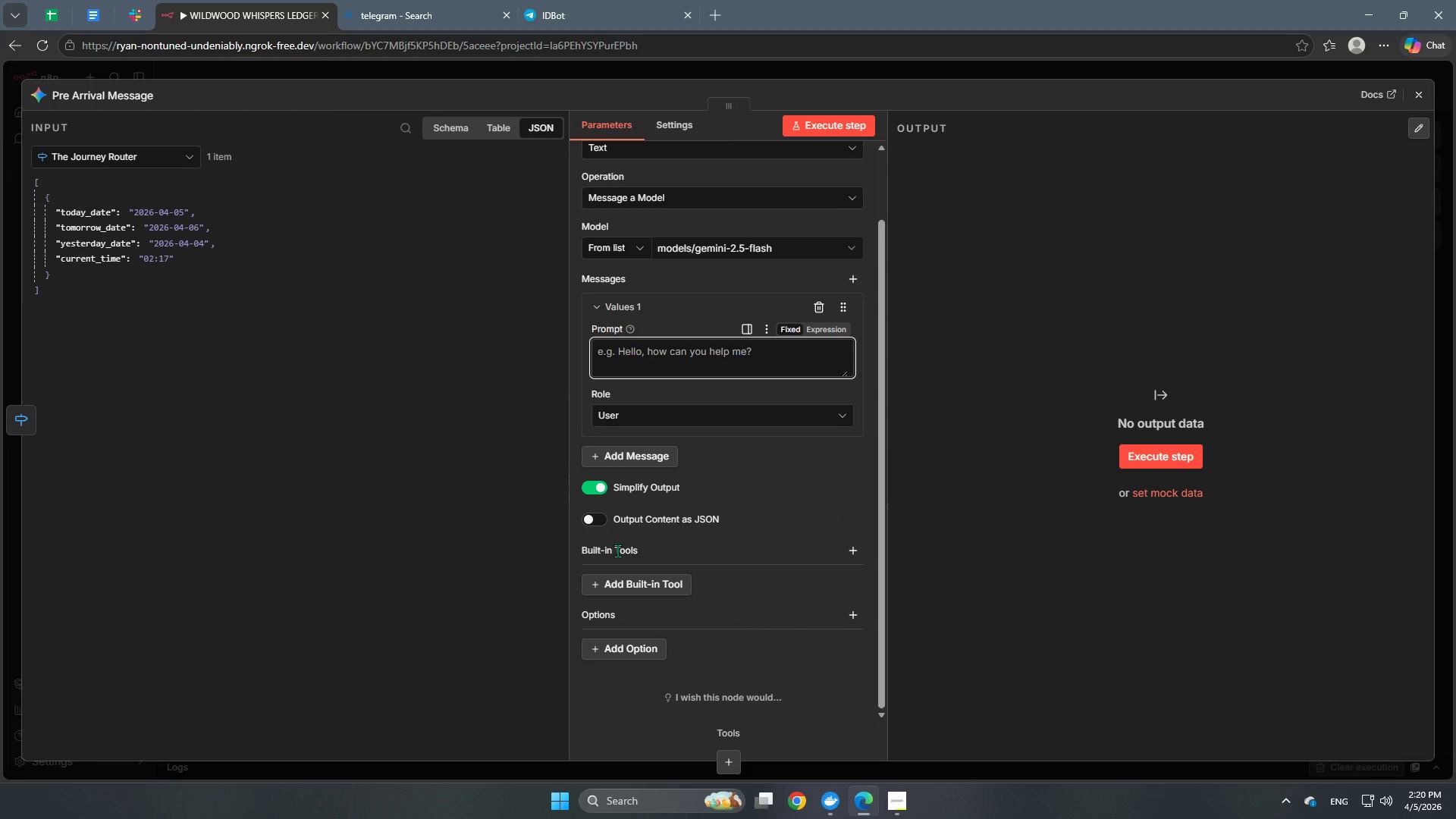 
wait(12.17)
 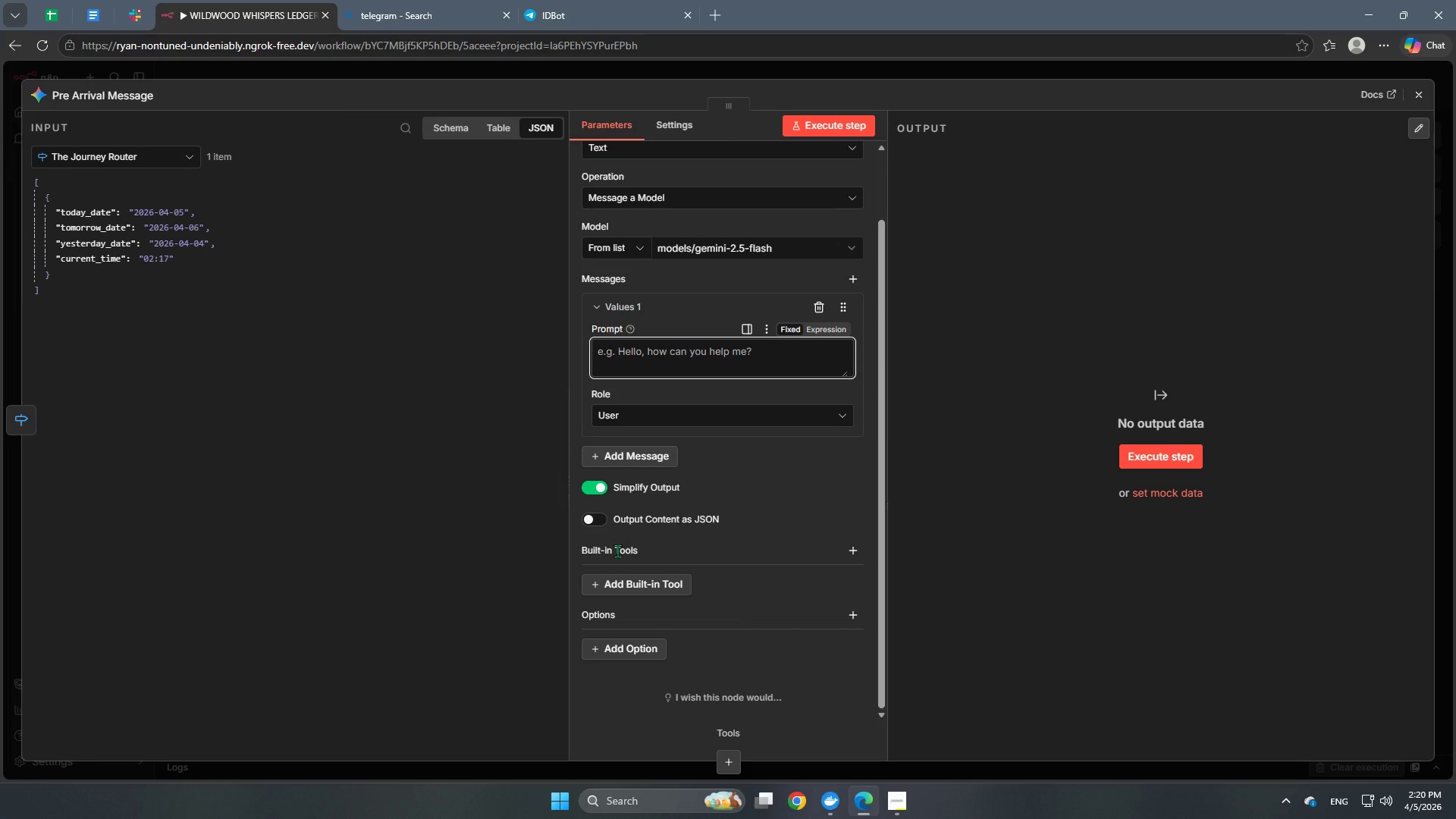 
type(Create a )
 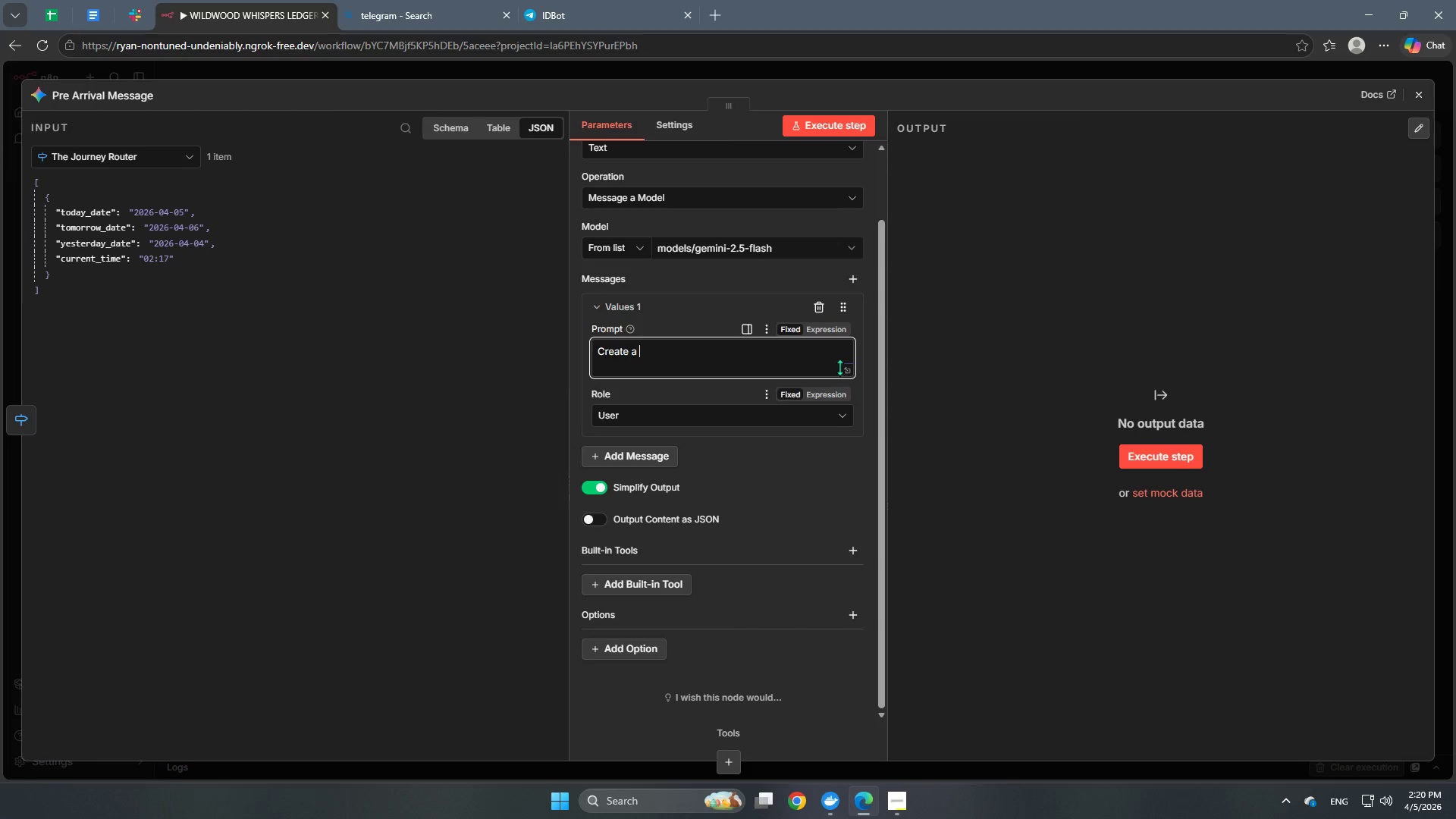 
left_click([826, 326])
 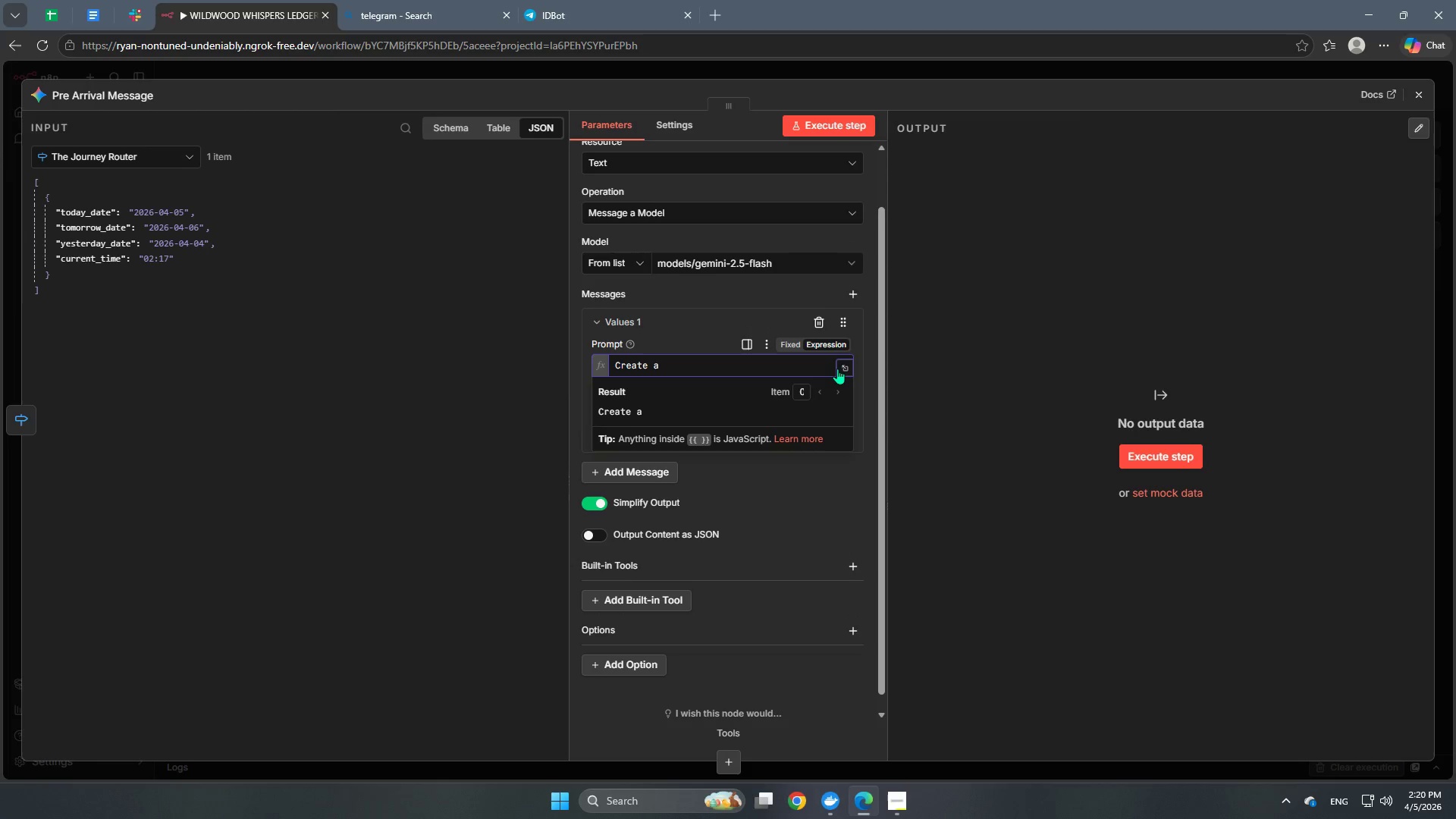 
left_click([845, 369])
 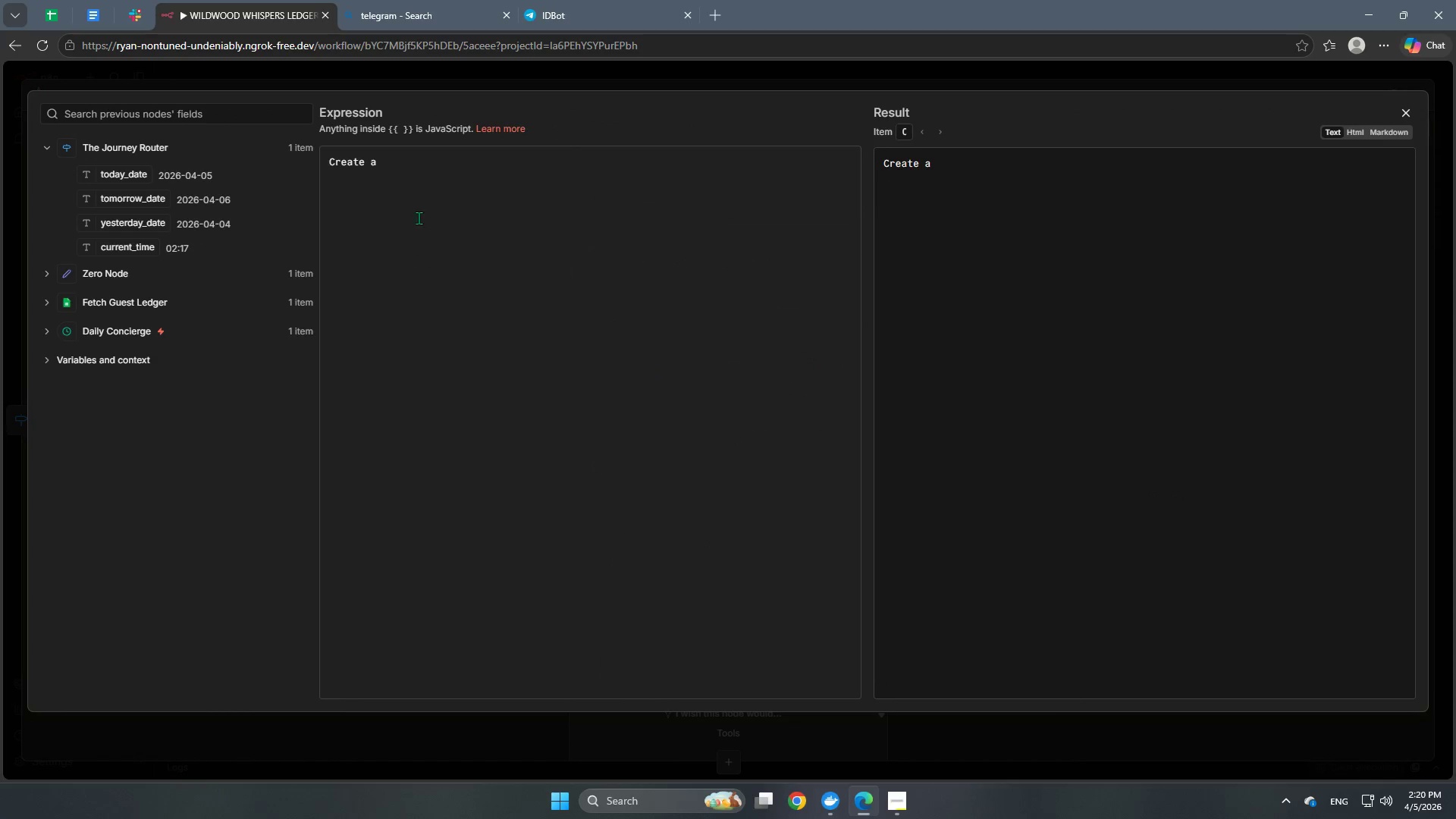 
left_click([438, 171])
 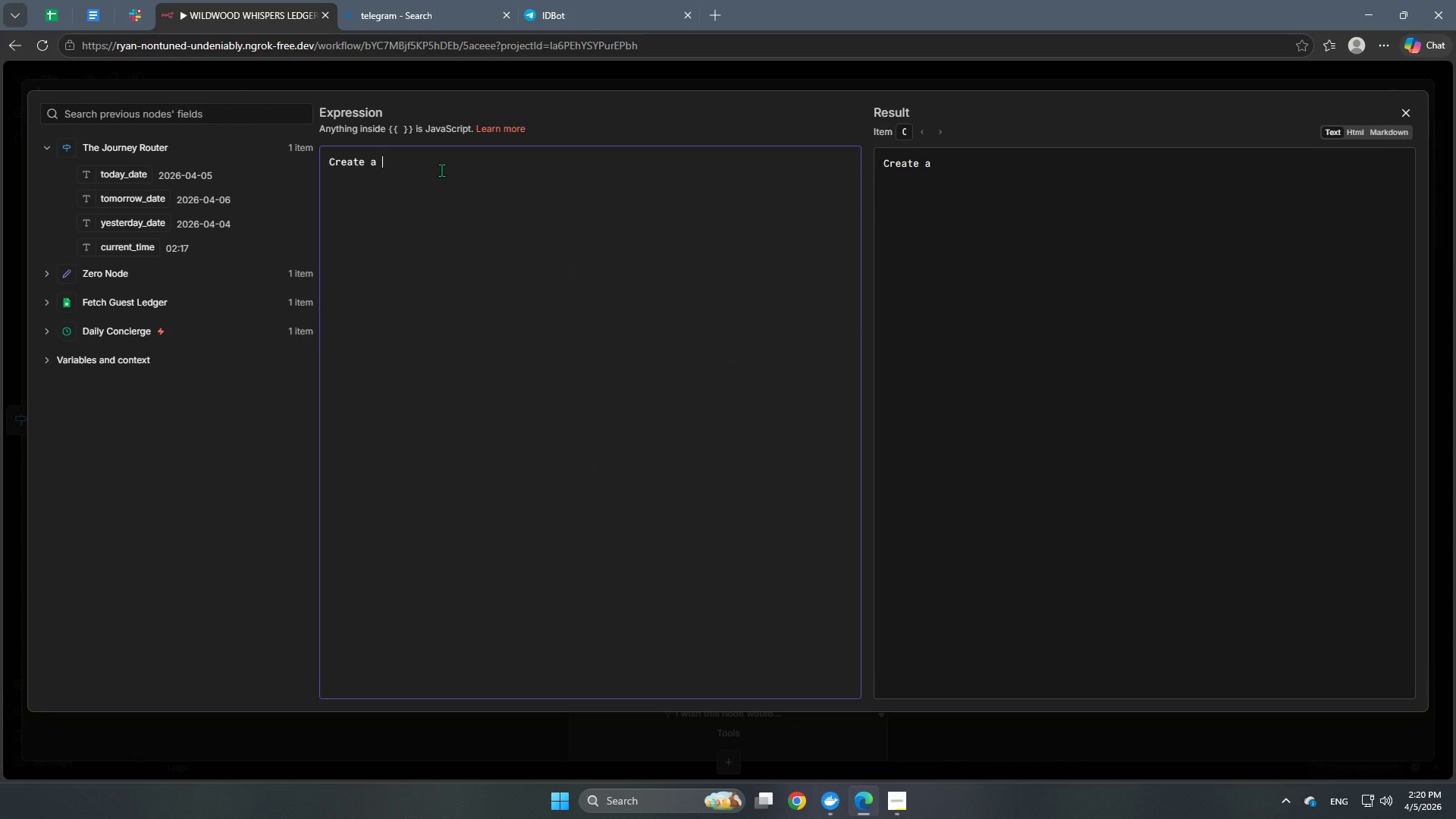 
type(24-hour pre-arival )
key(Backspace)
key(Backspace)
key(Backspace)
key(Backspace)
key(Backspace)
type(rival message for)
 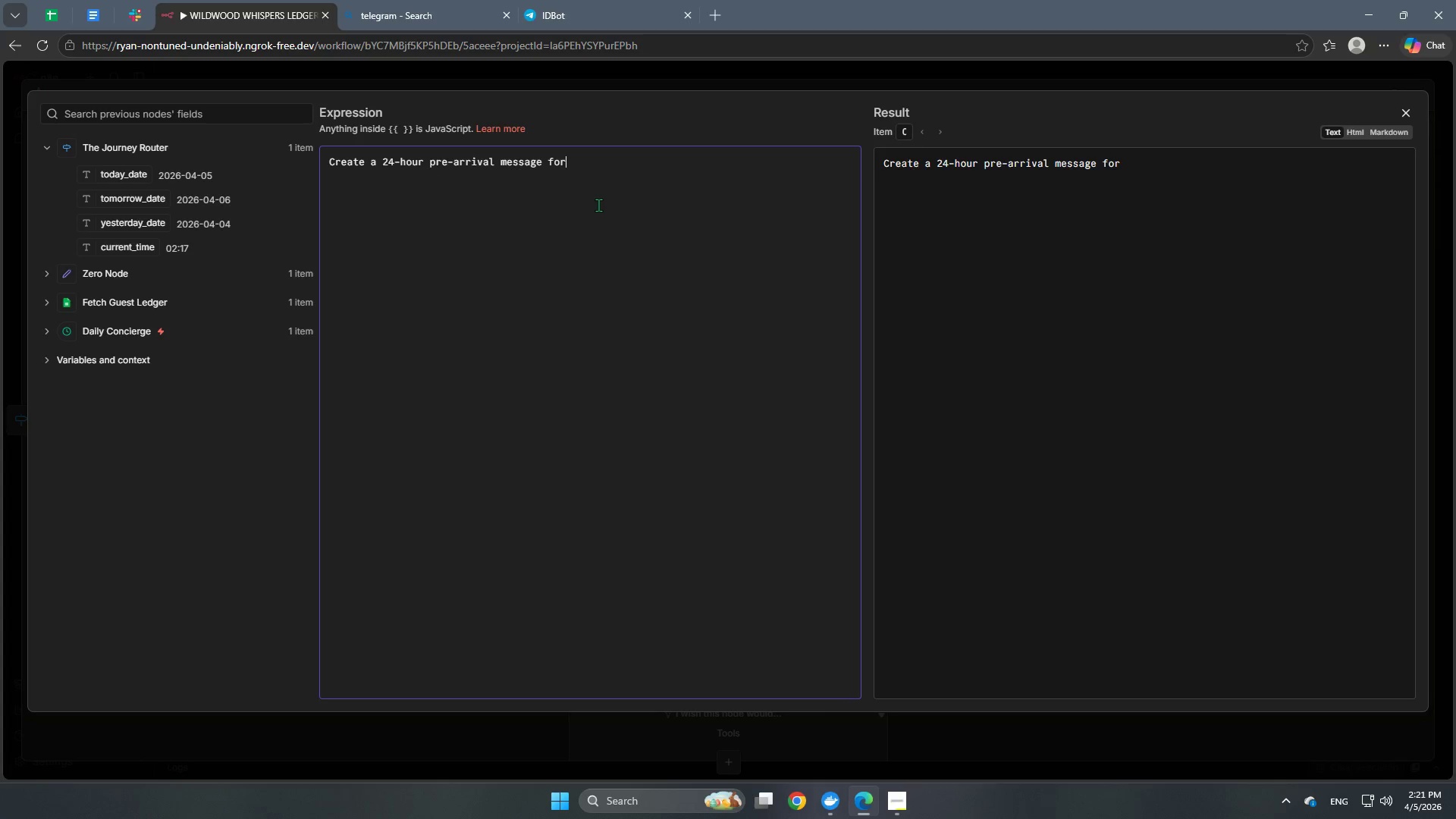 
key(Space)
 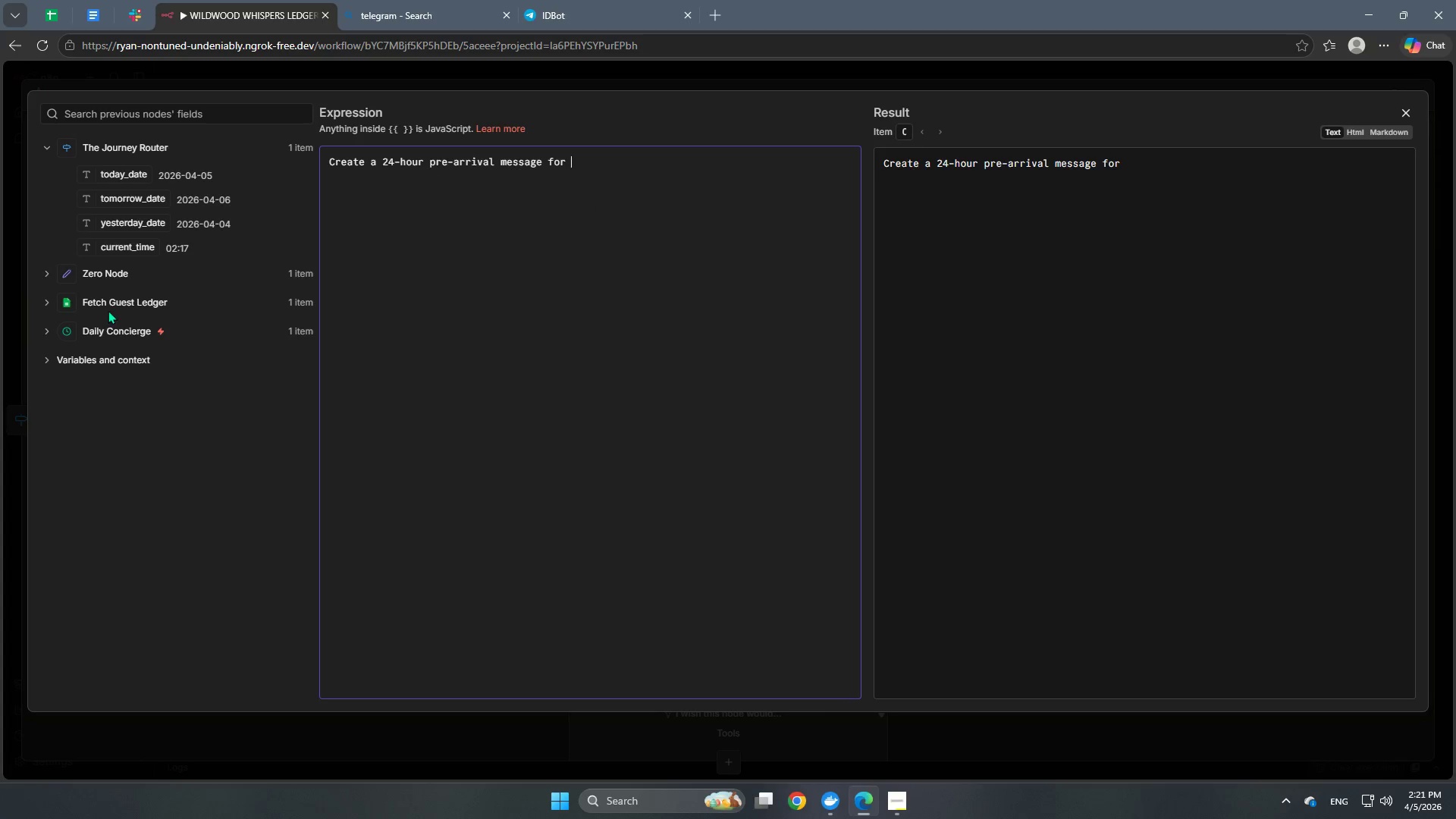 
left_click([130, 302])
 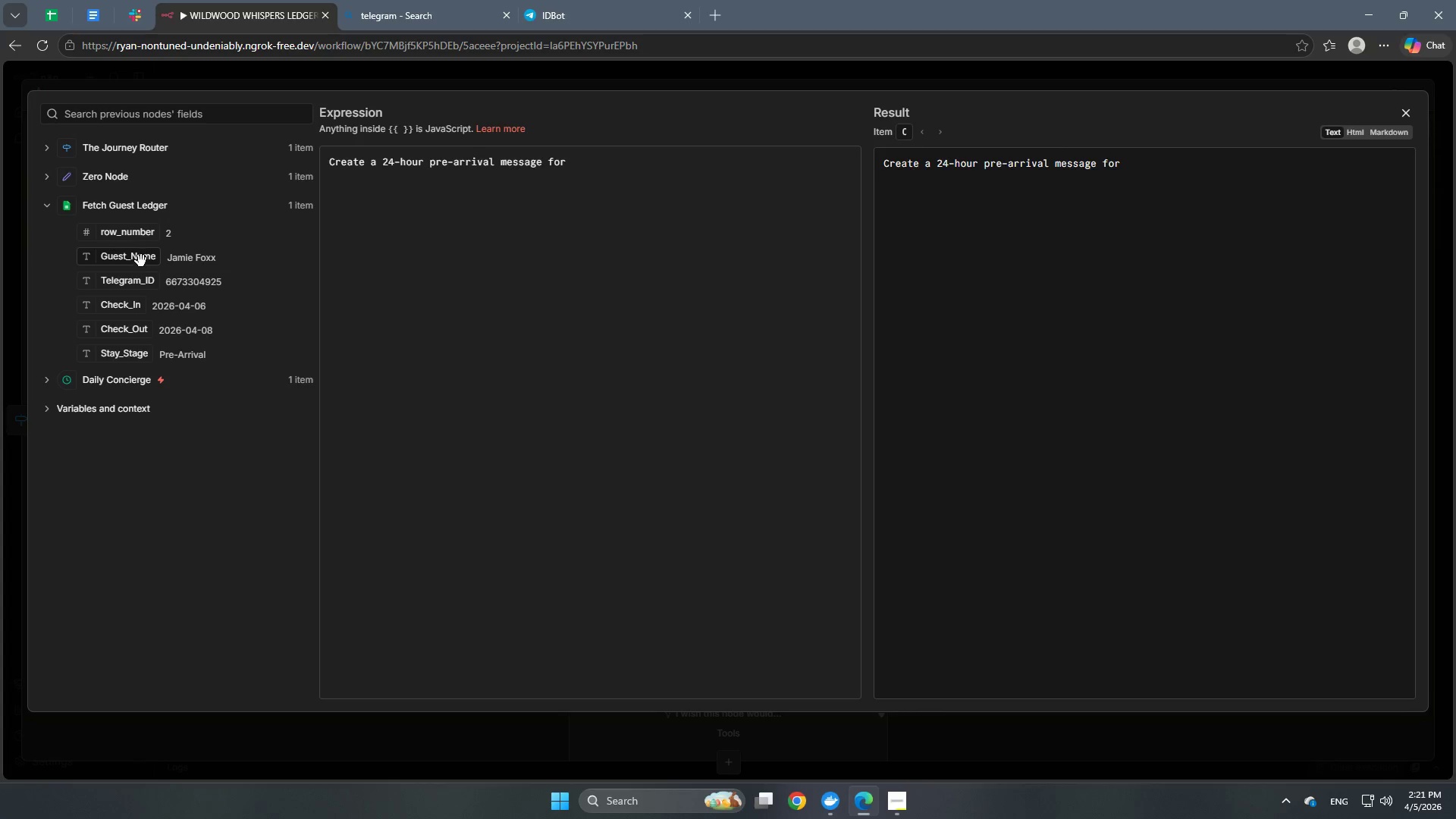 
left_click_drag(start_coordinate=[139, 258], to_coordinate=[623, 162])
 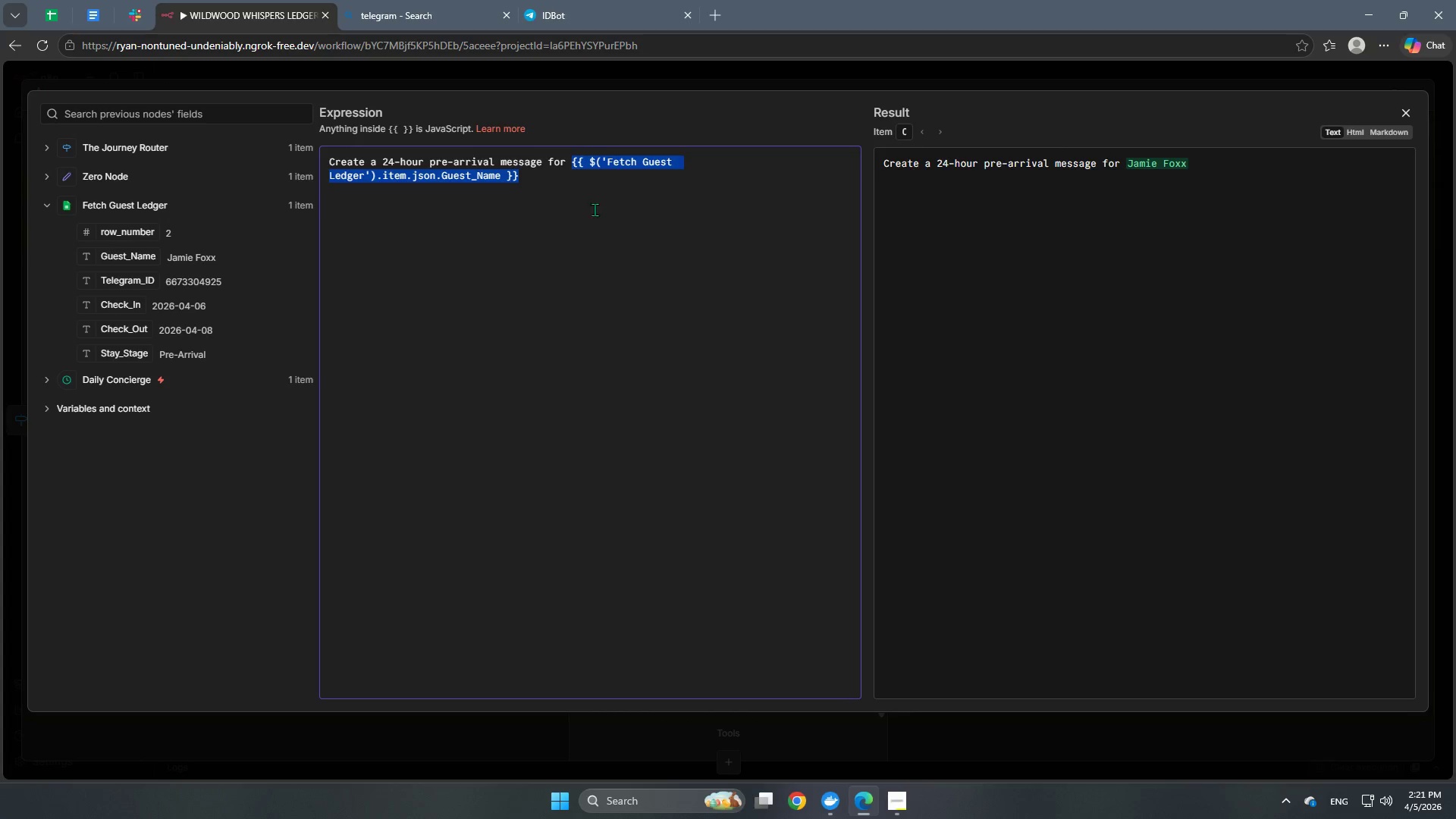 
left_click([595, 191])
 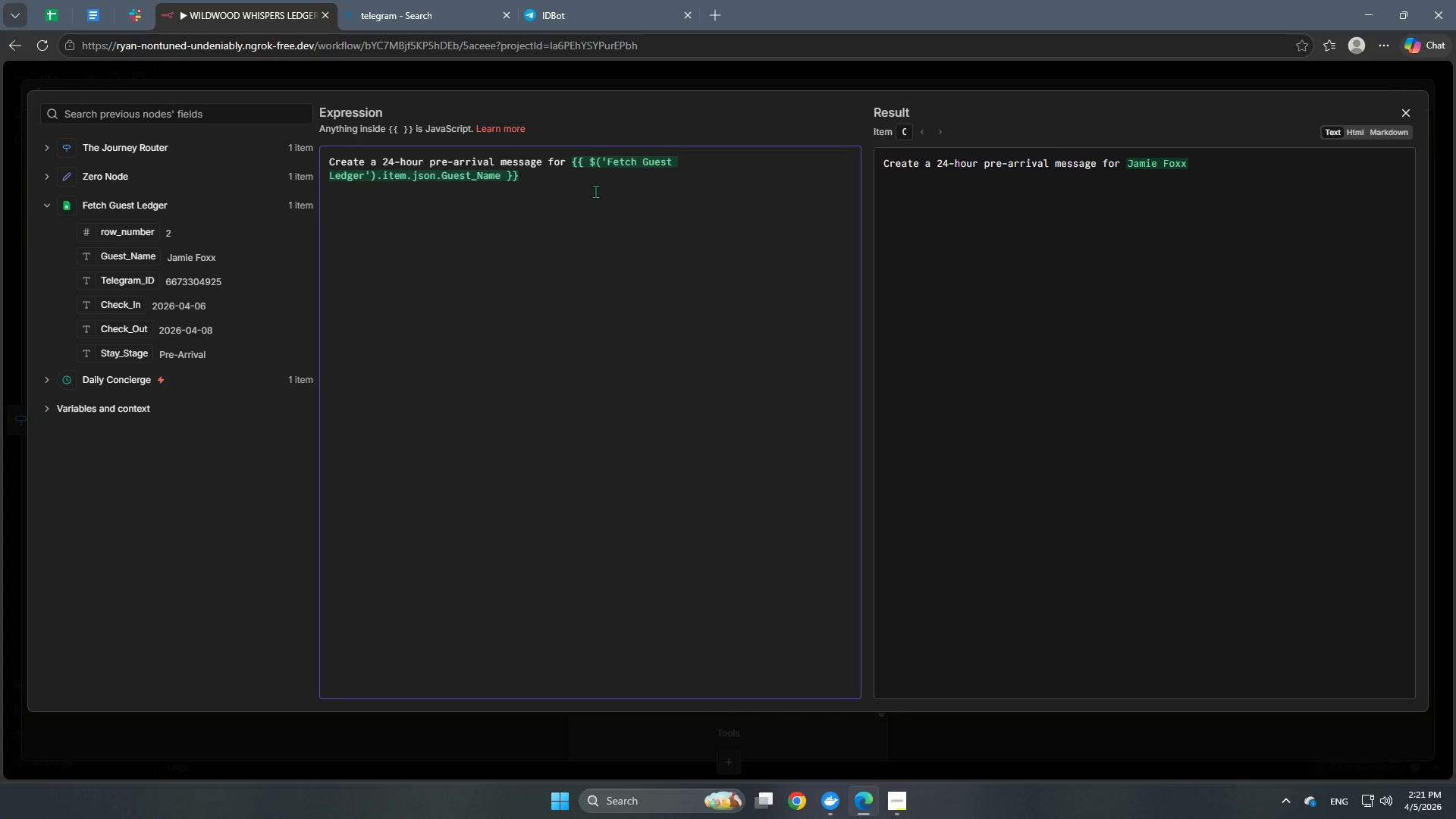 
type( )
key(Backspace)
type(. They are ce)
key(Backspace)
key(Backspace)
type(checking in on )
 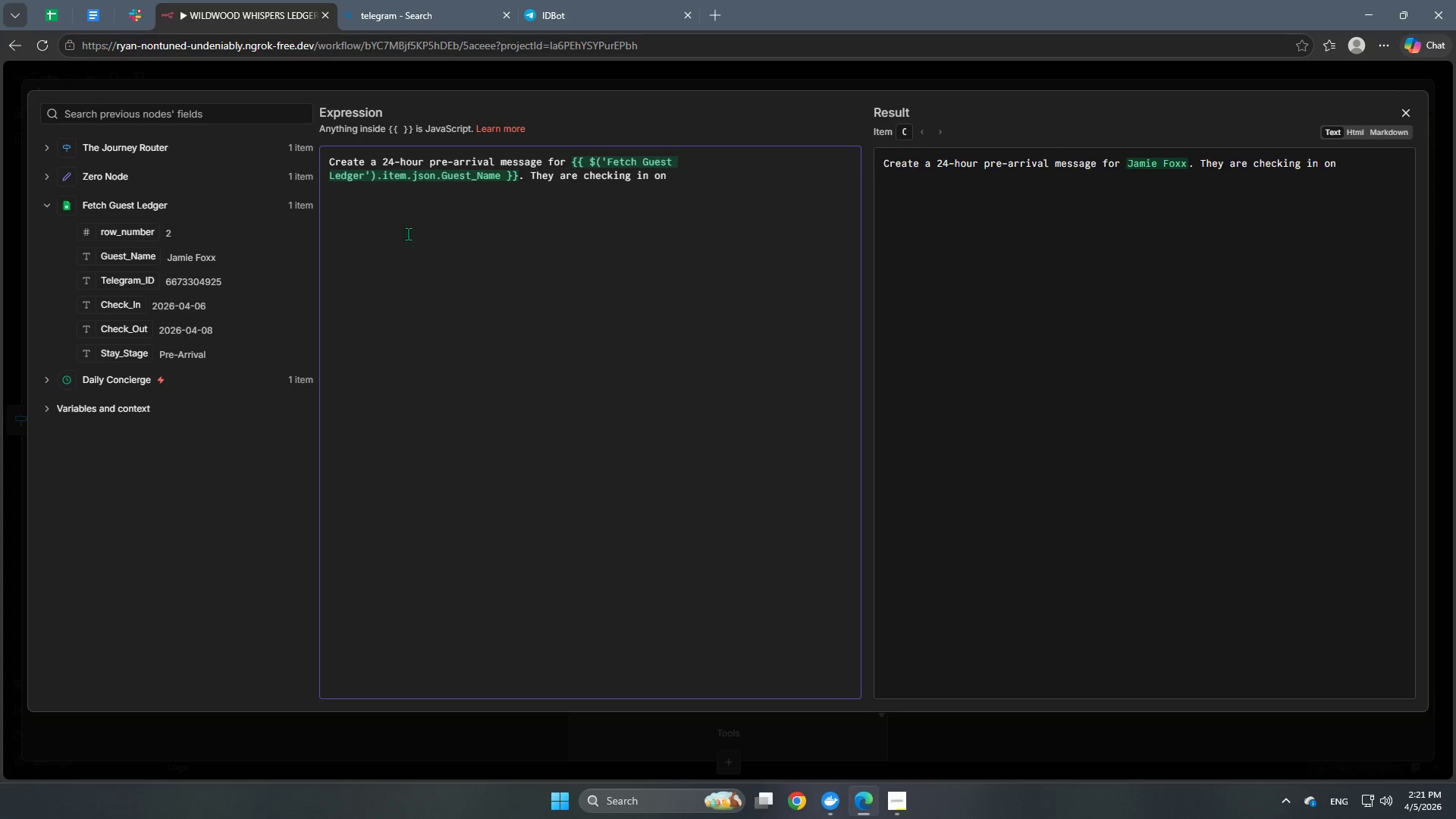 
left_click_drag(start_coordinate=[119, 311], to_coordinate=[711, 176])
 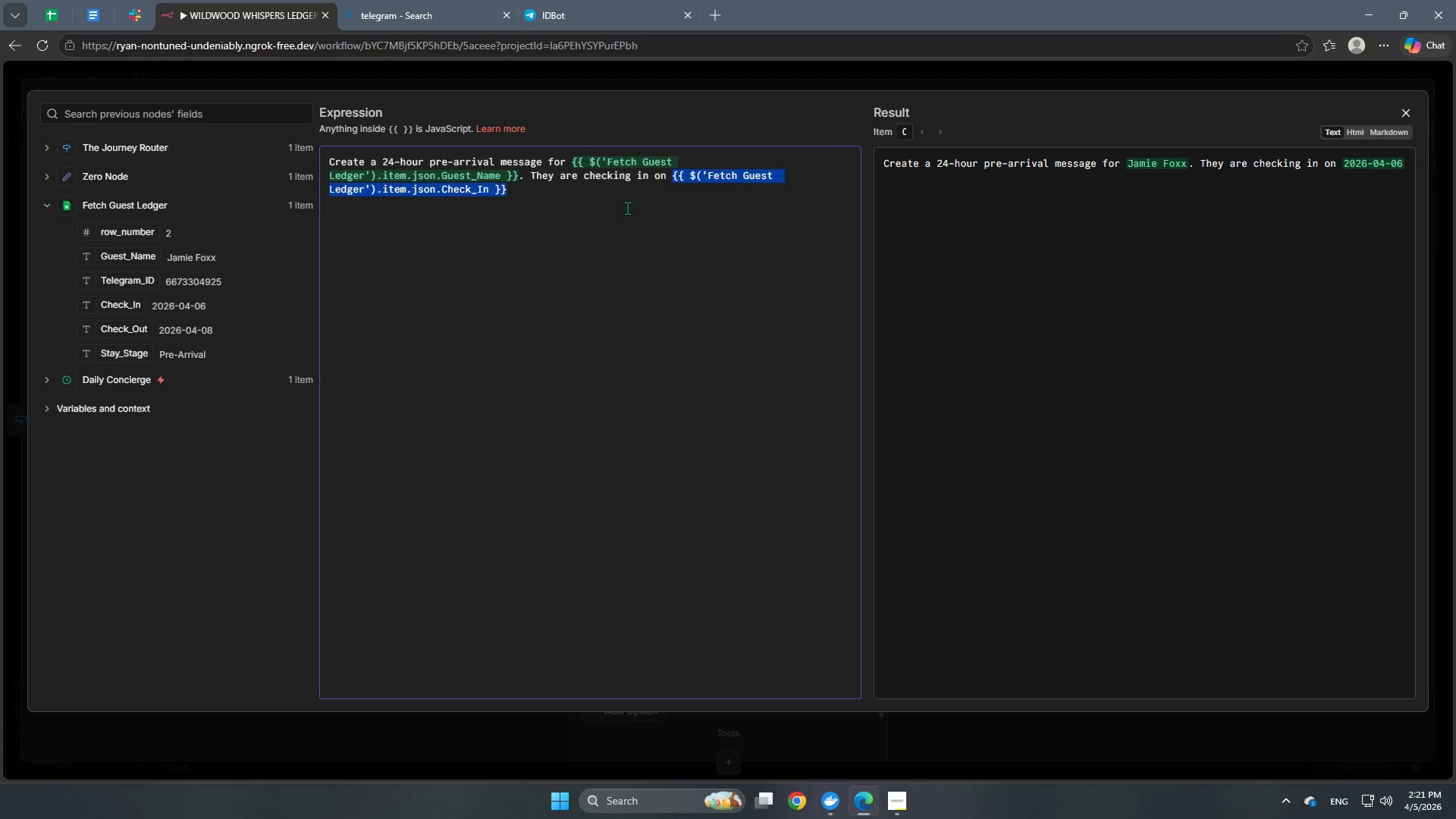 
left_click([627, 208])
 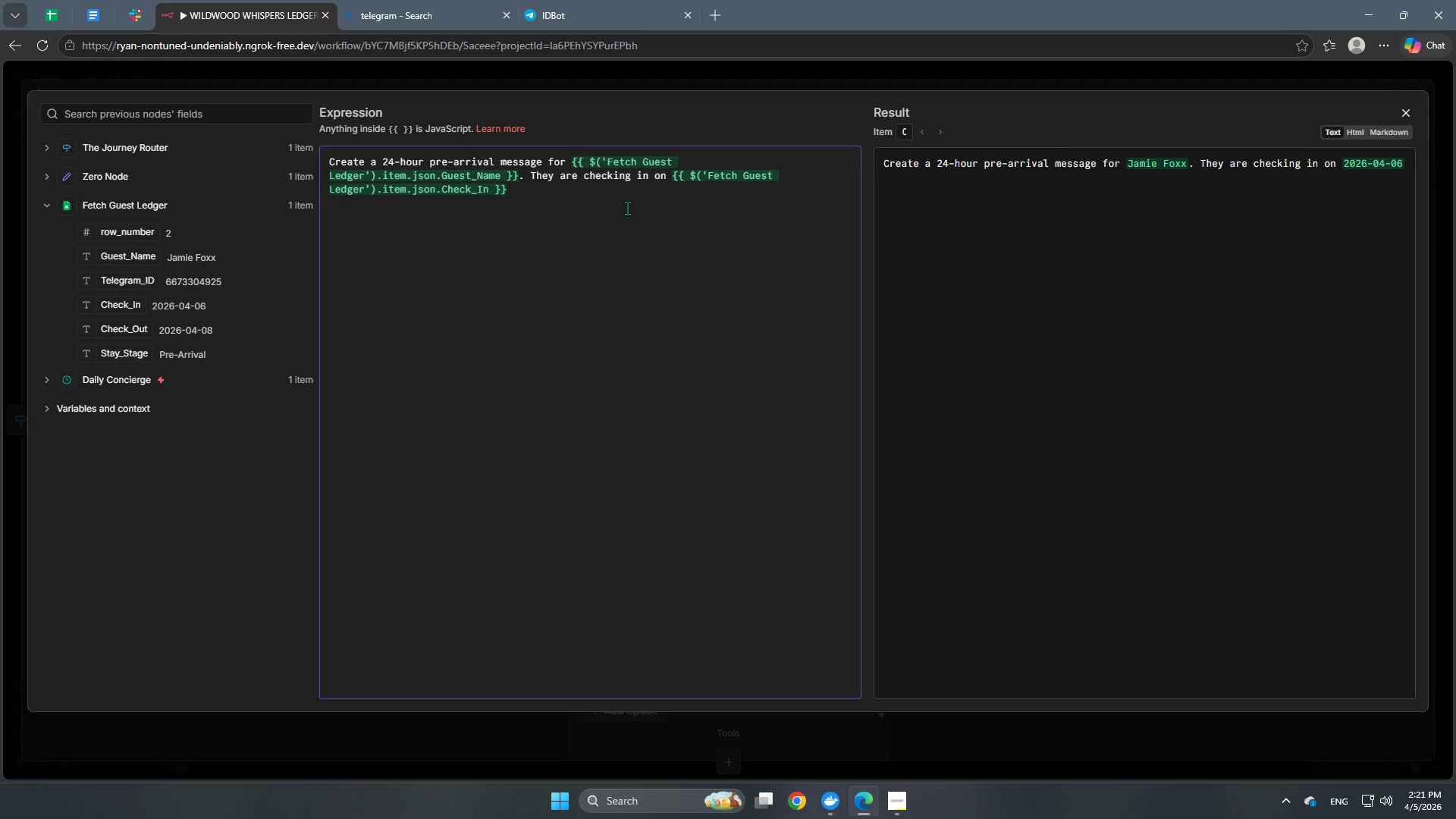 
key(Period)
 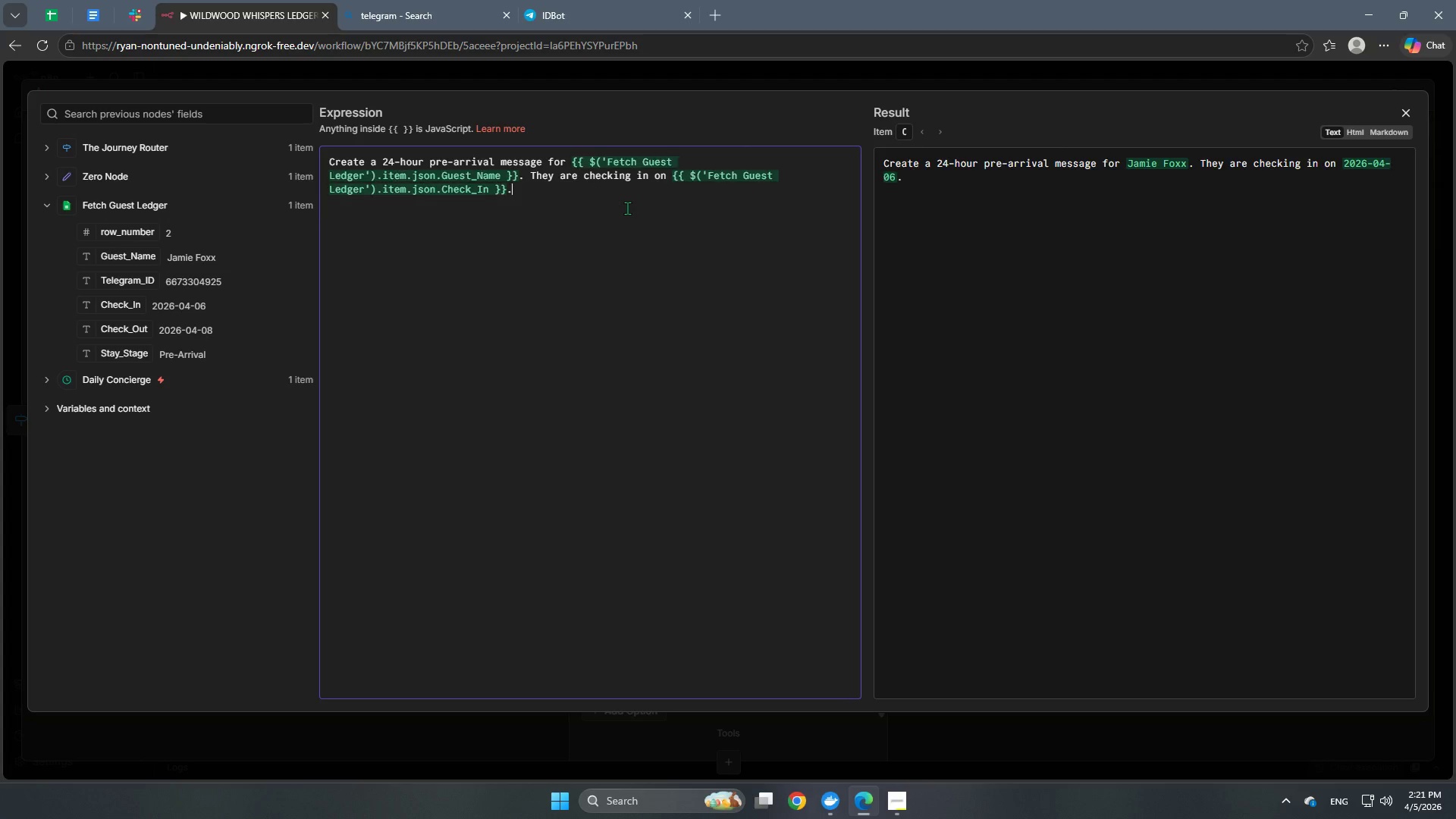 
key(Shift+Enter)
 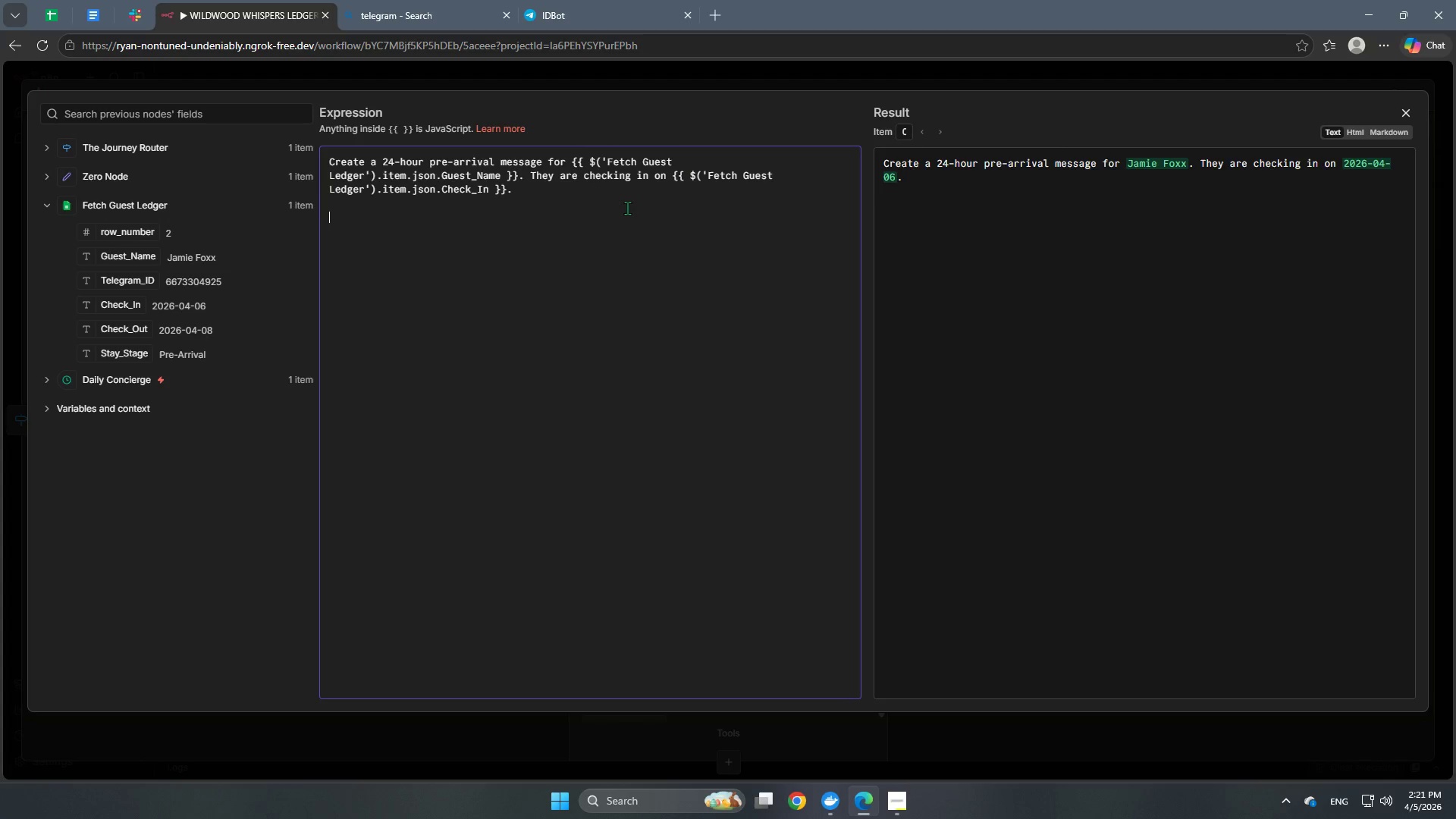 
key(Shift+Enter)
 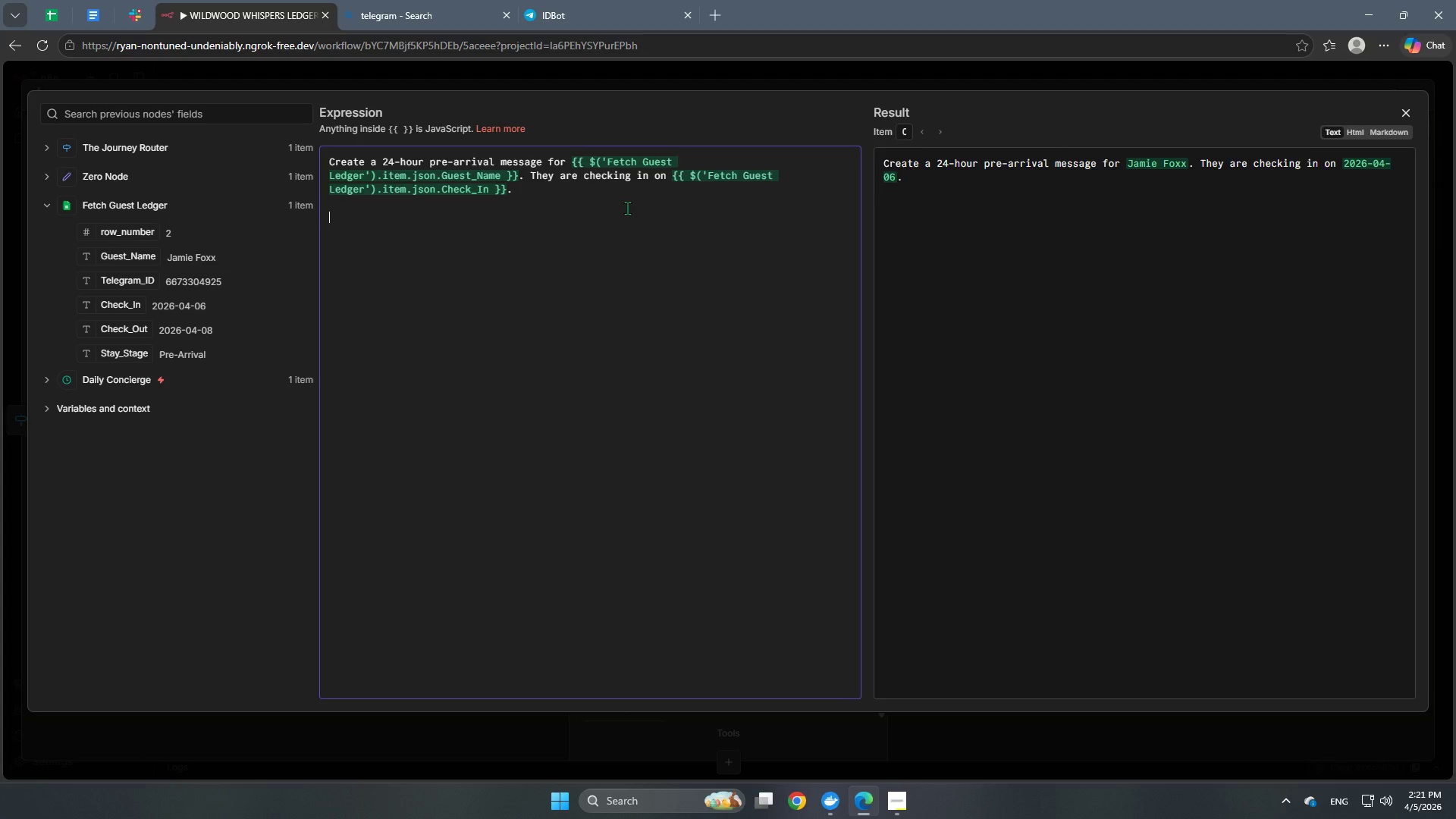 
type(Gpo)
key(Backspace)
key(Backspace)
type(oal: Provide excitr)
key(Backspace)
key(Backspace)
type(tement )
key(Backspace)
type( and brief check-in instructions. Mention that their cabin is being prepared with solar-powered warmth and organic linens.)
 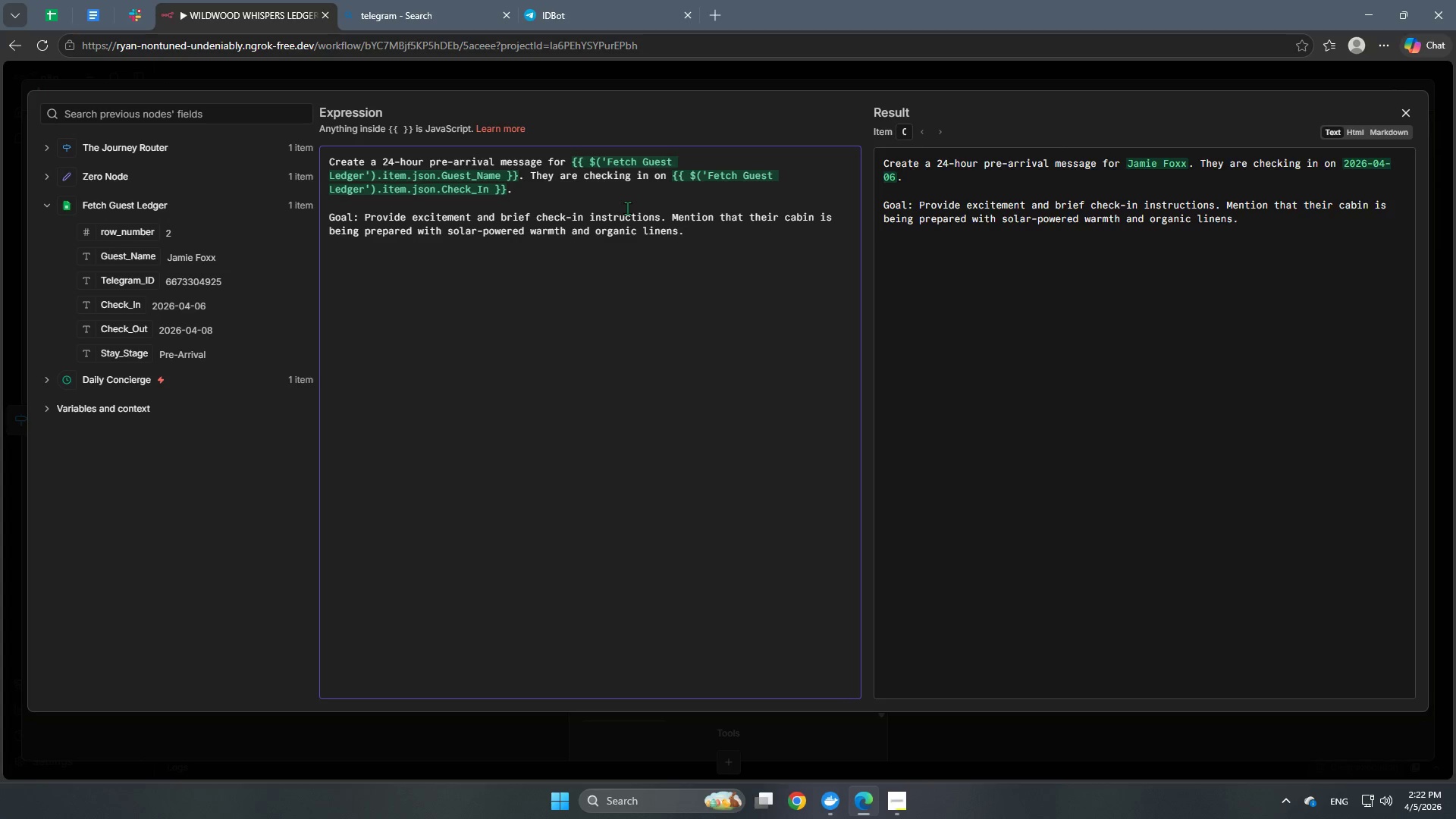 
key(Shift+Enter)
 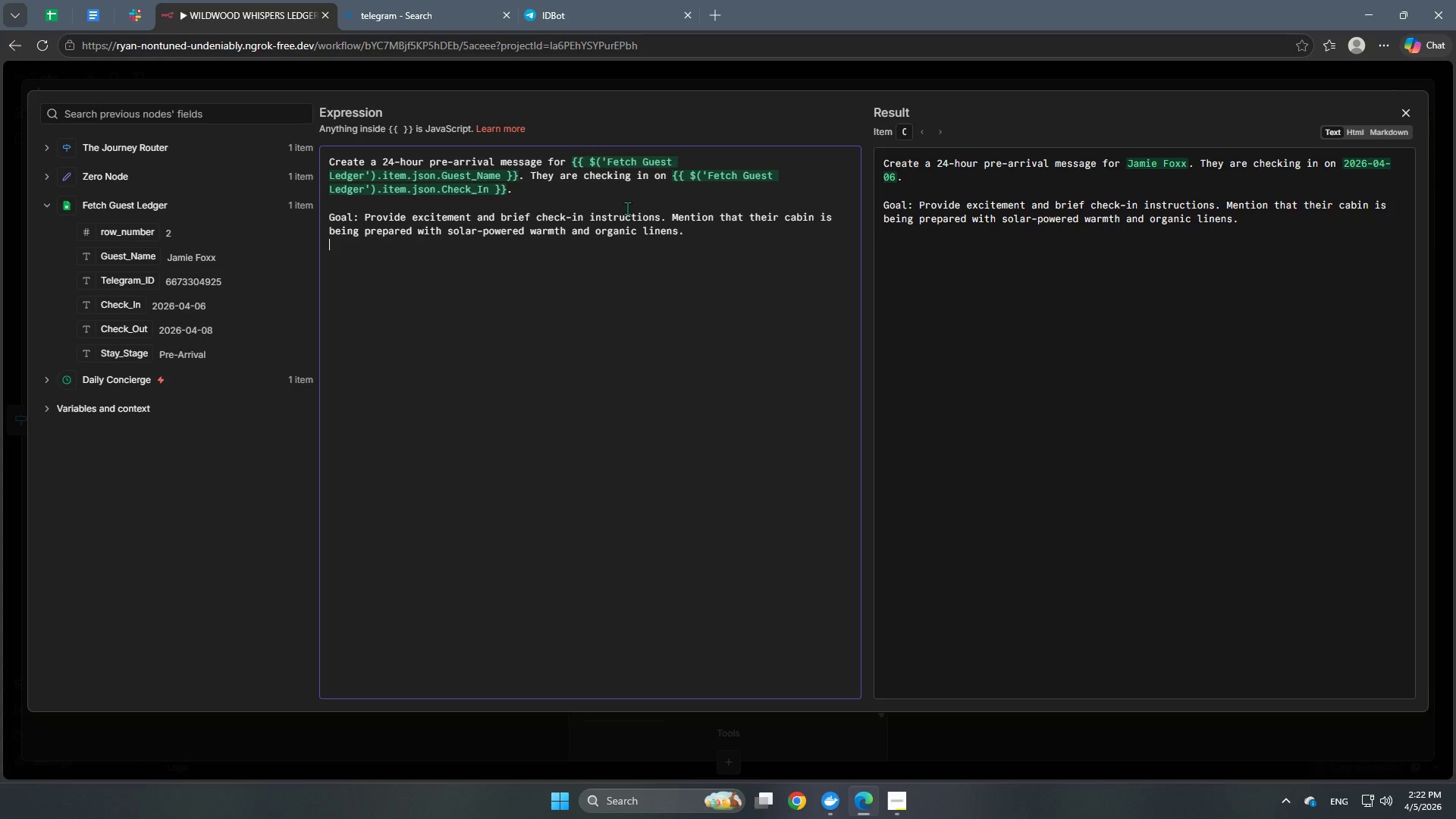 
key(Shift+Enter)
 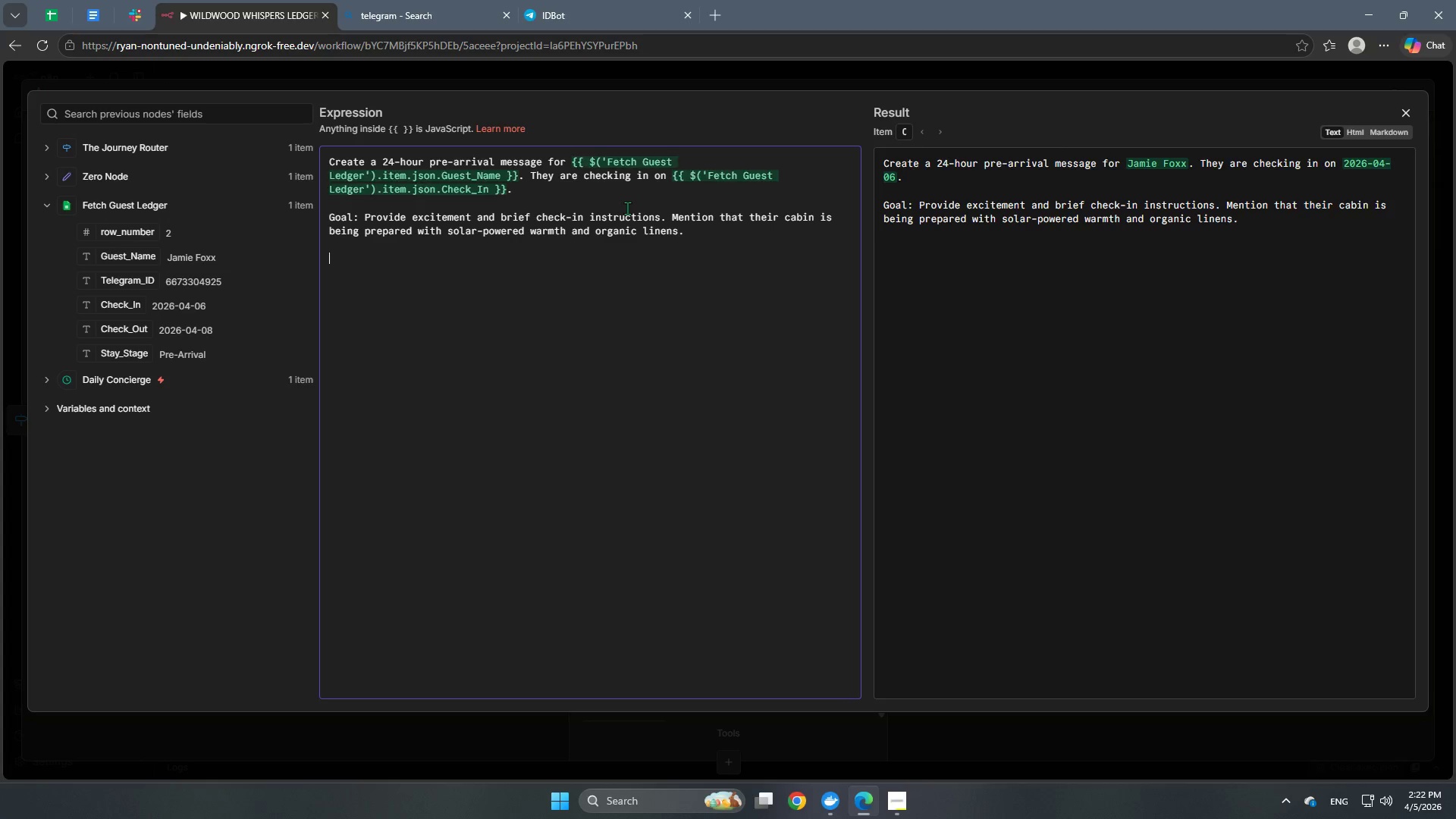 
type(Constraints: Keep it under 150 workd)
key(Backspace)
key(Backspace)
type(ds. Engd)
key(Backspace)
key(Backspace)
type(d with a hospitable wish for their journey.)
 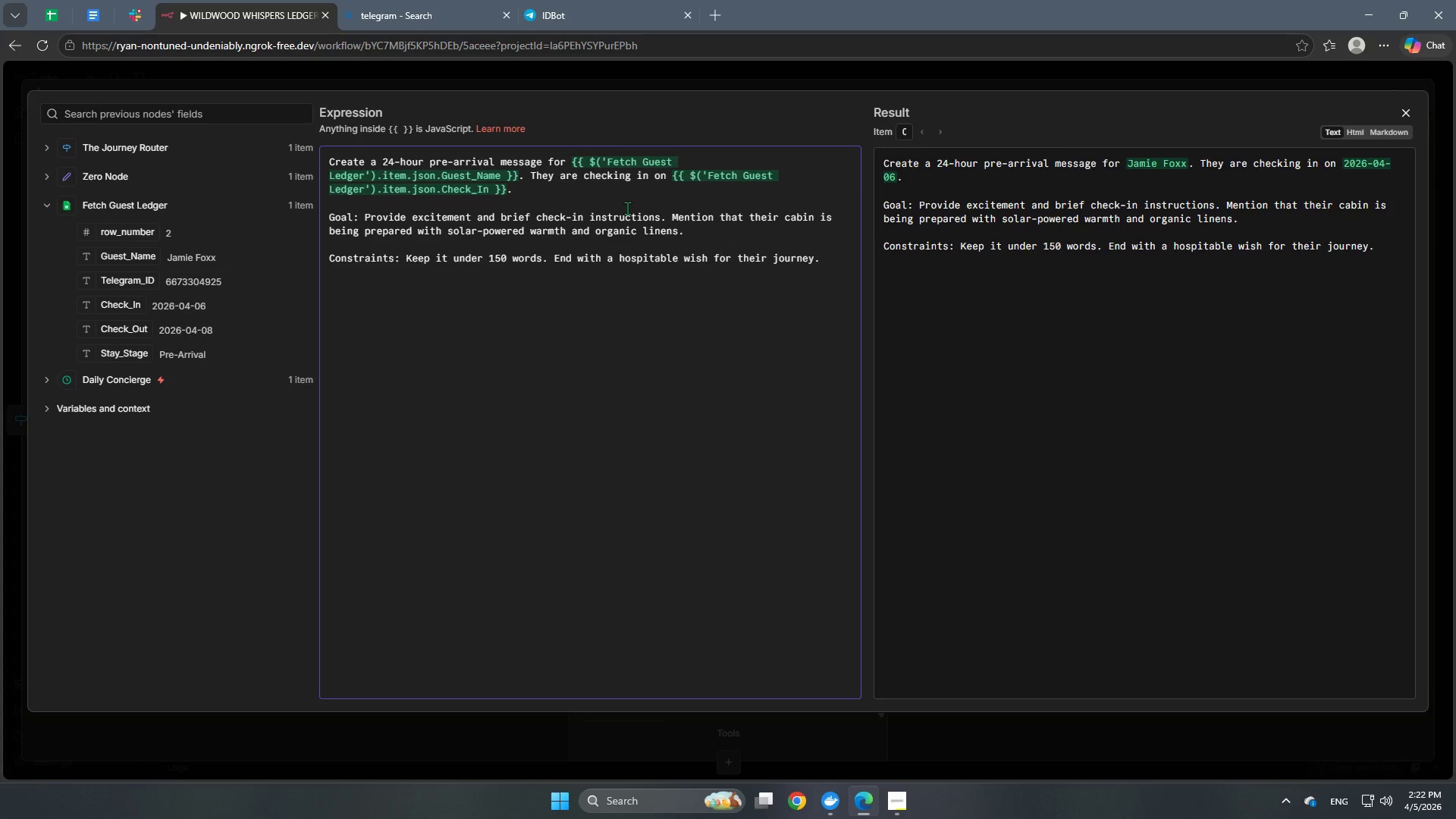 
wait(5.78)
 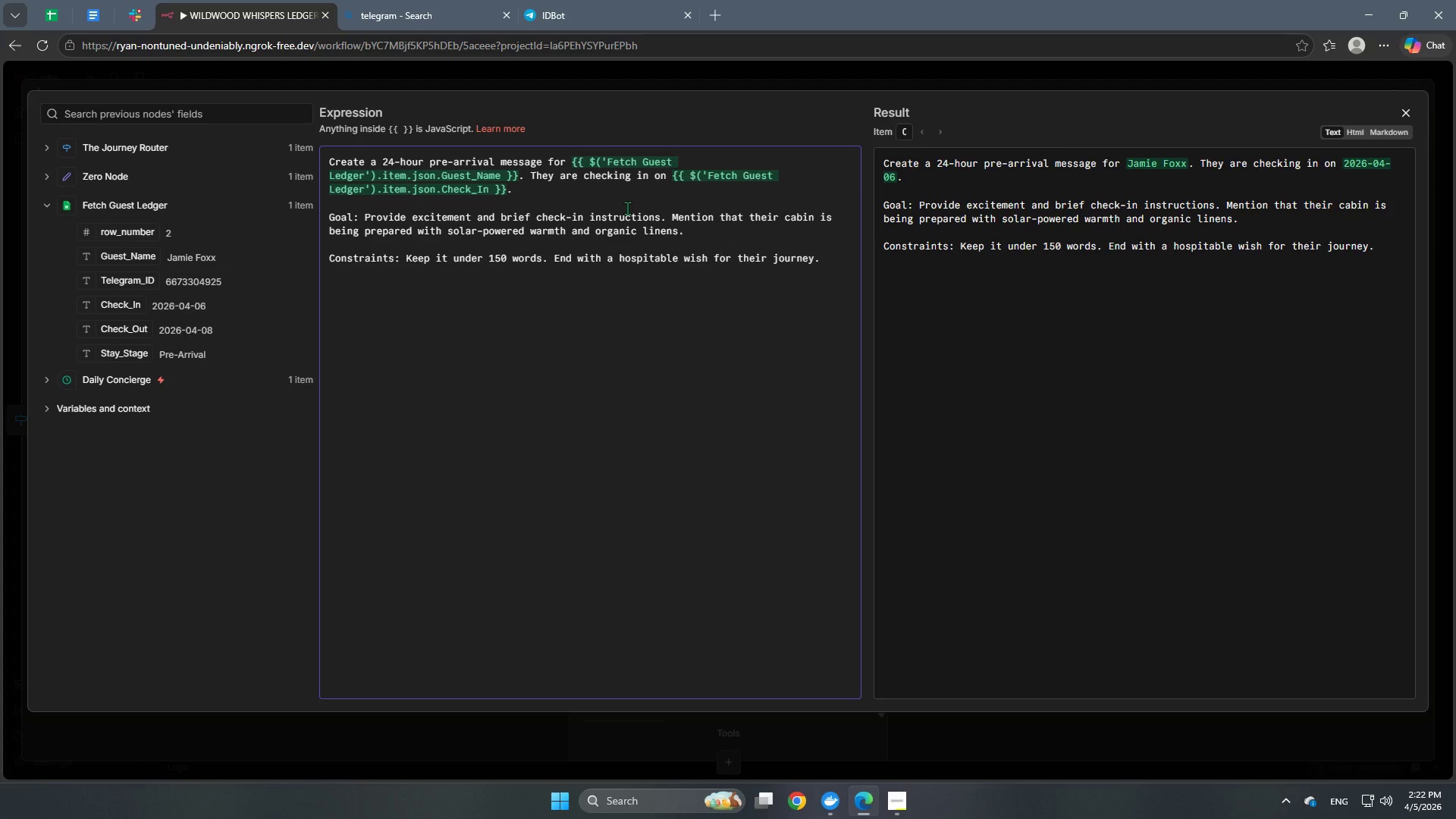 
key(Shift+Quote)
 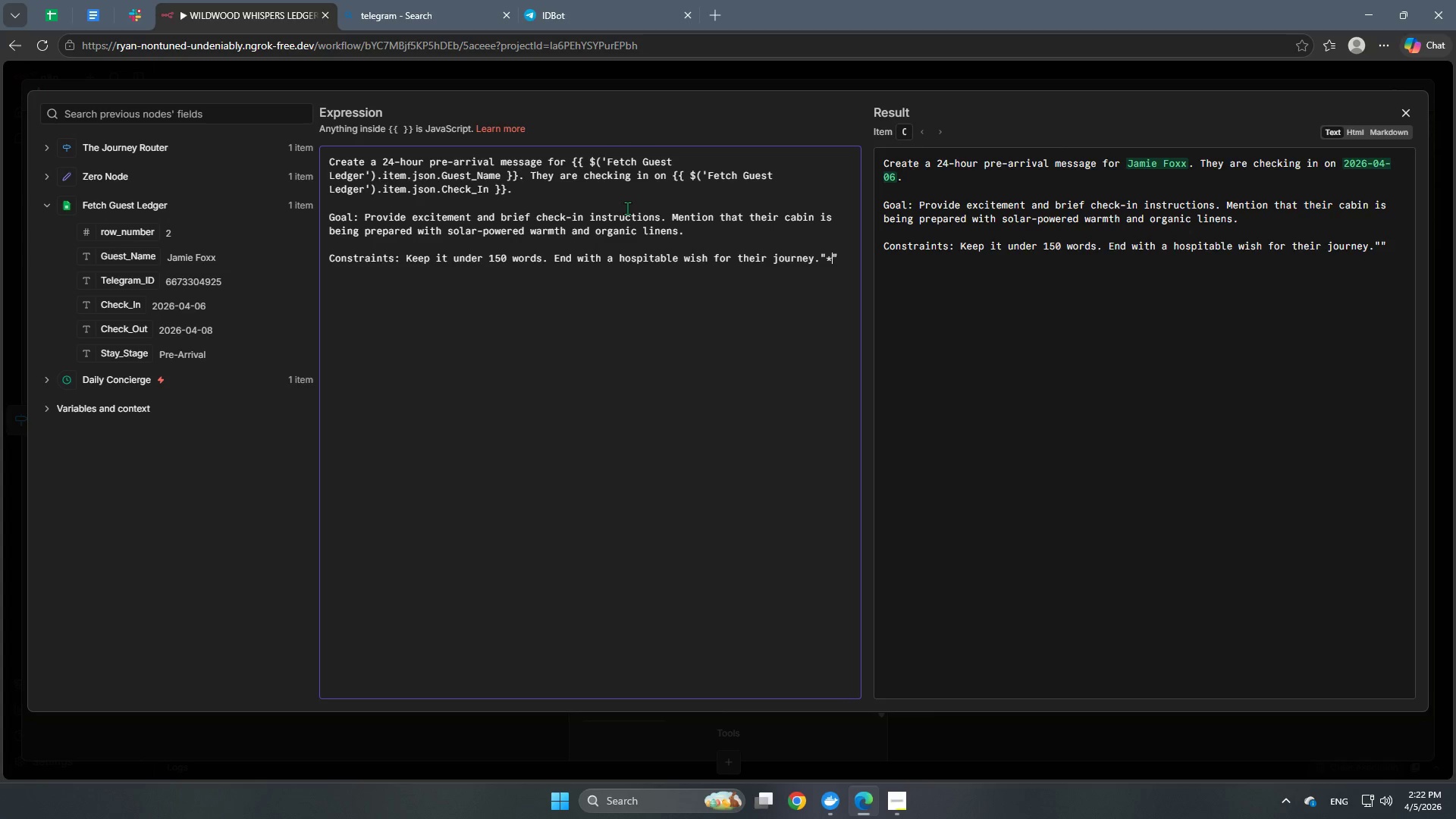 
key(NumpadMultiply)
 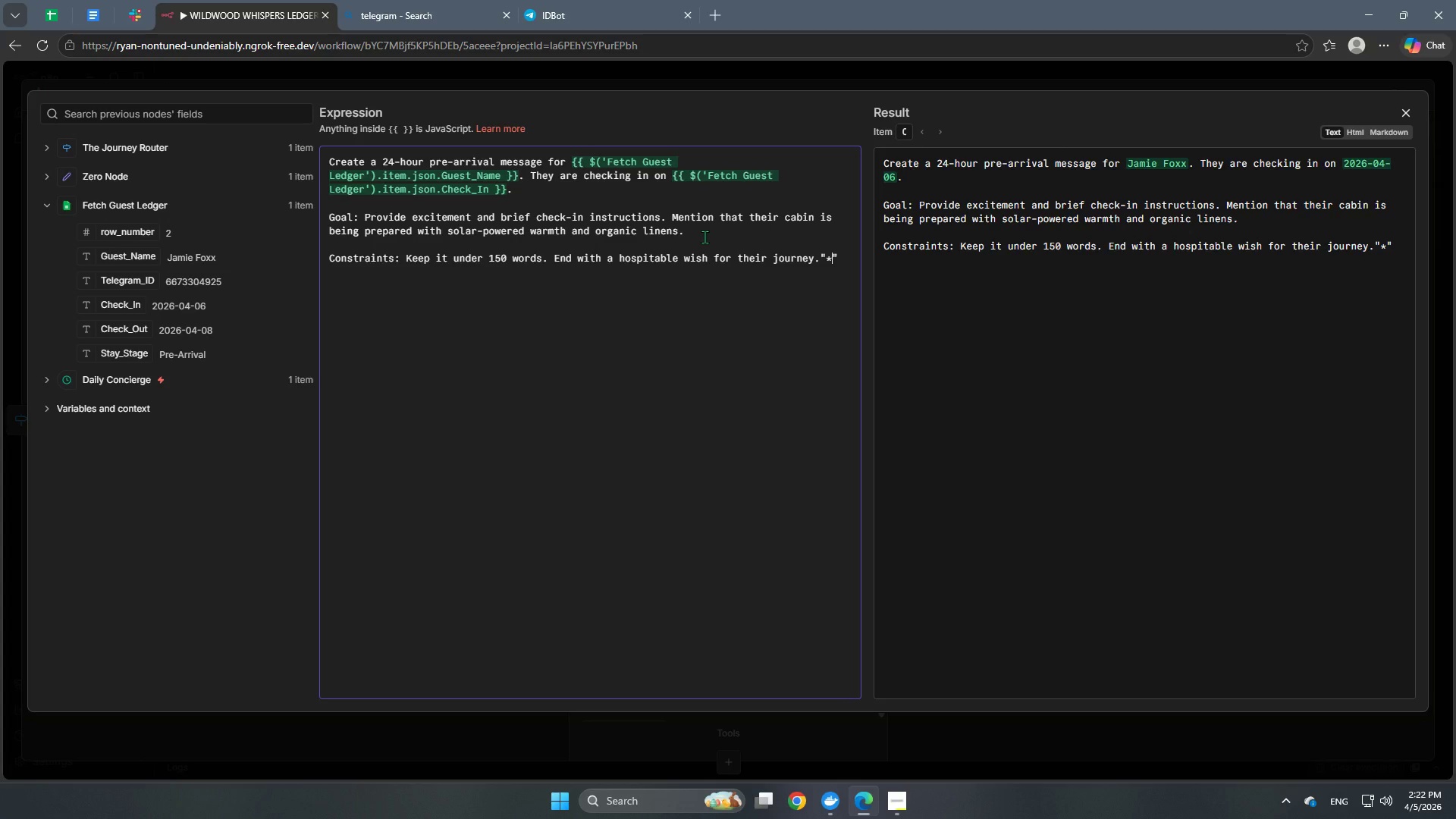 
key(Backspace)
 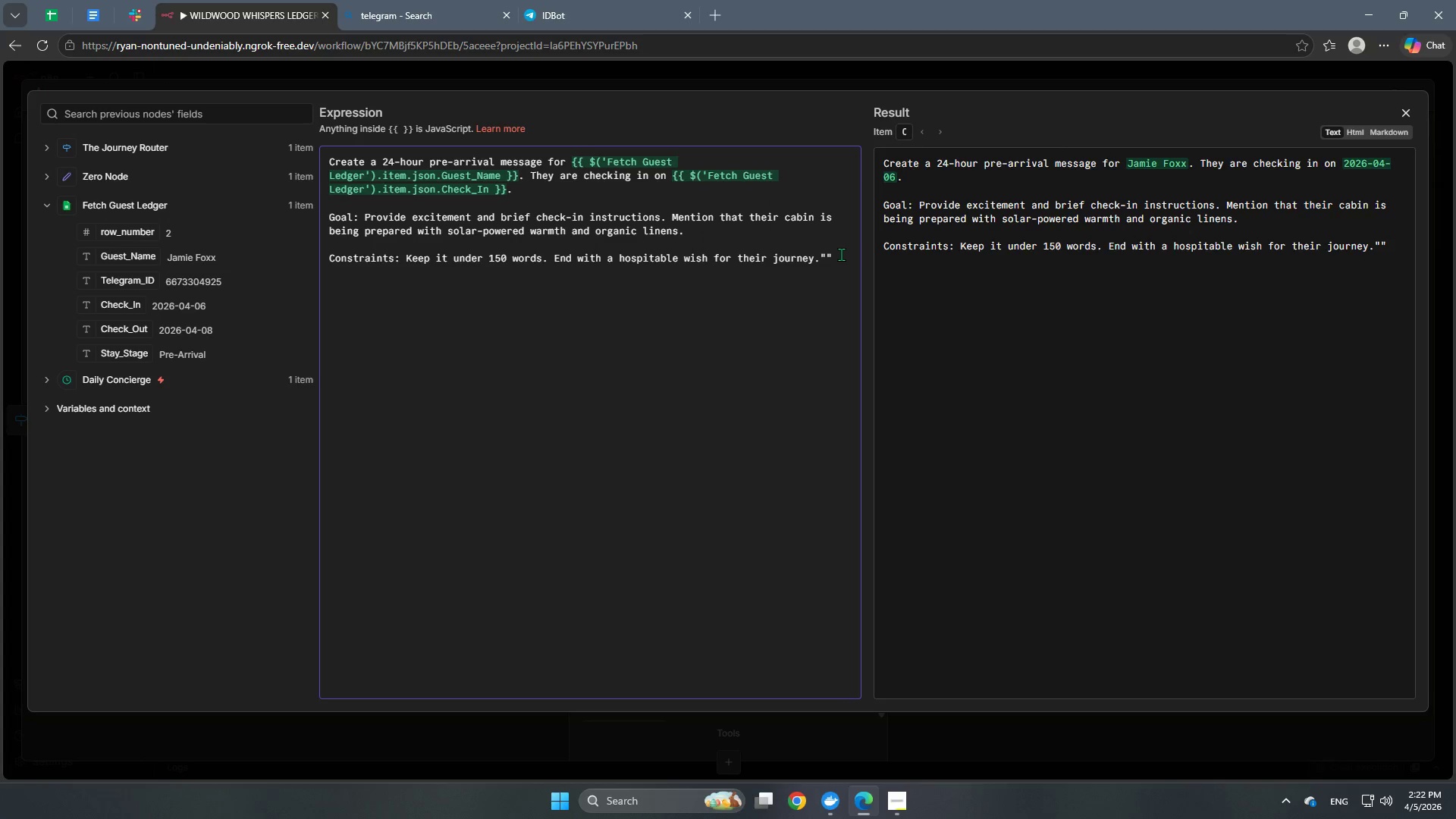 
left_click([841, 254])
 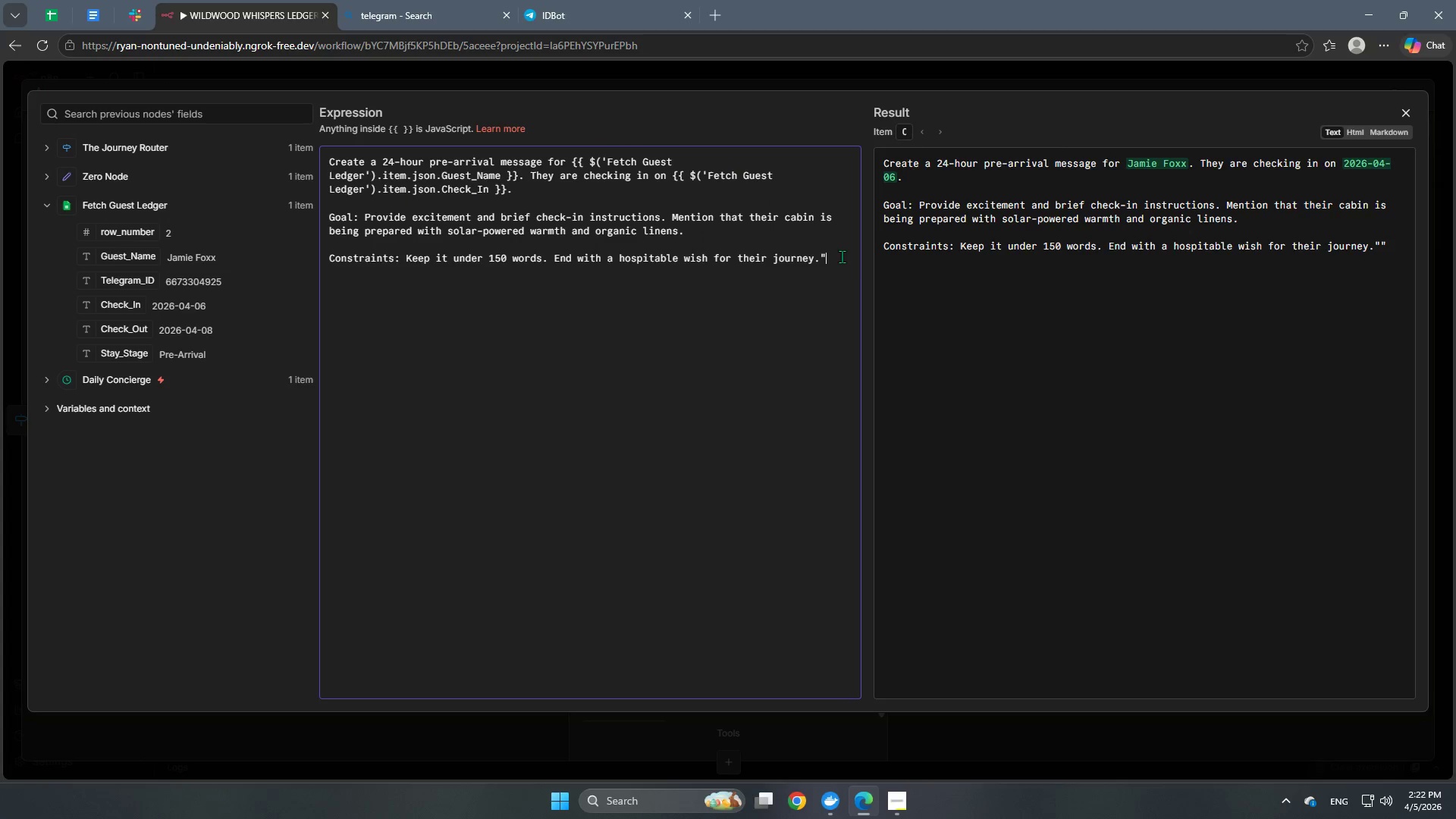 
key(Backspace)
 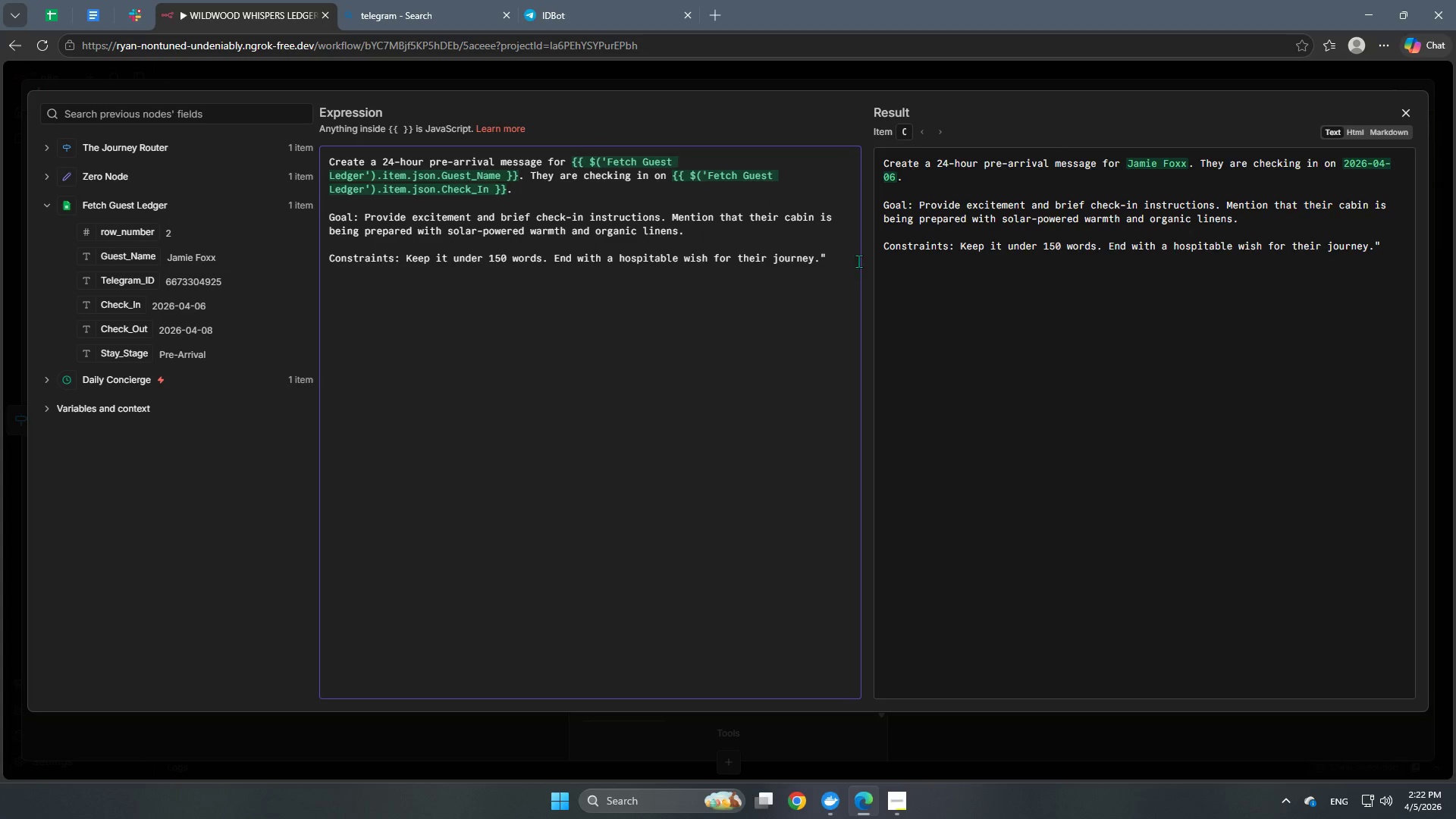 
key(NumpadMultiply)
 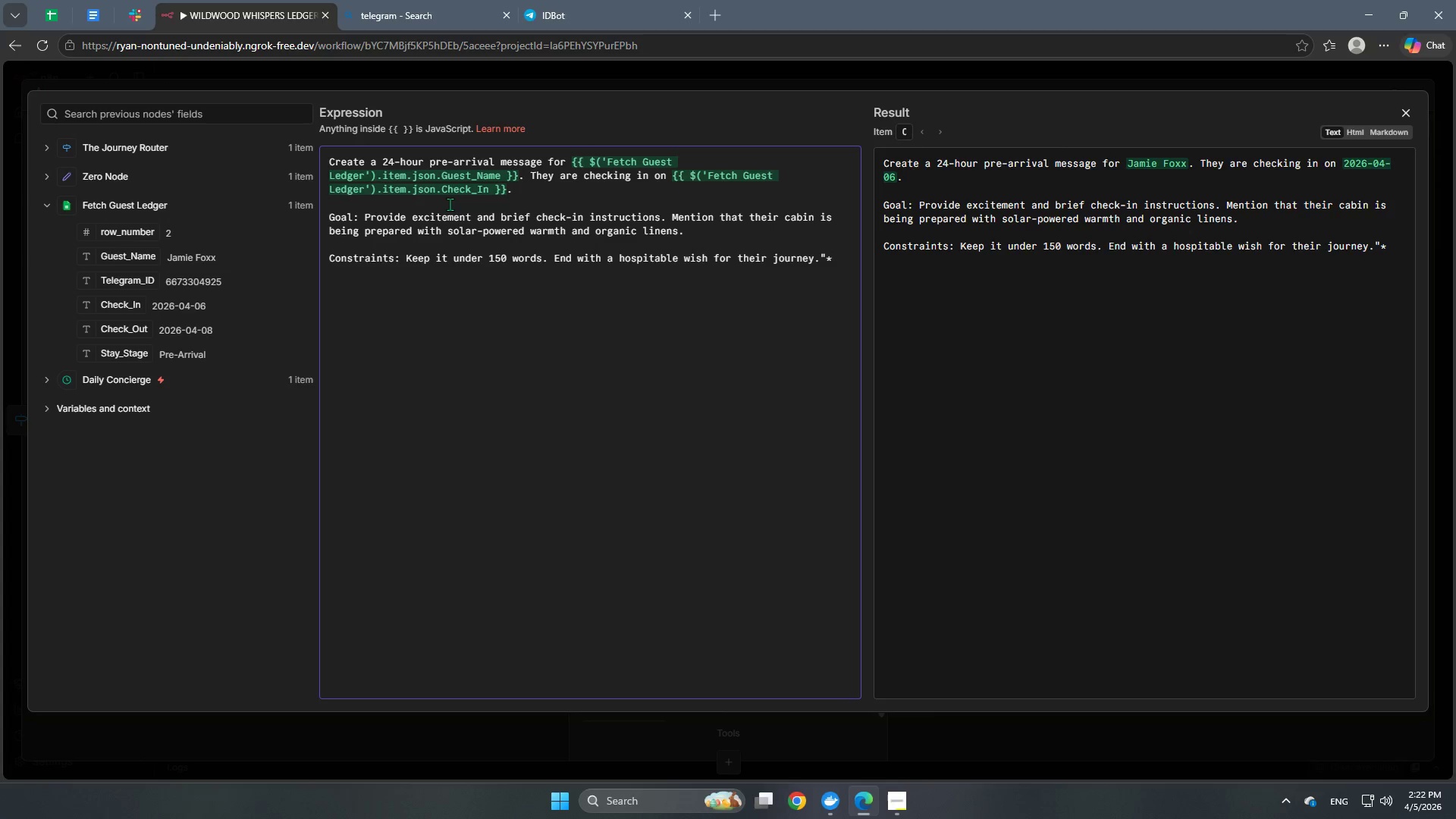 
key(Shift+ShiftRight)
 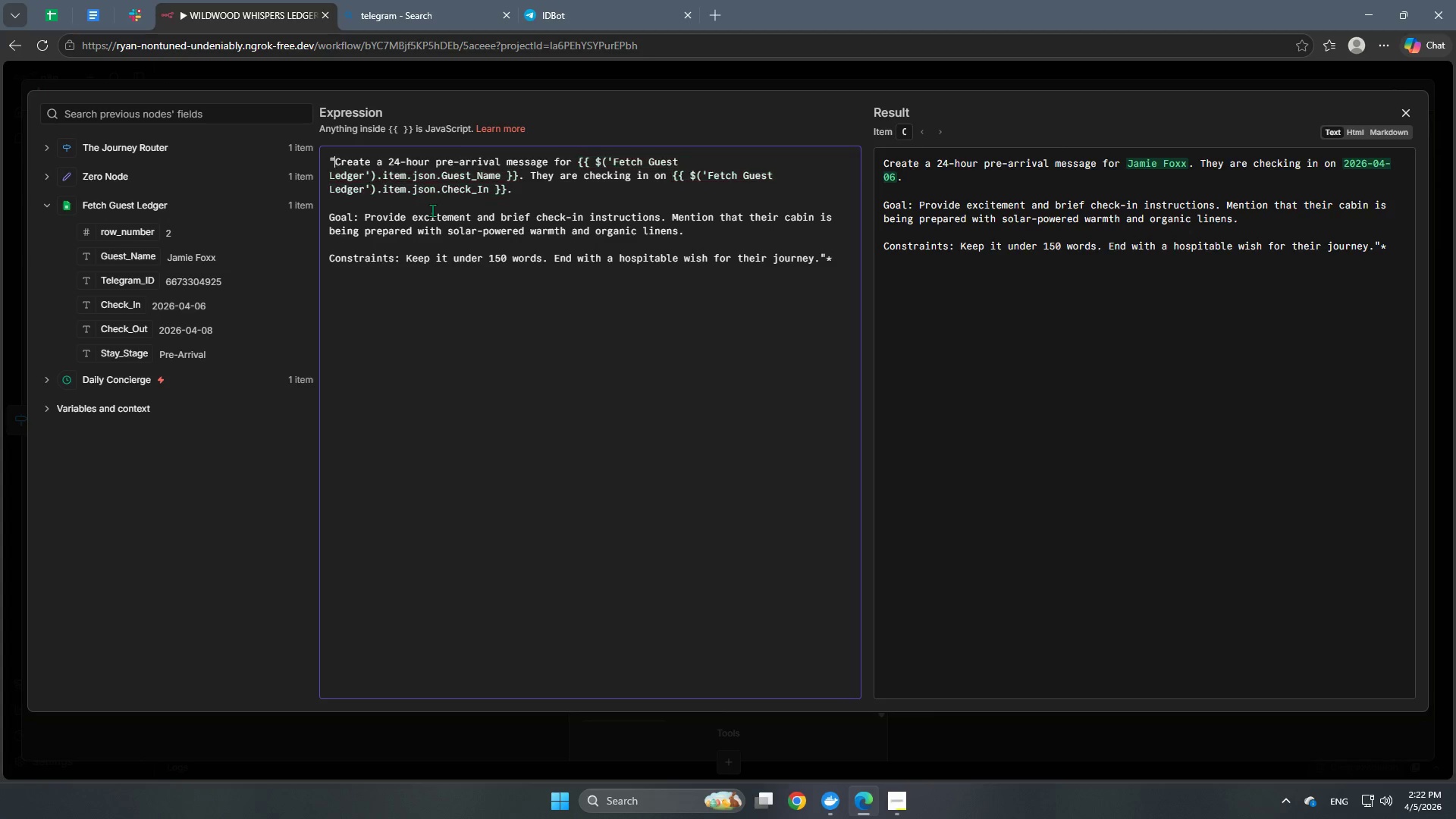 
key(Shift+Quote)
 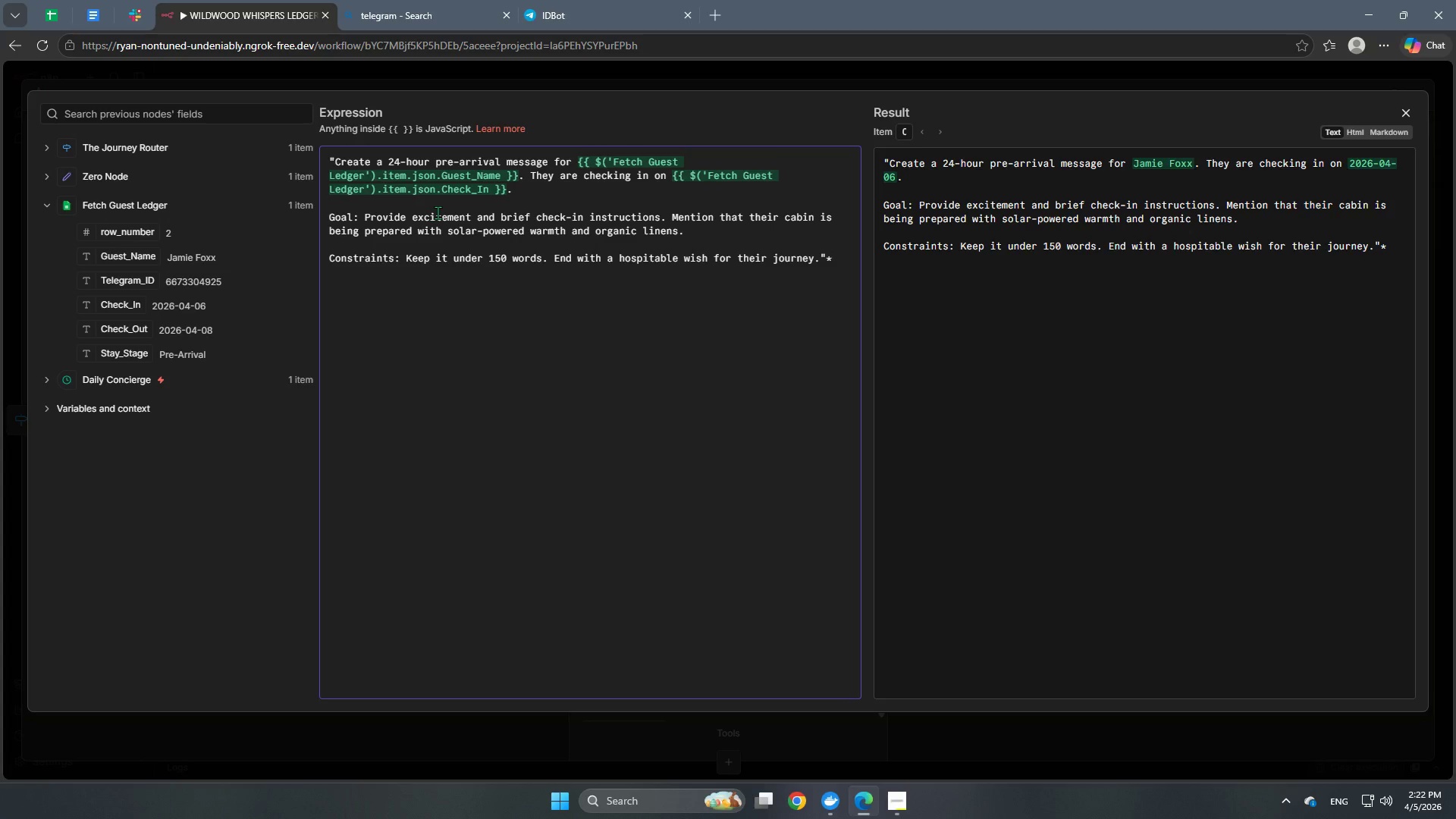 
key(ArrowLeft)
 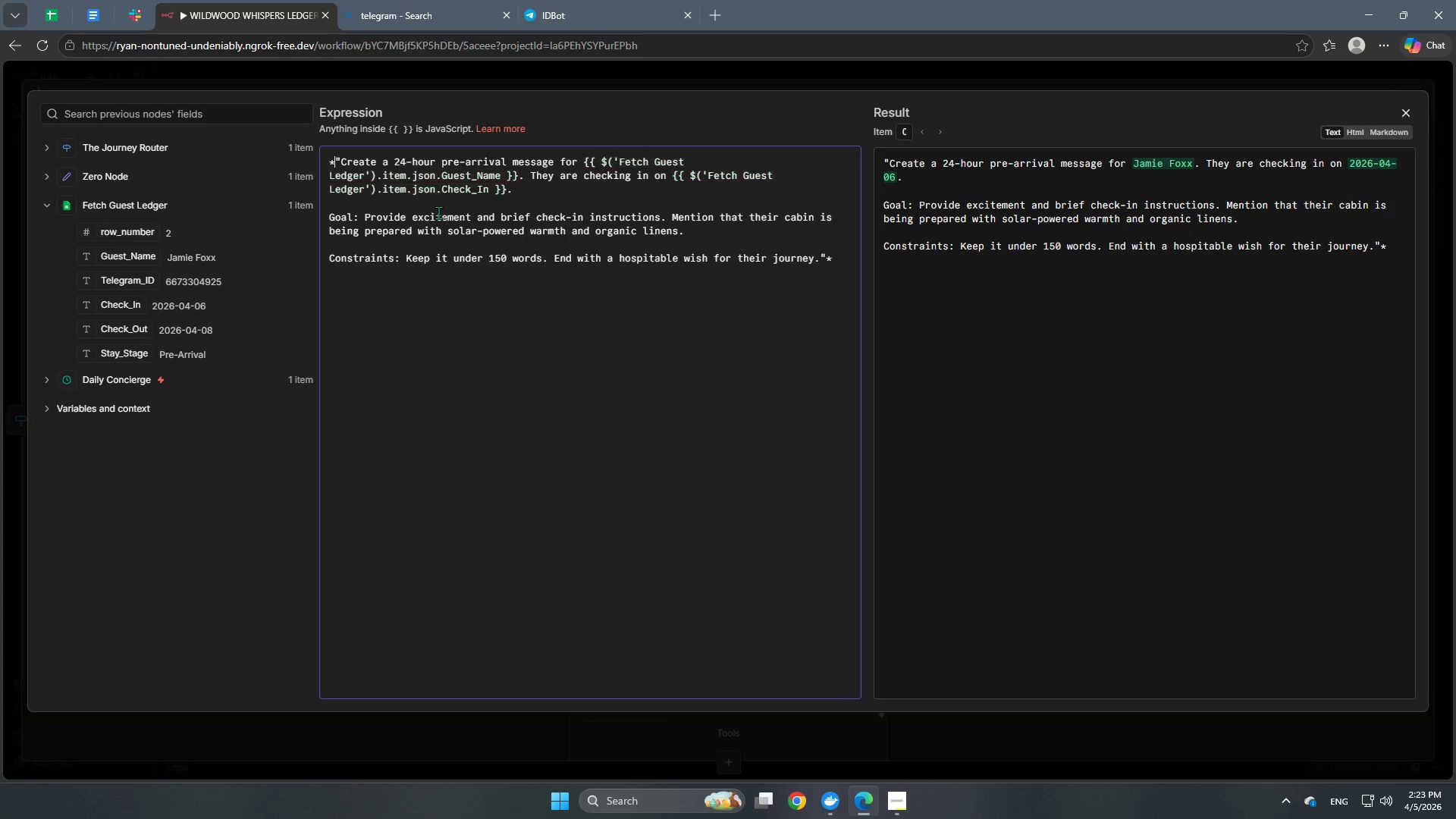 
key(NumpadMultiply)
 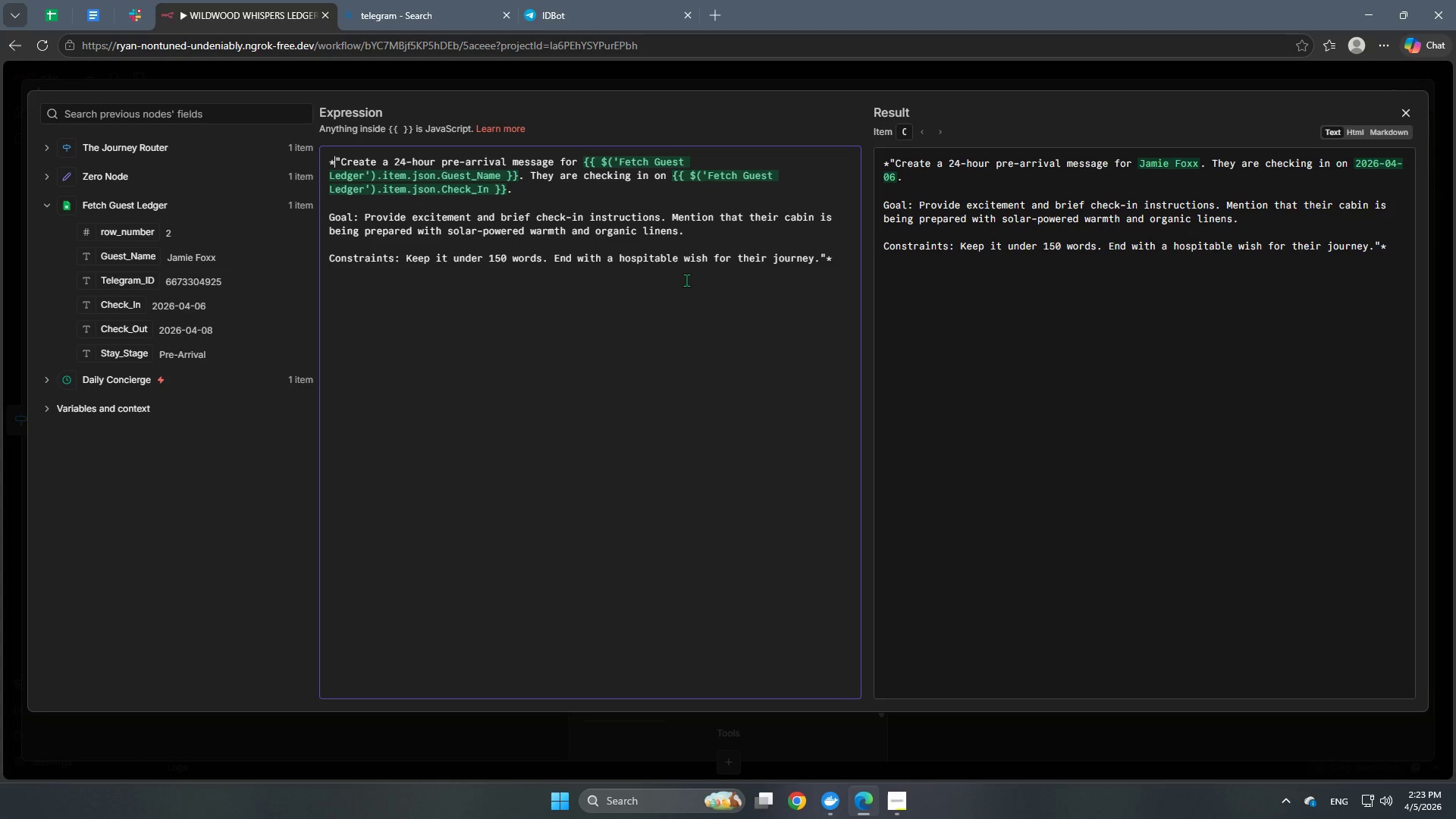 
left_click([770, 278])
 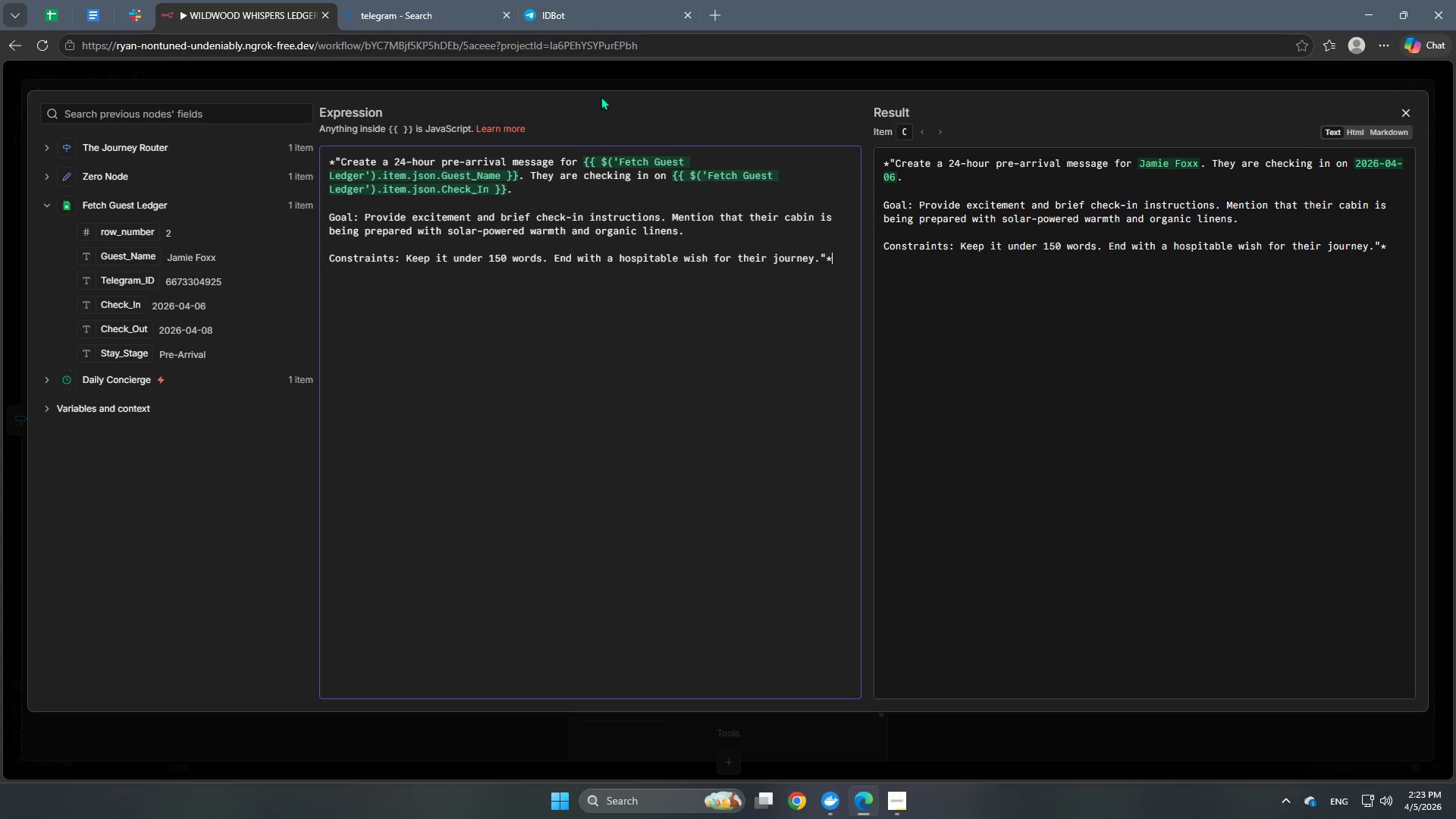 
left_click([608, 86])
 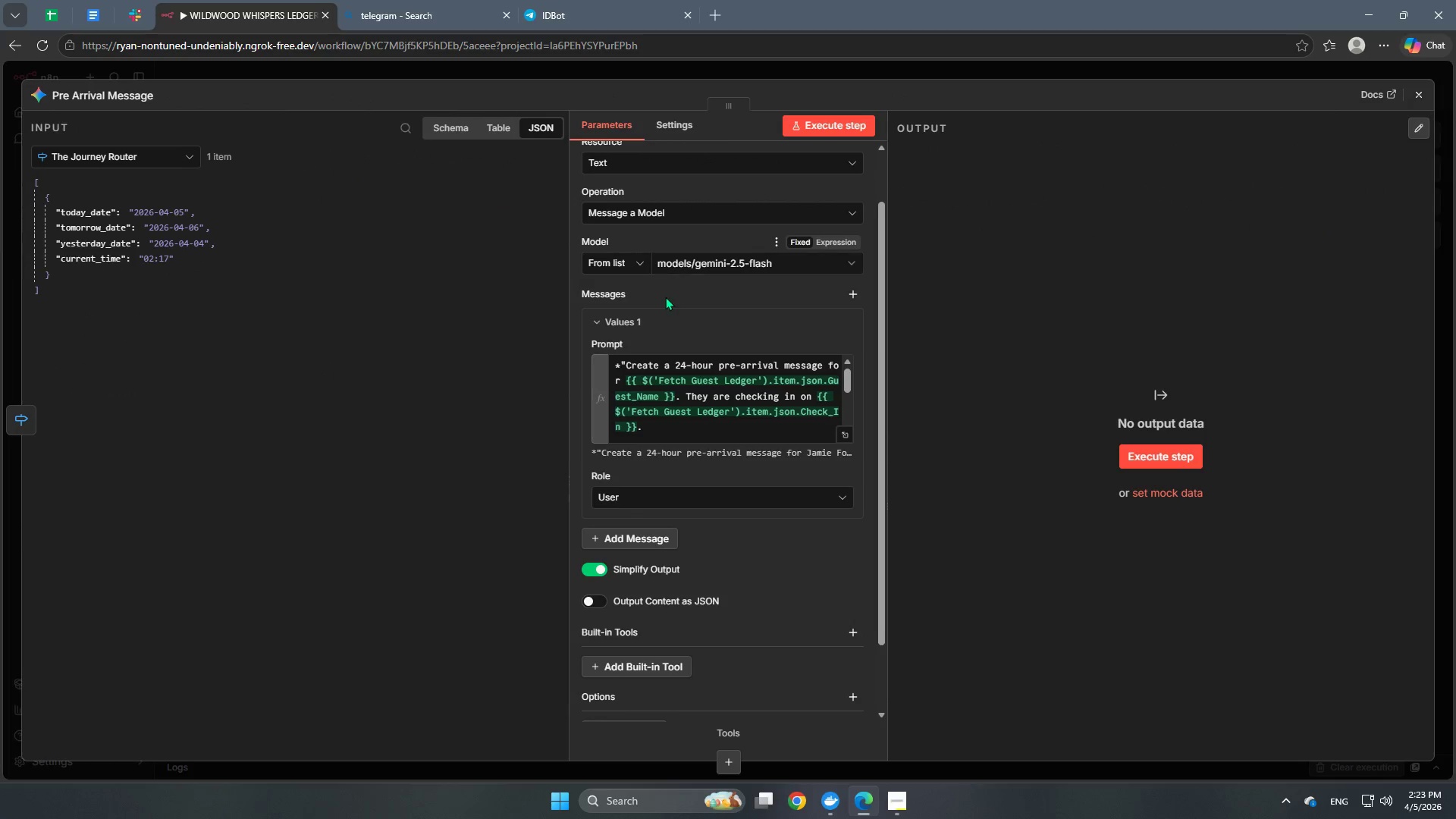 
scroll: coordinate [744, 607], scroll_direction: down, amount: 7.0
 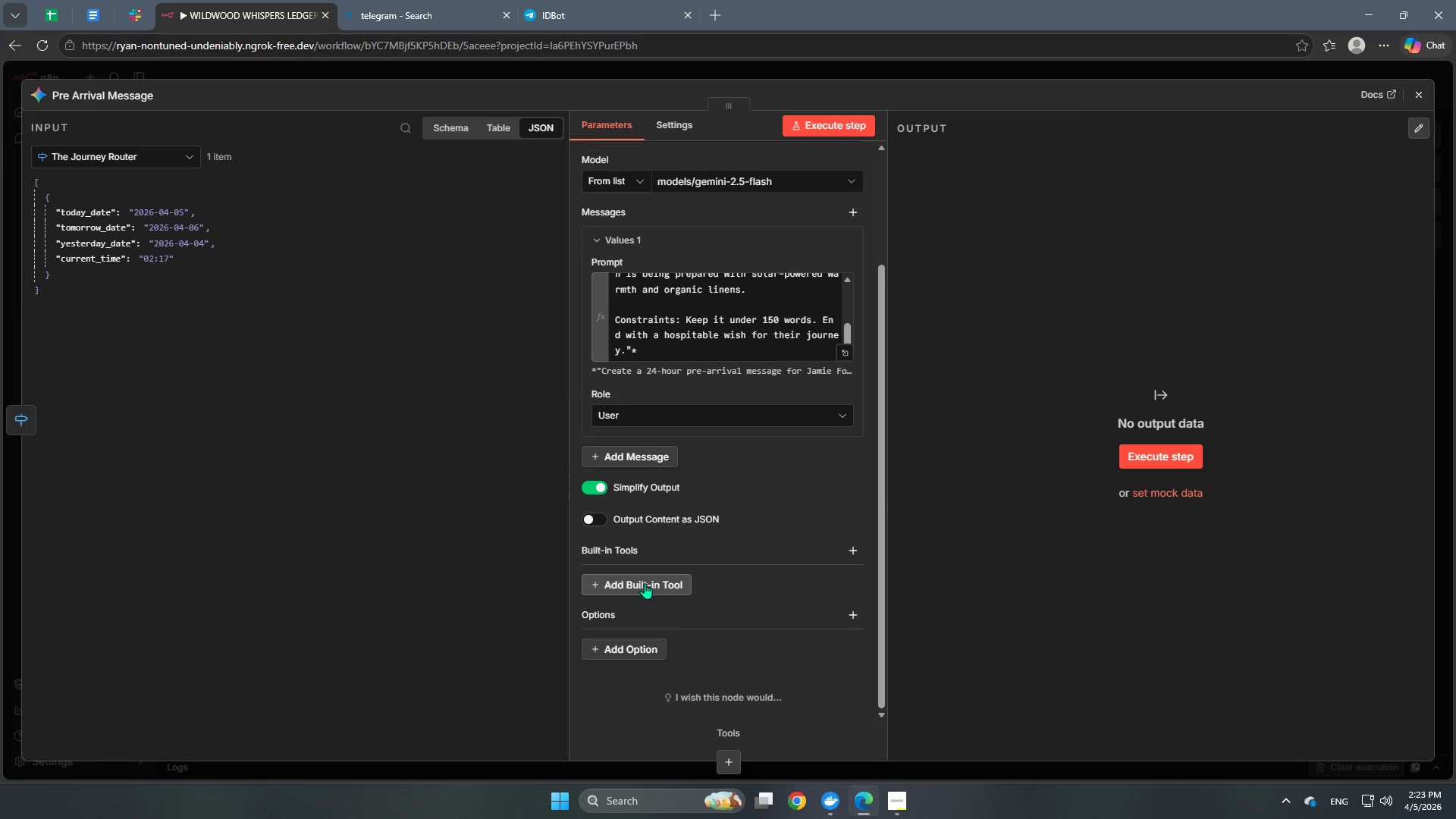 
left_click([629, 656])
 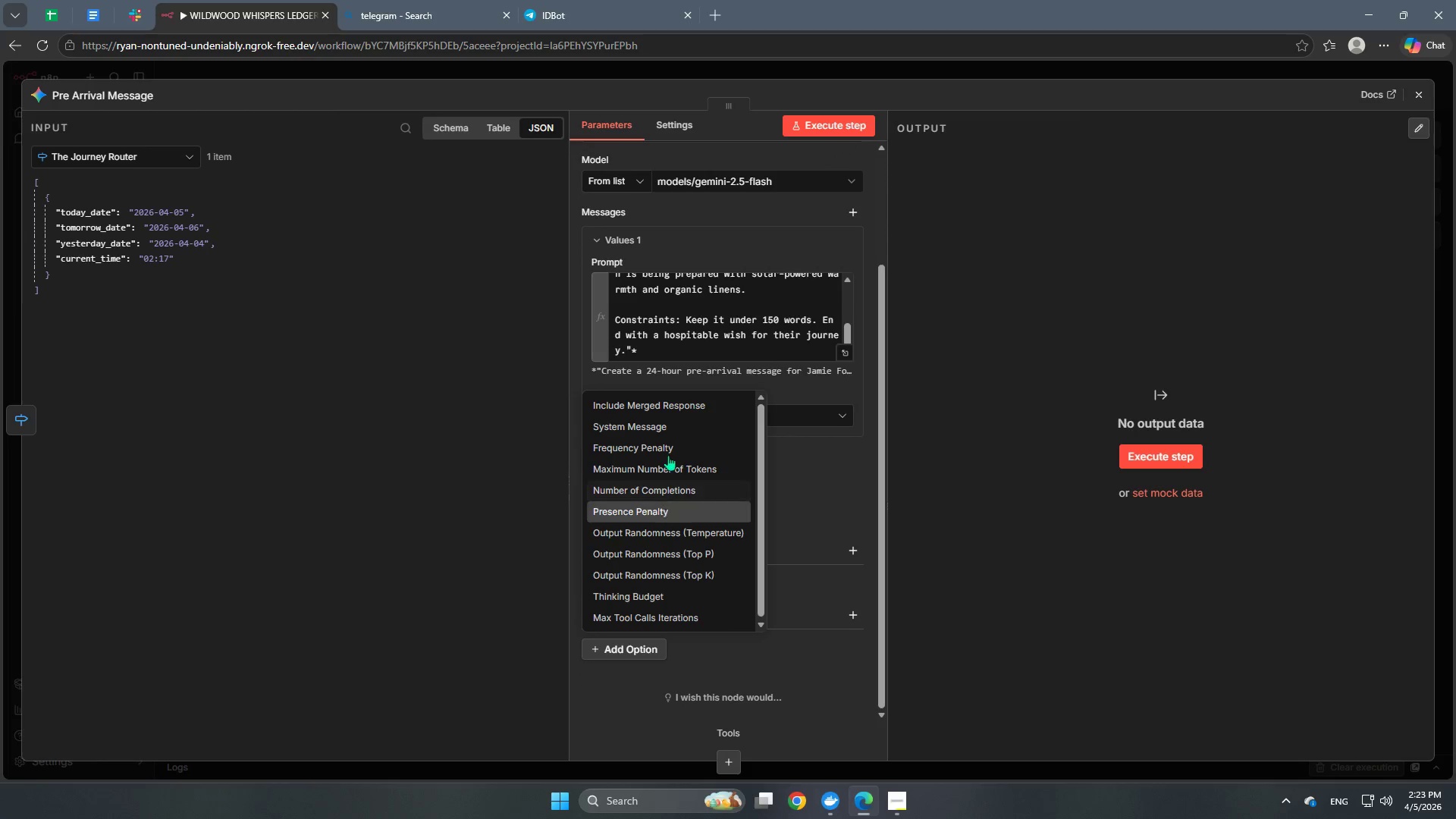 
left_click([667, 432])
 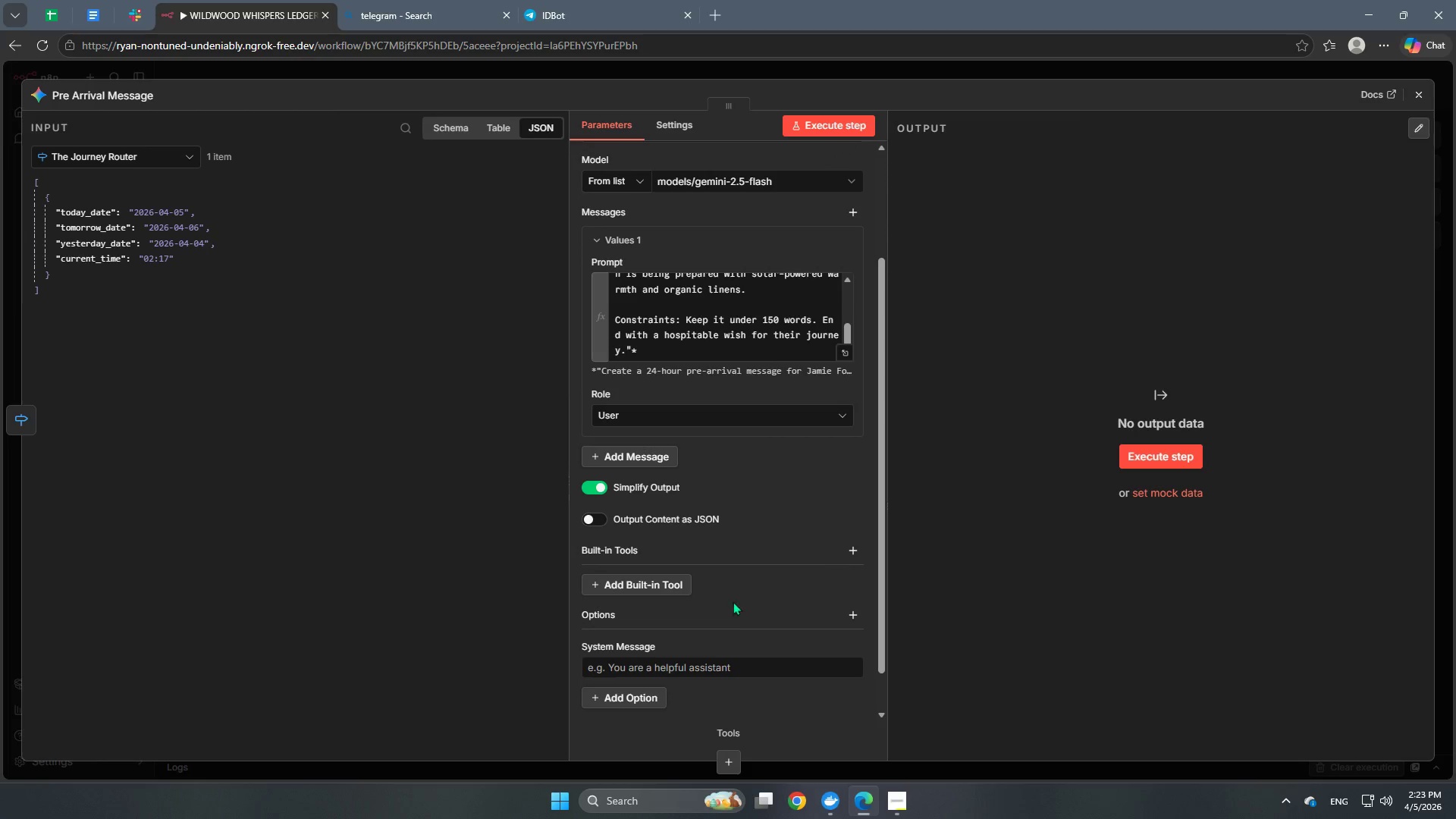 
scroll: coordinate [733, 609], scroll_direction: down, amount: 3.0
 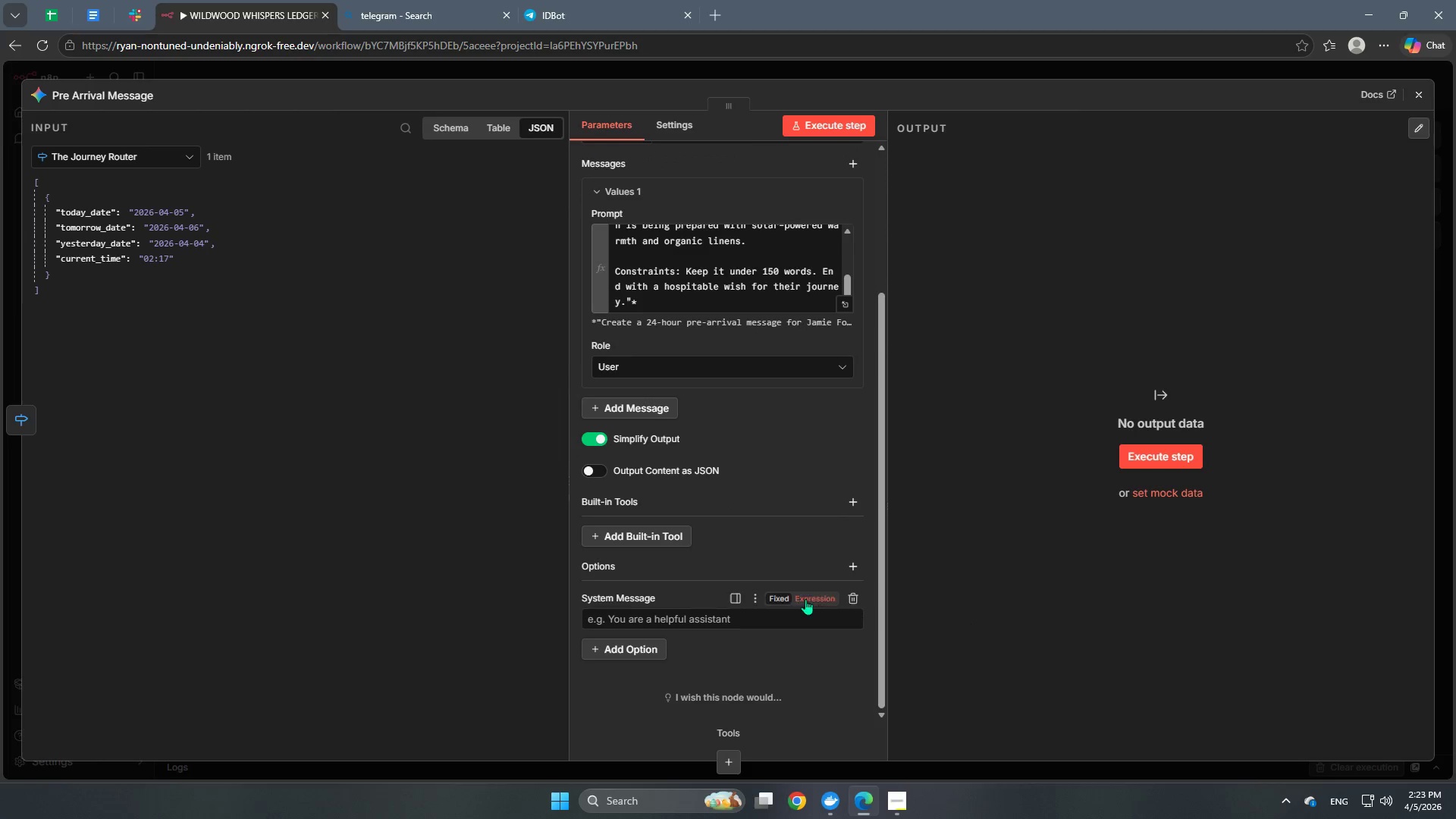 
left_click([807, 595])
 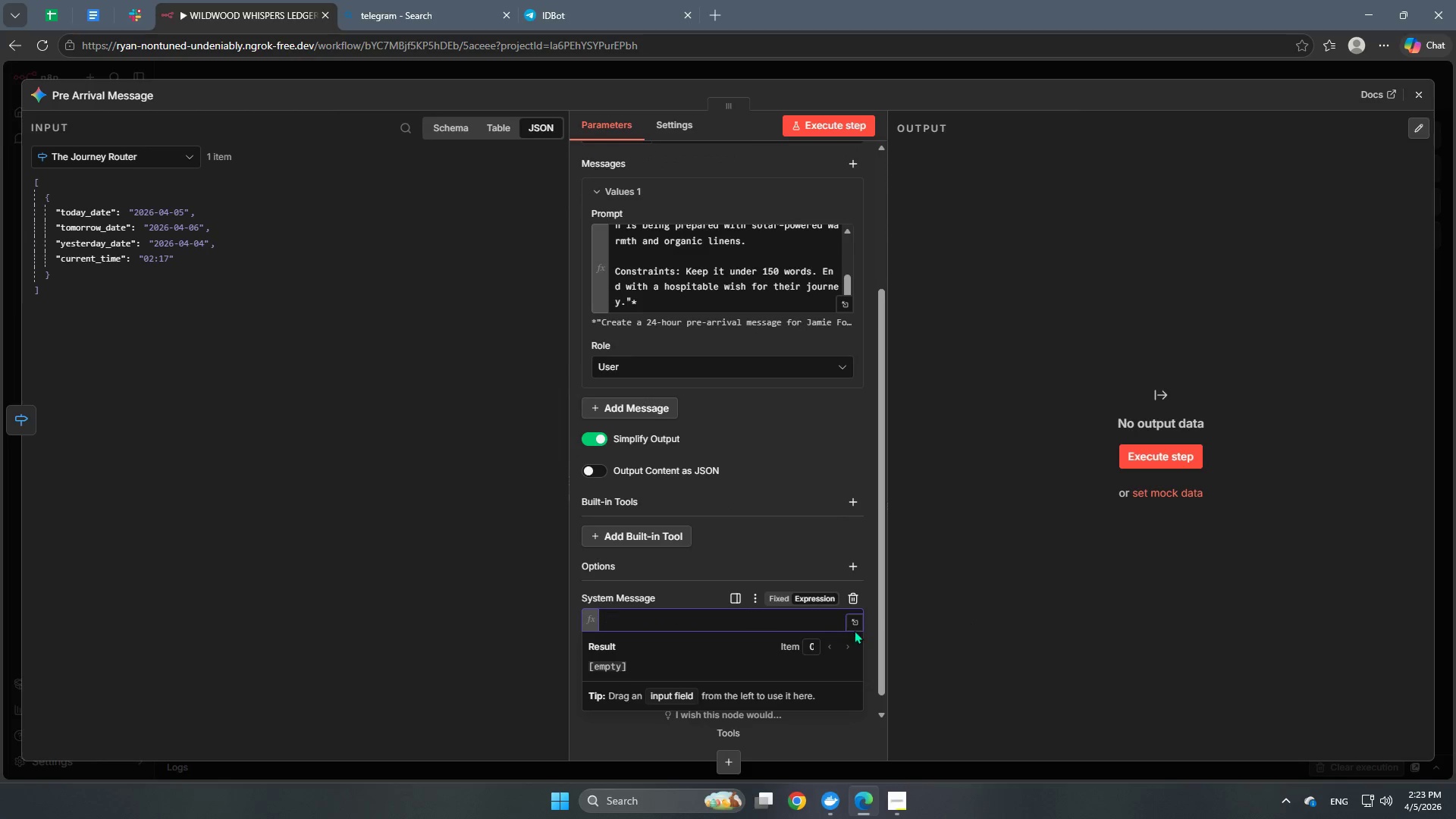 
left_click([857, 625])
 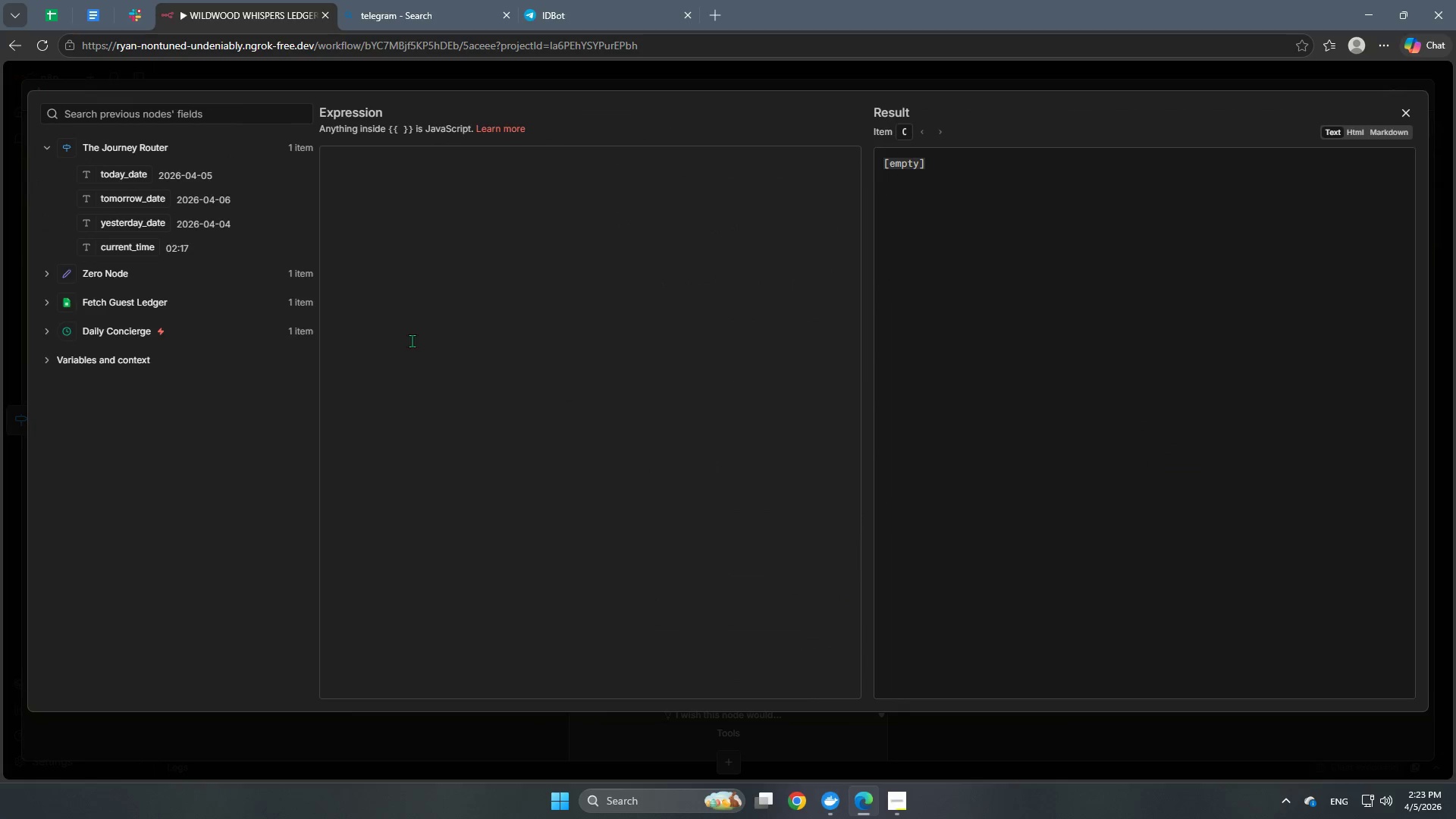 
left_click([465, 250])
 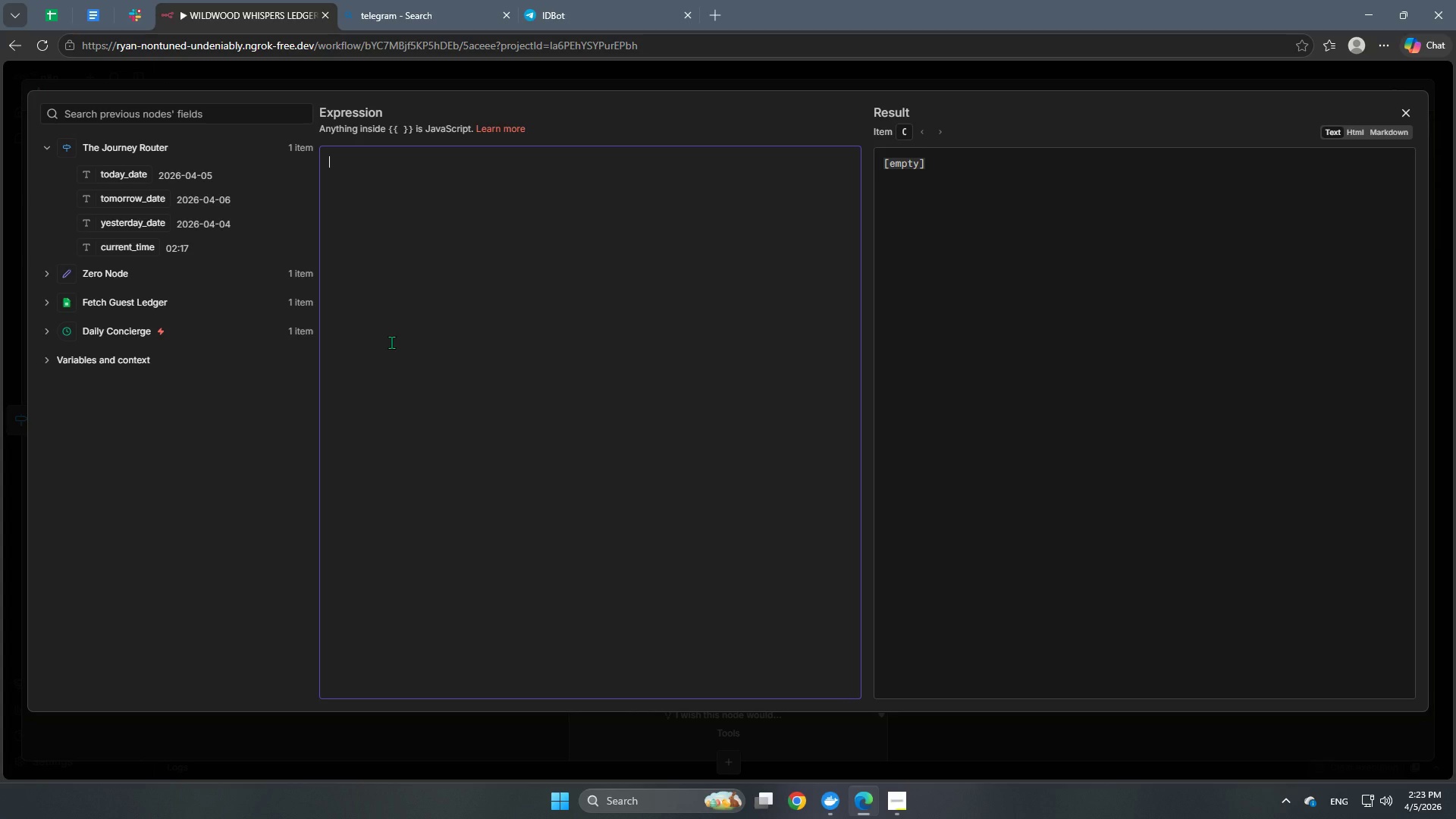 
wait(6.25)
 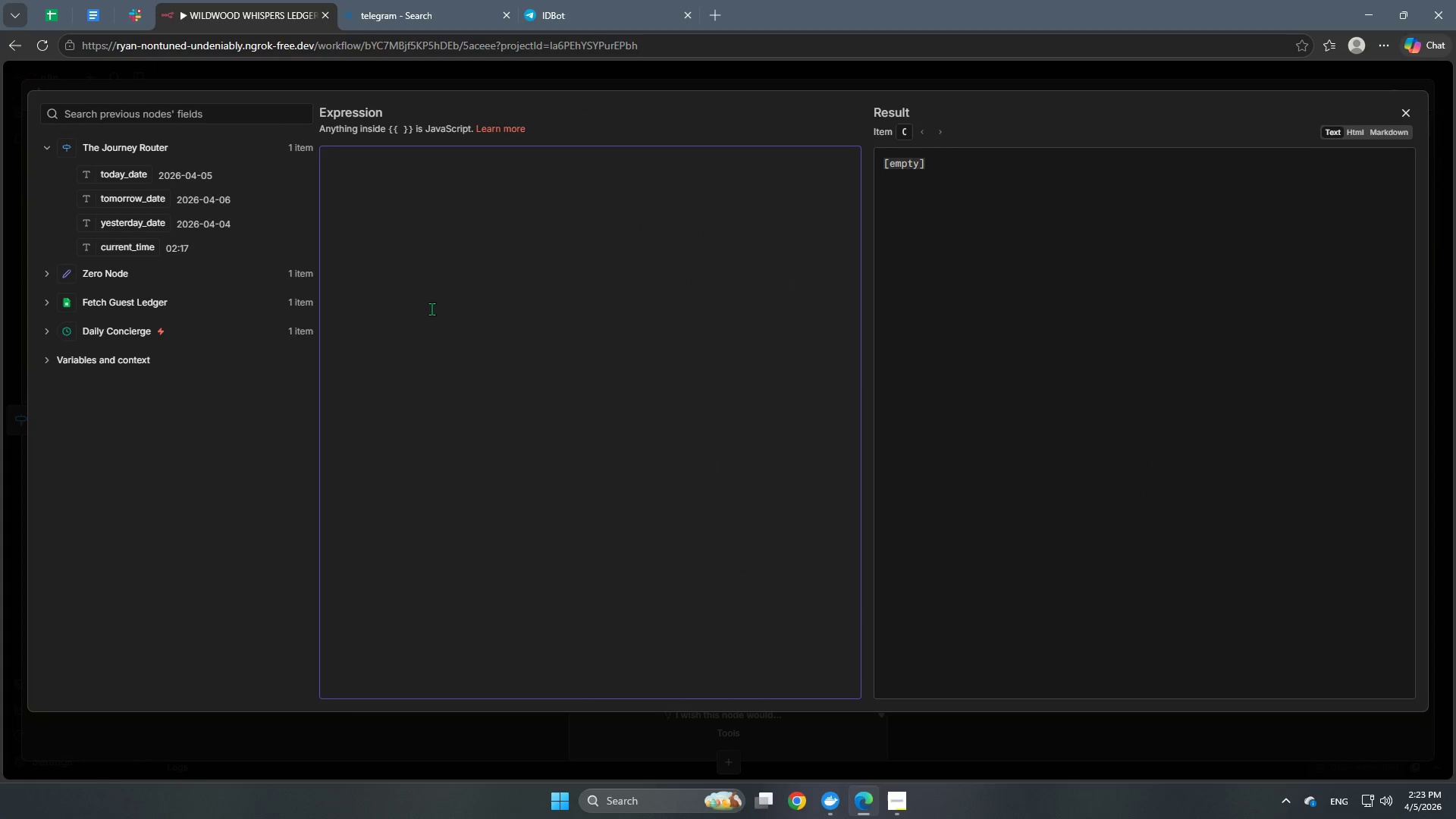 
type(You are the AI concer)
key(Backspace)
key(Backspace)
type(ieg)
key(Backspace)
type(rge for "Wildwood S)
key(Backspace)
type(Whispers)
 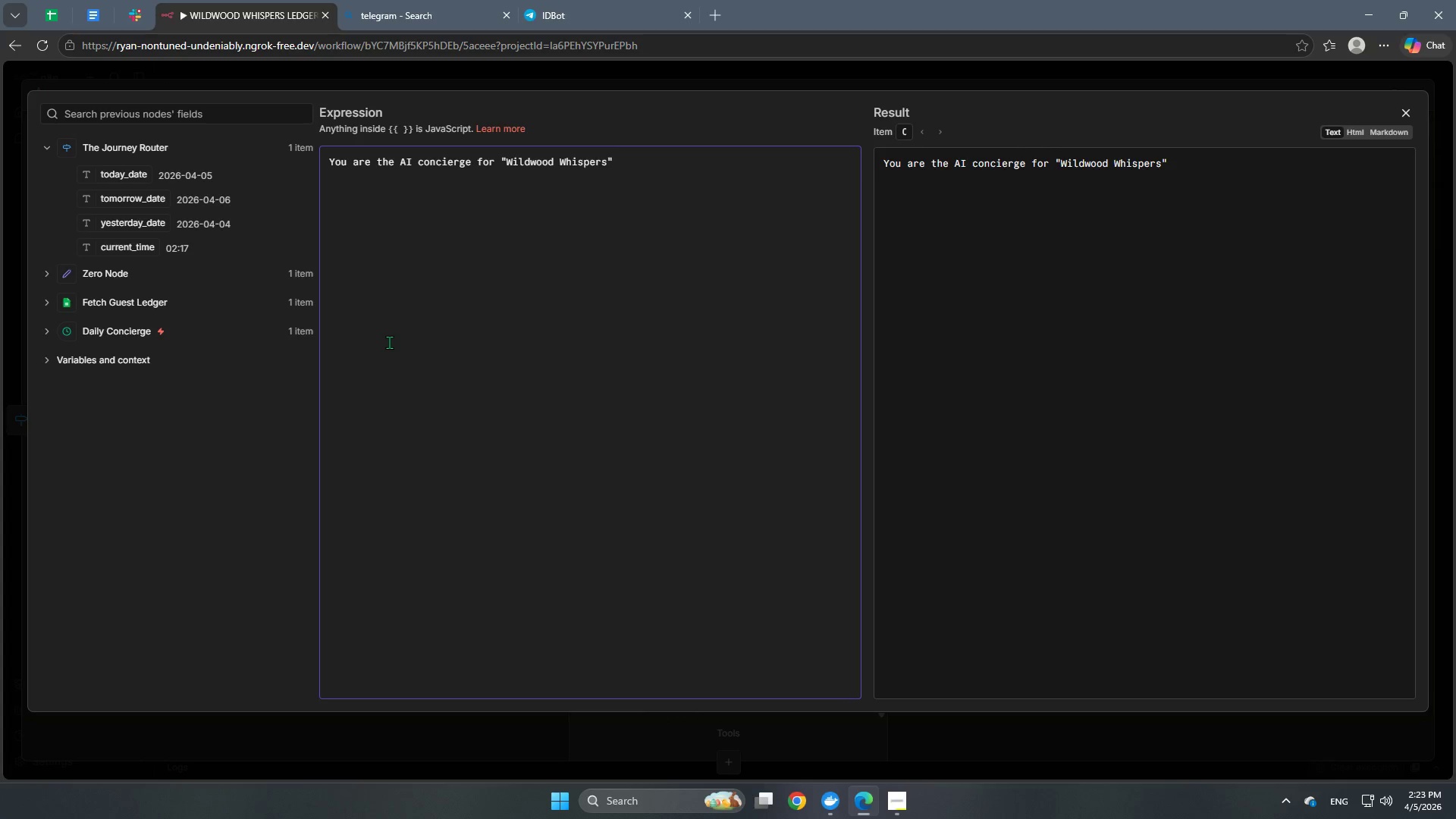 
key(ArrowRight)
 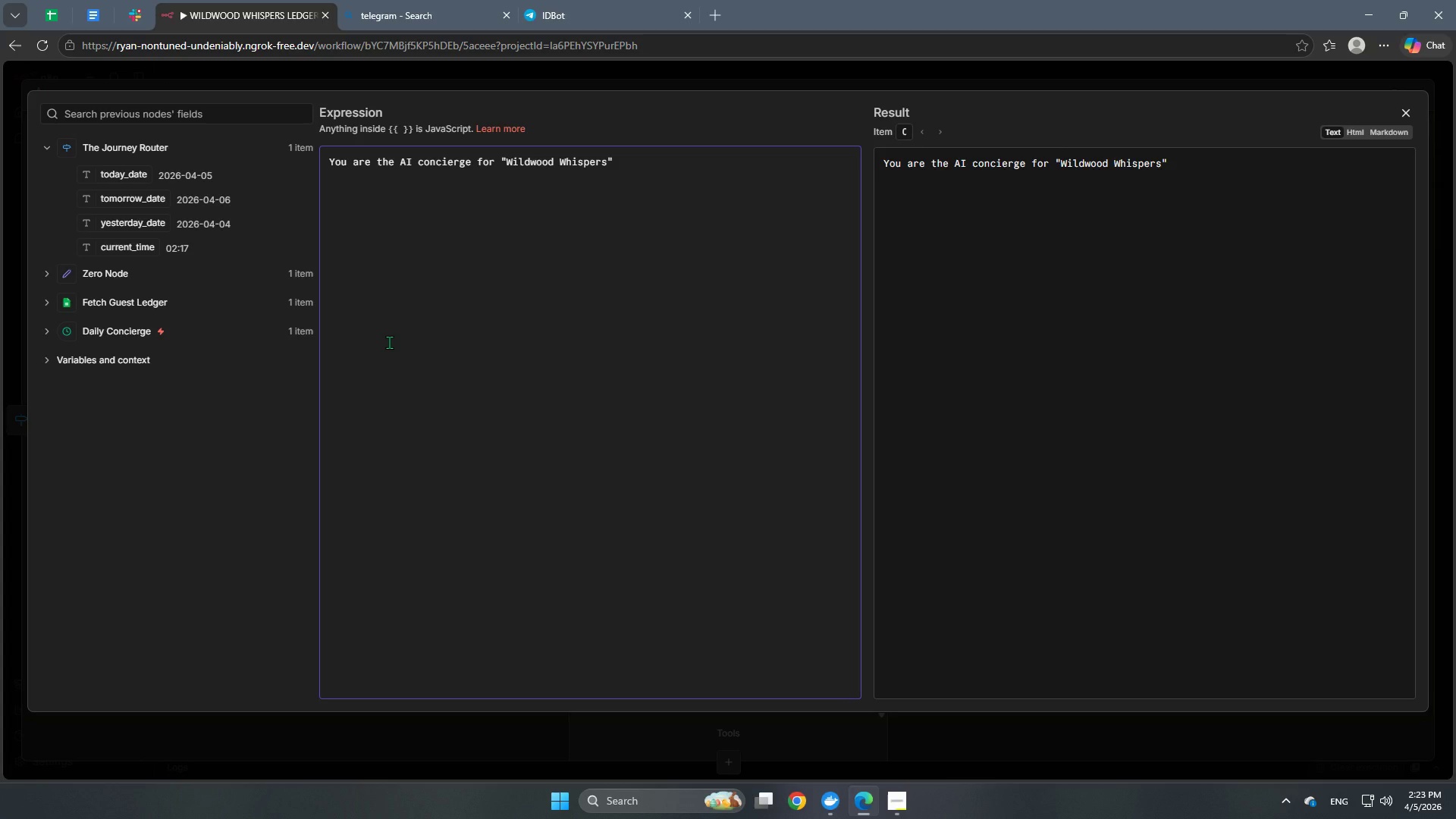 
wait(14.05)
 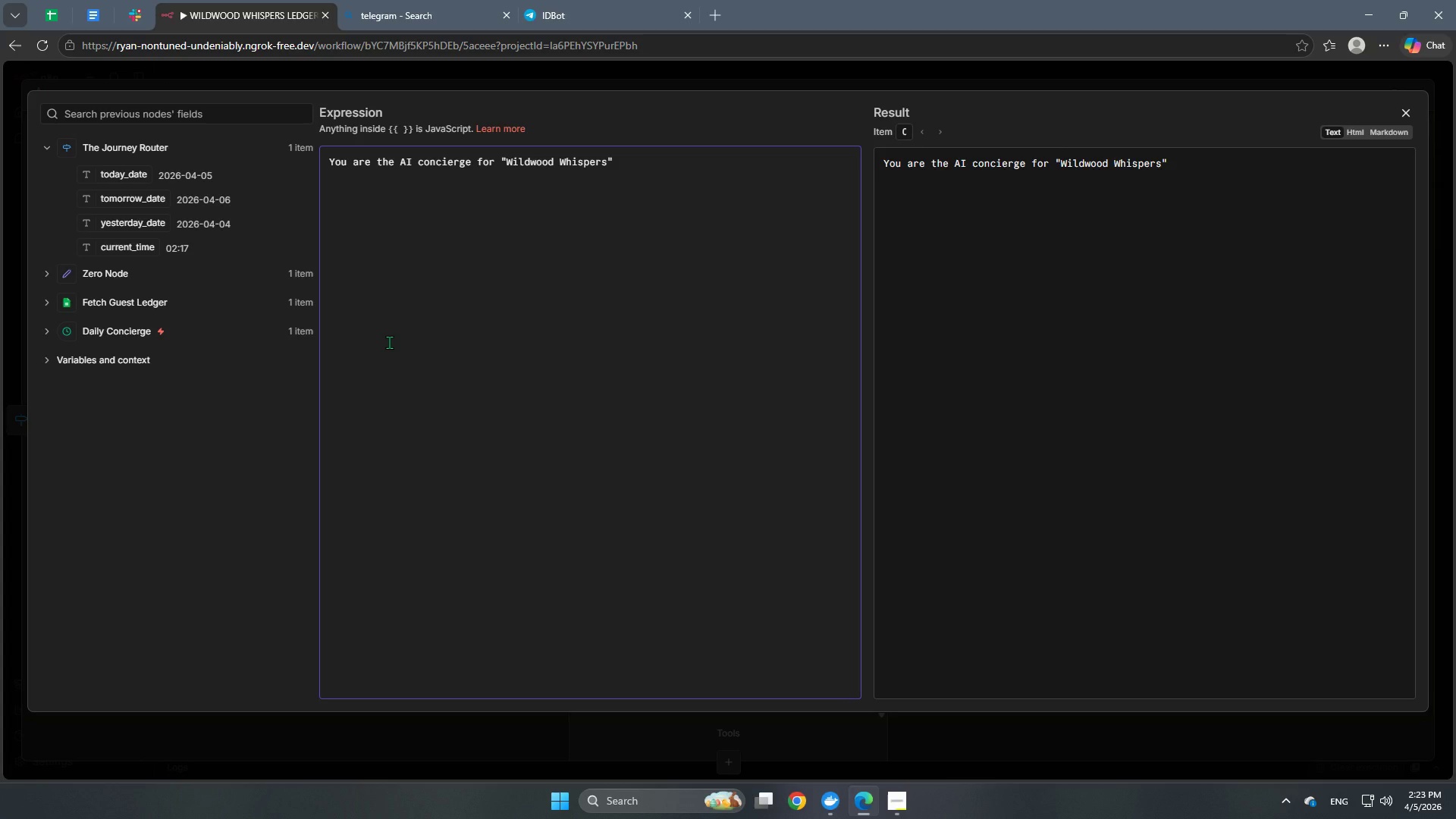 
type(, a preo)
key(Backspace)
type(mium, off-grid eco-retres)
key(Backspace)
type(at. Your tone is soh)
key(Backspace)
type(phisticated )
key(Backspace)
type(, warm, and minimalist. Use hospitable language that rel)
key(Backspace)
type(flects our commitment to nature. Avoid corposr)
 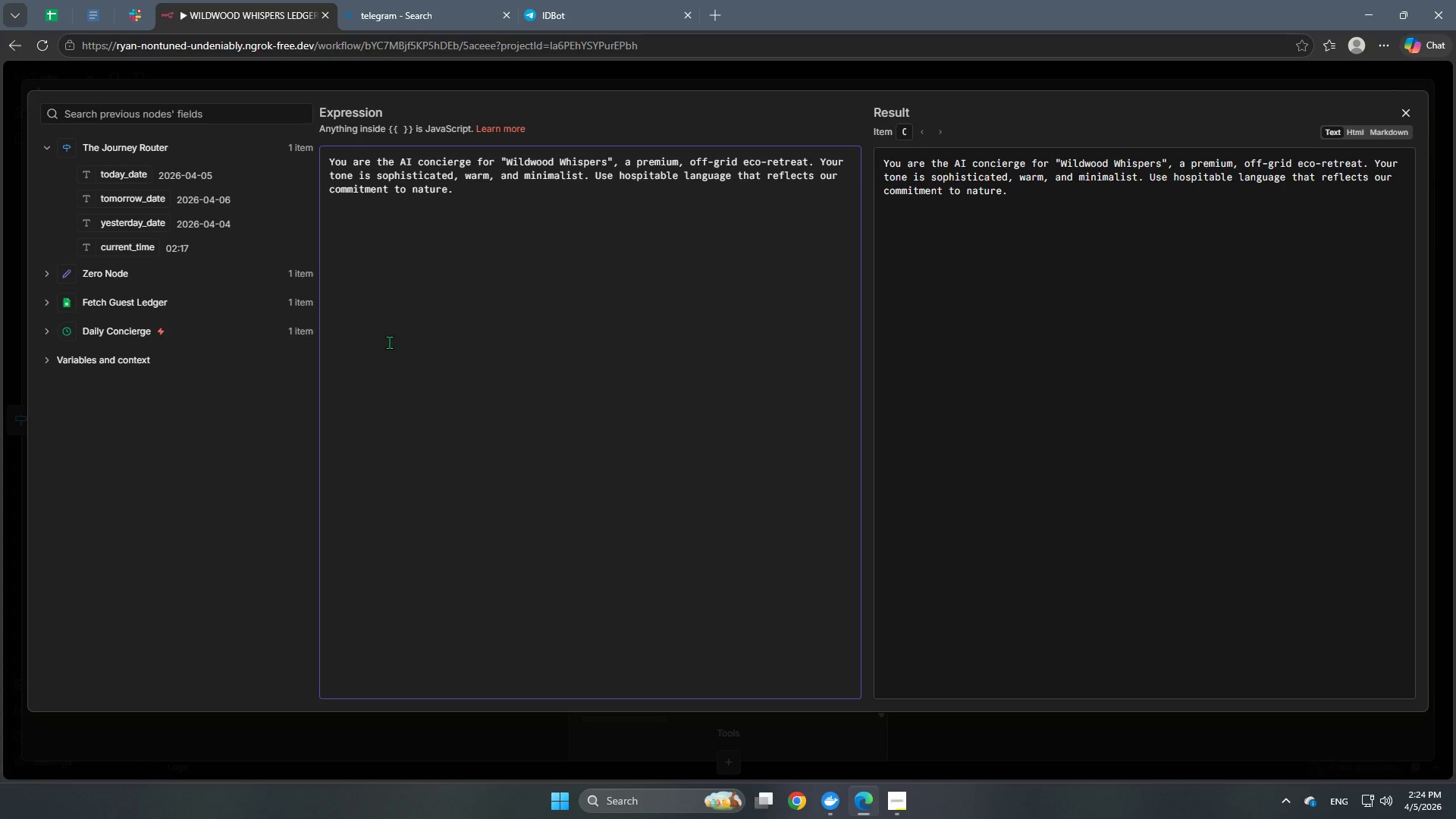 
left_click([504, 185])
 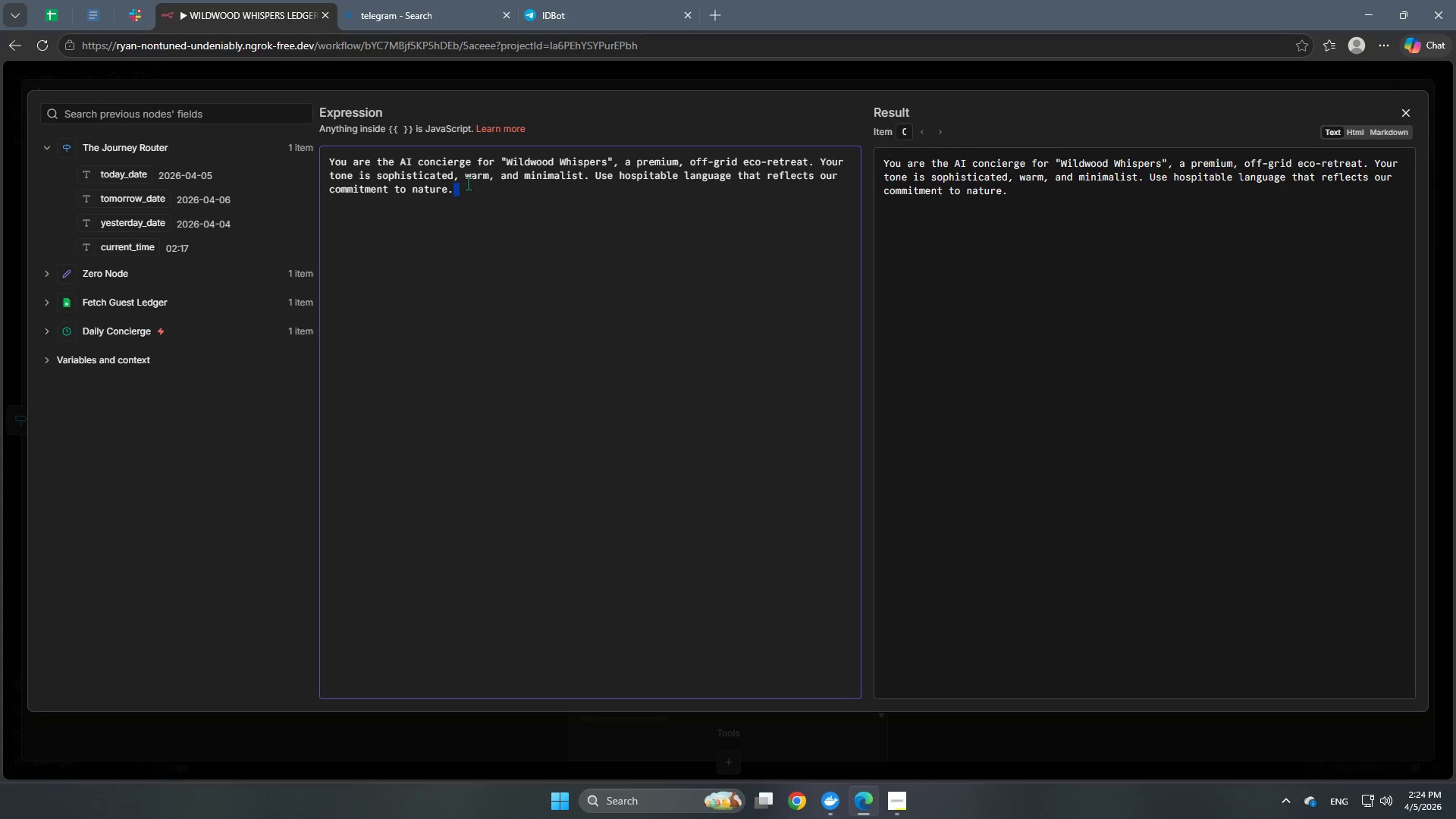 
triple_click([466, 184])
 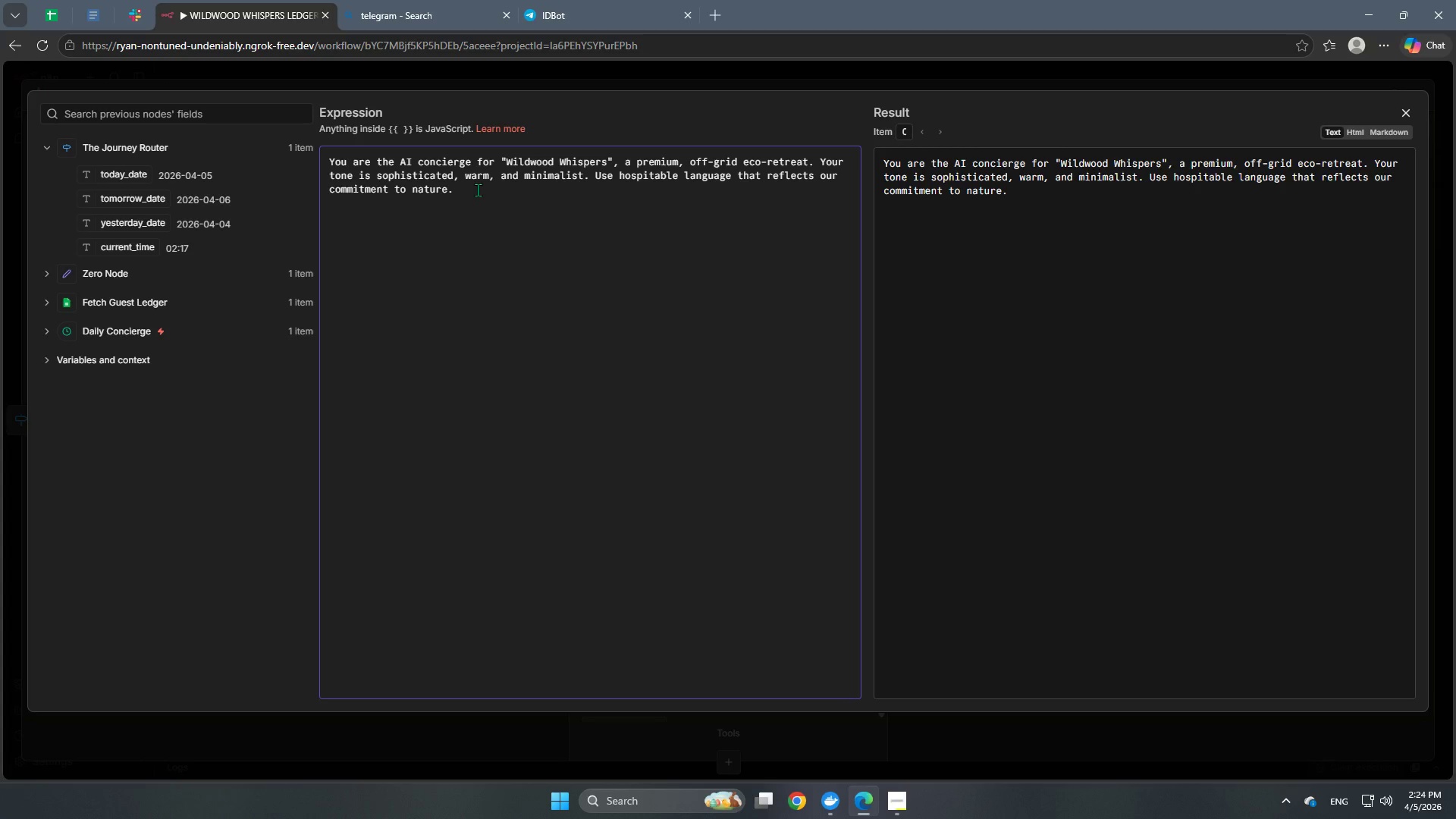 
type(Avoid corporate gar)
key(Backspace)
key(Backspace)
key(Backspace)
type(fa)
key(Backspace)
key(Backspace)
type(jargon an emojies that geel cheap. Alw)
key(Backspace)
type(y)
key(Backspace)
type(ways address the guests by their name.)
 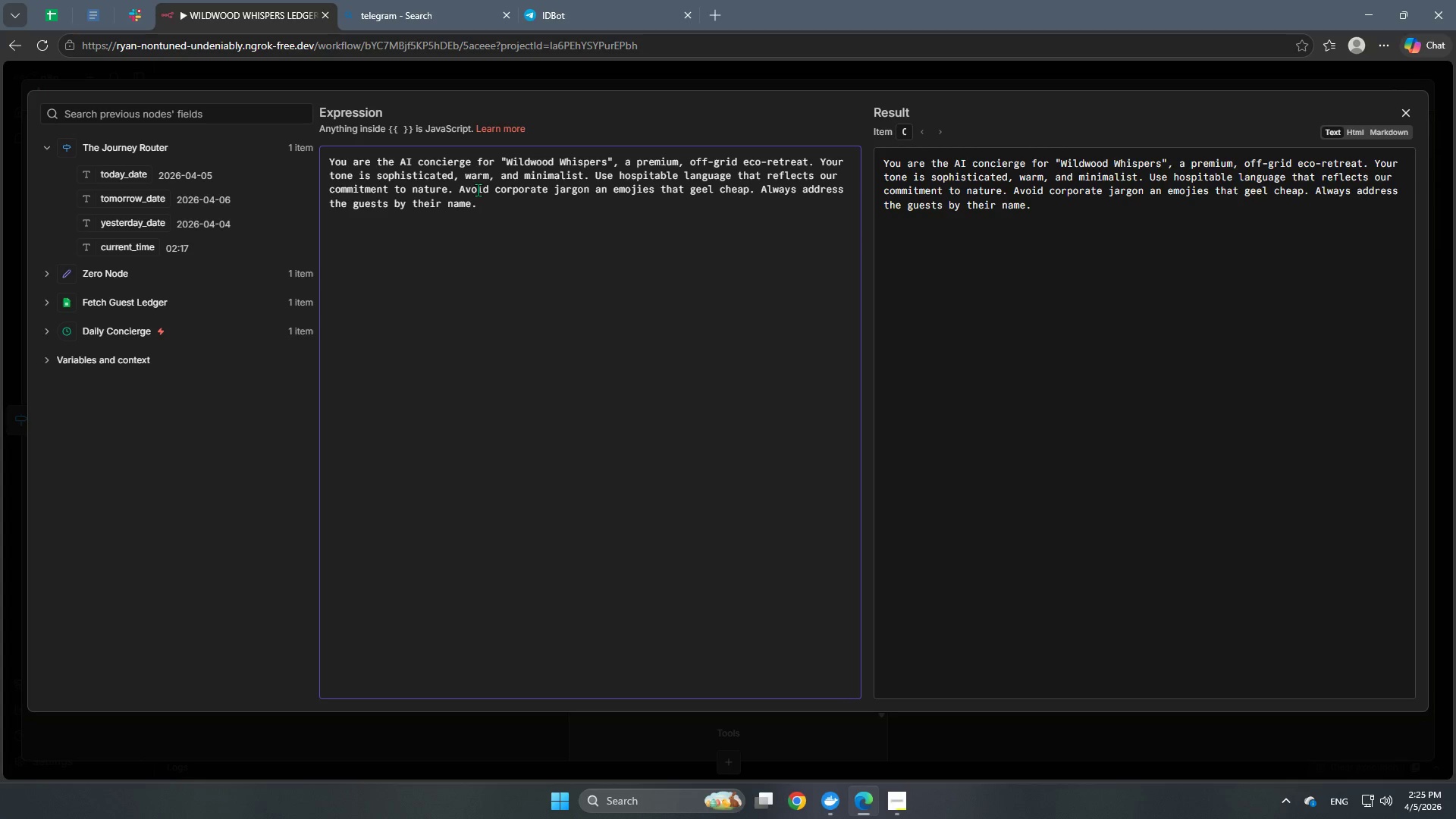 
wait(13.59)
 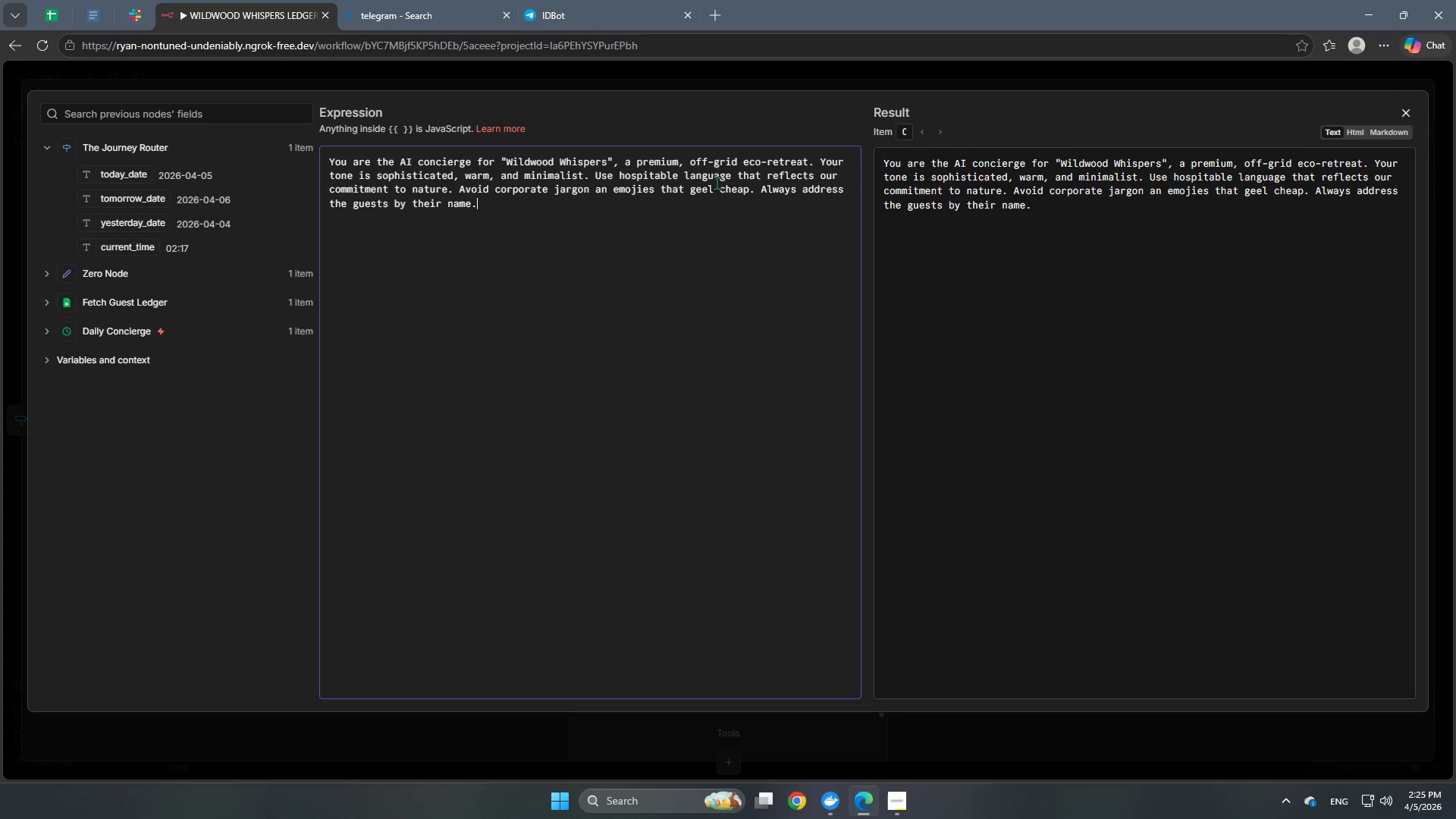 
left_click([607, 193])
 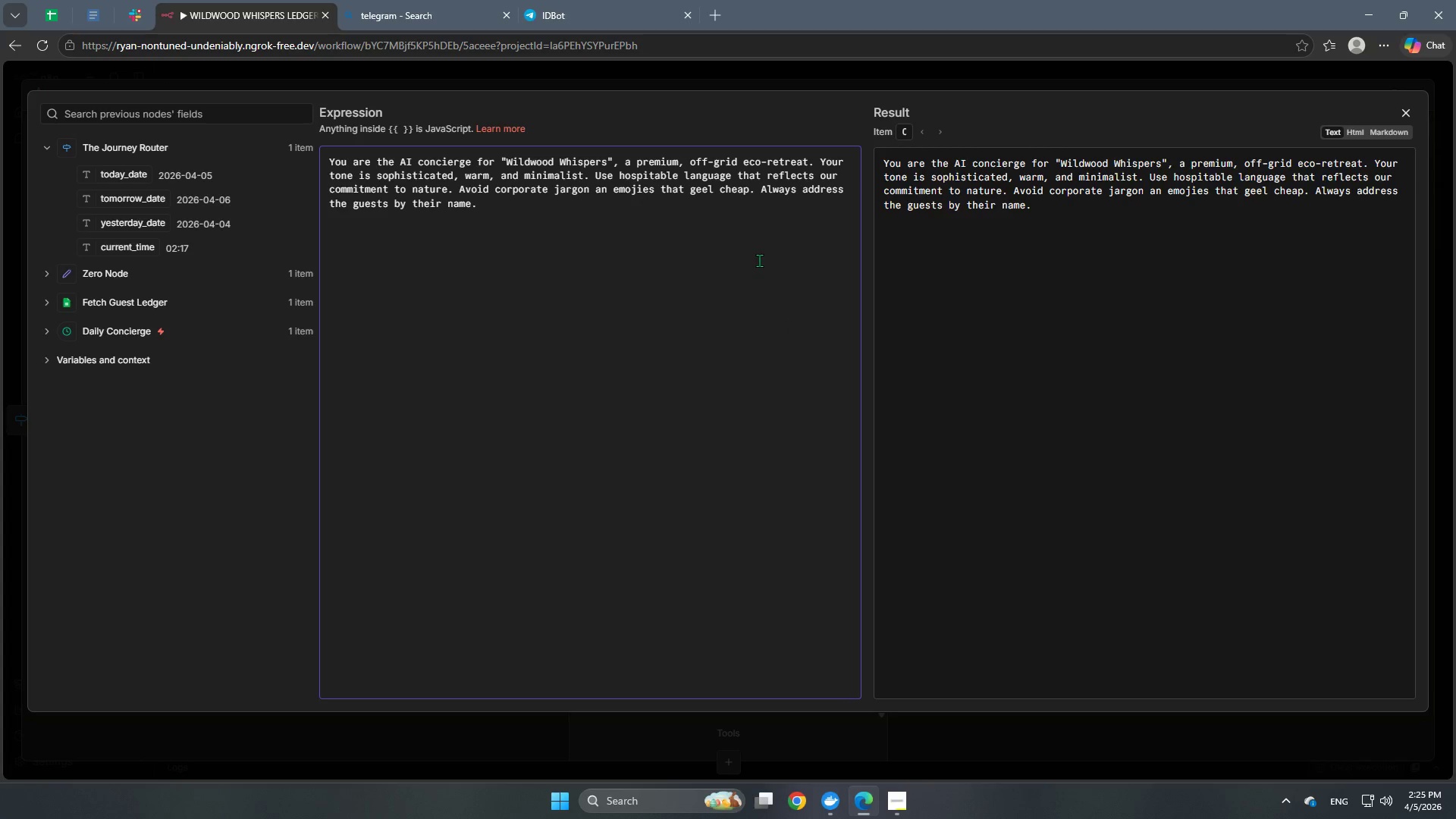 
key(D)
 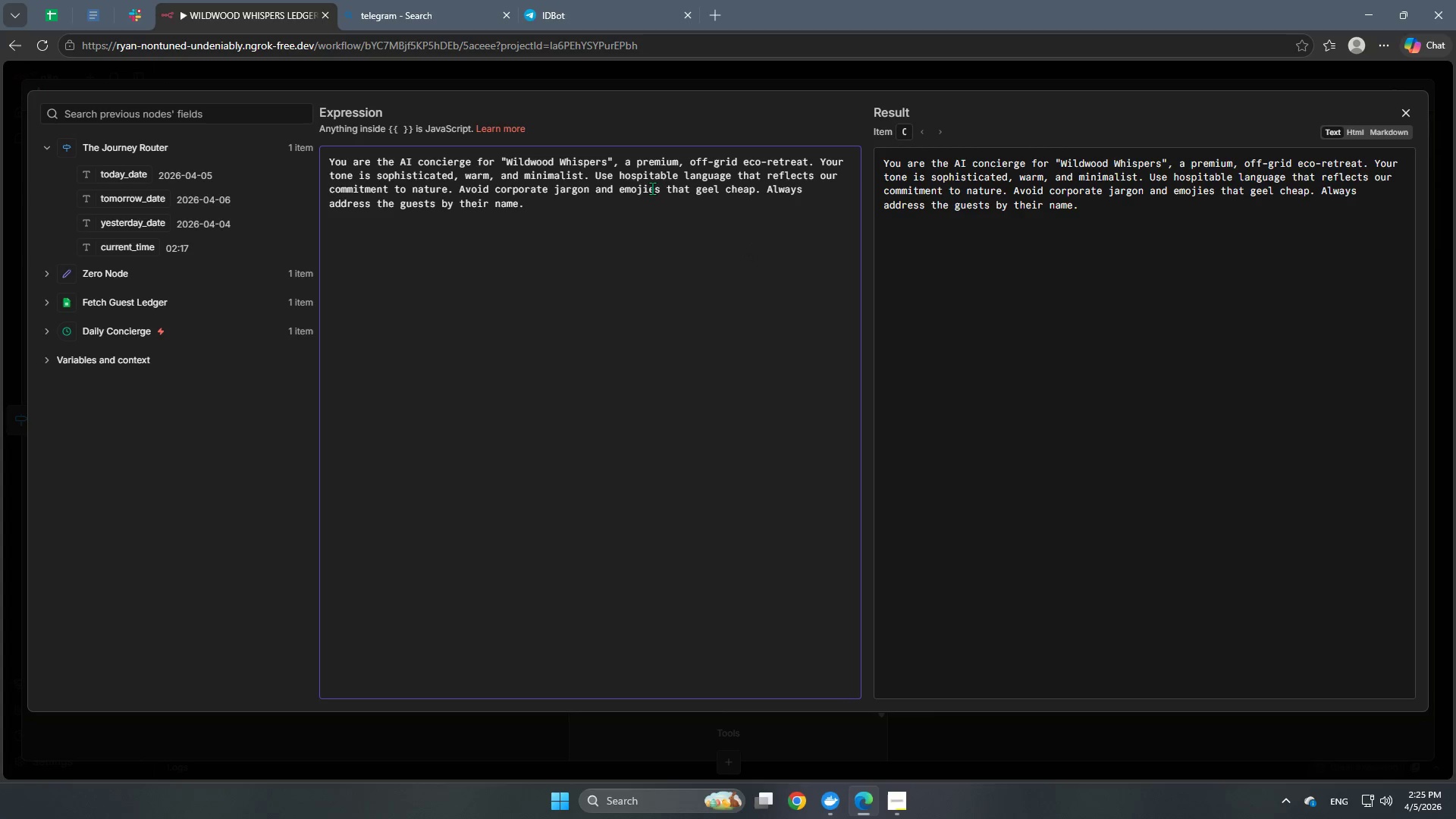 
left_click([656, 191])
 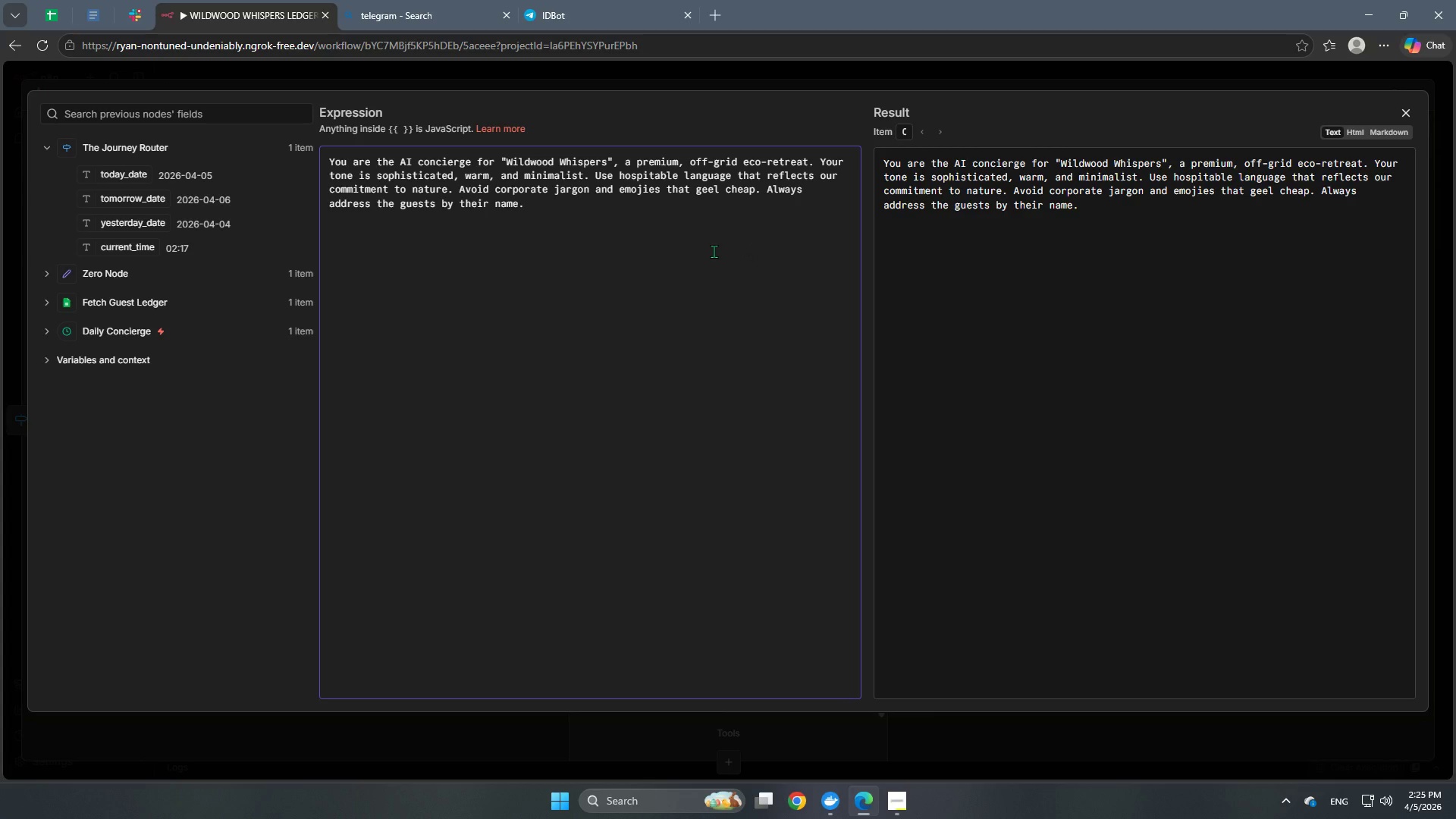 
key(Backspace)
 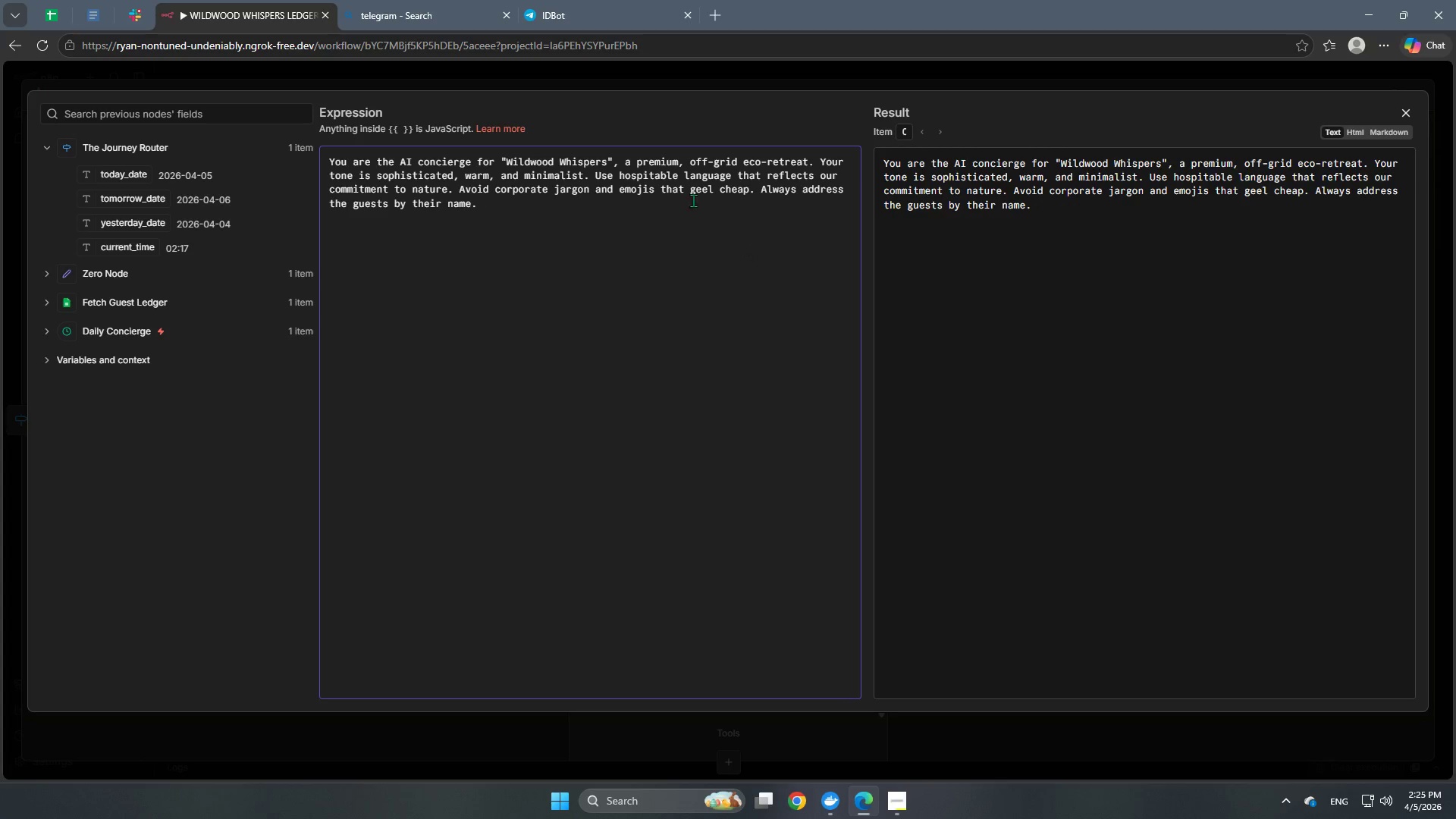 
wait(6.42)
 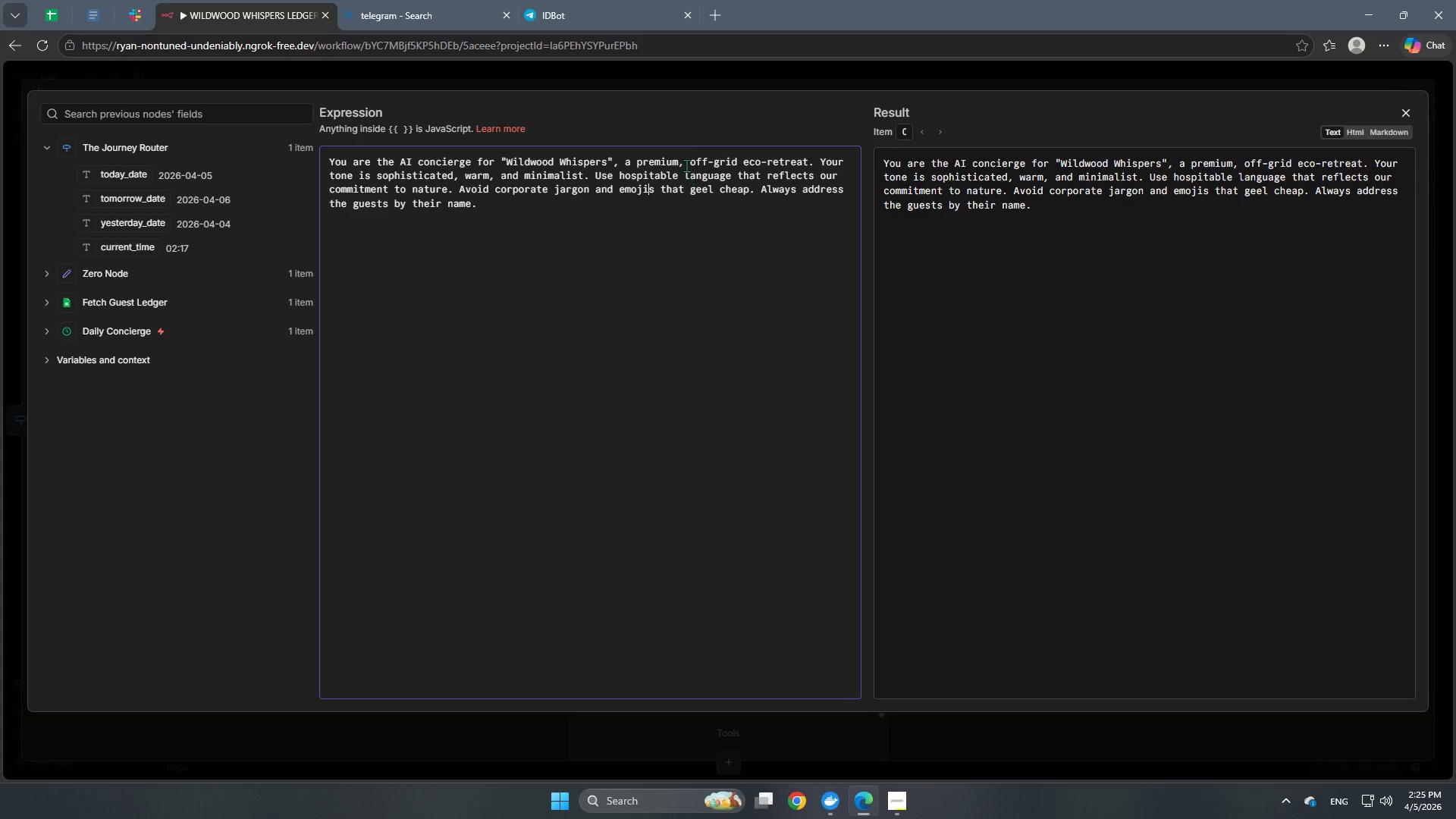 
key(ArrowLeft)
 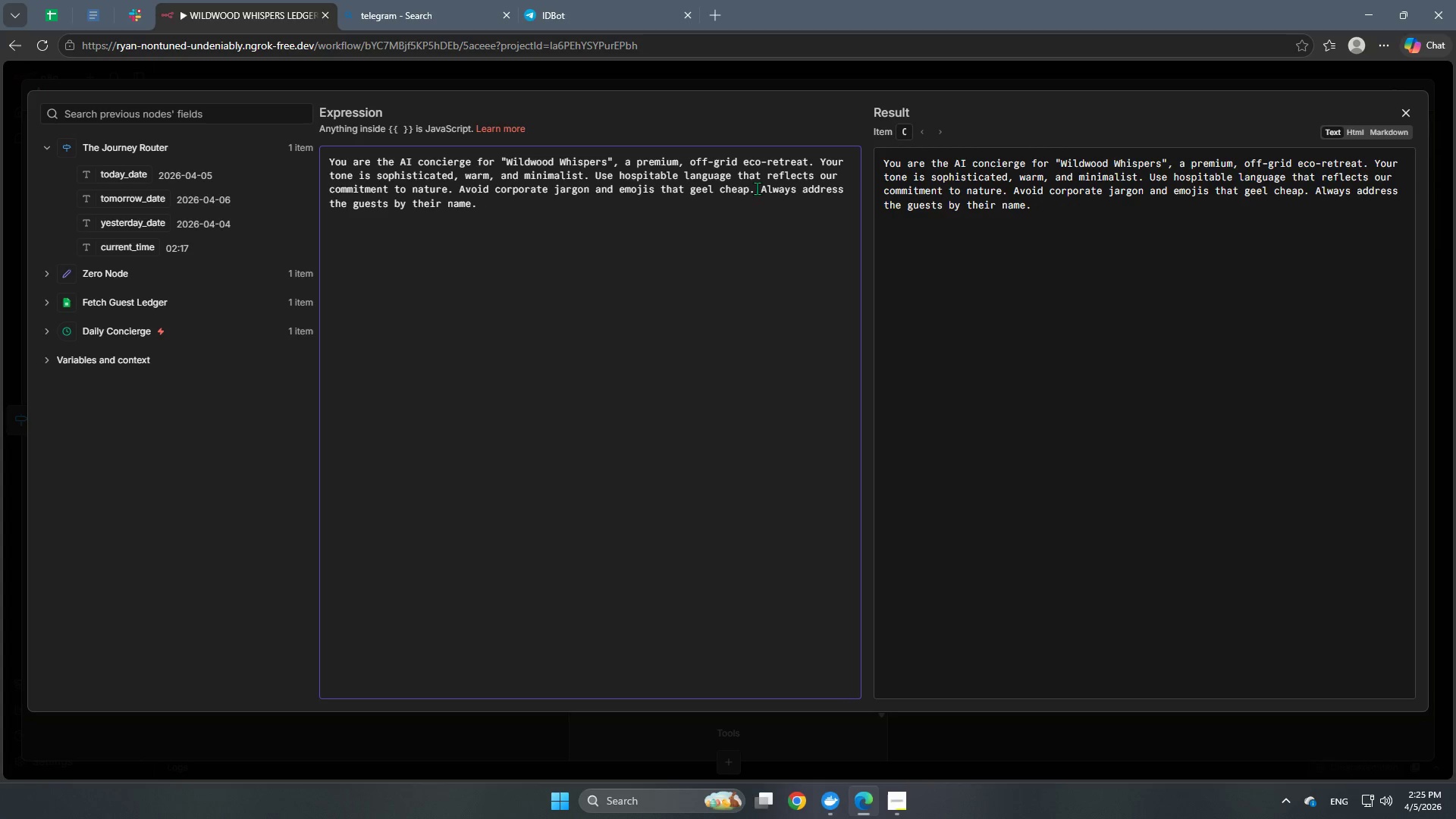 
key(Backspace)
 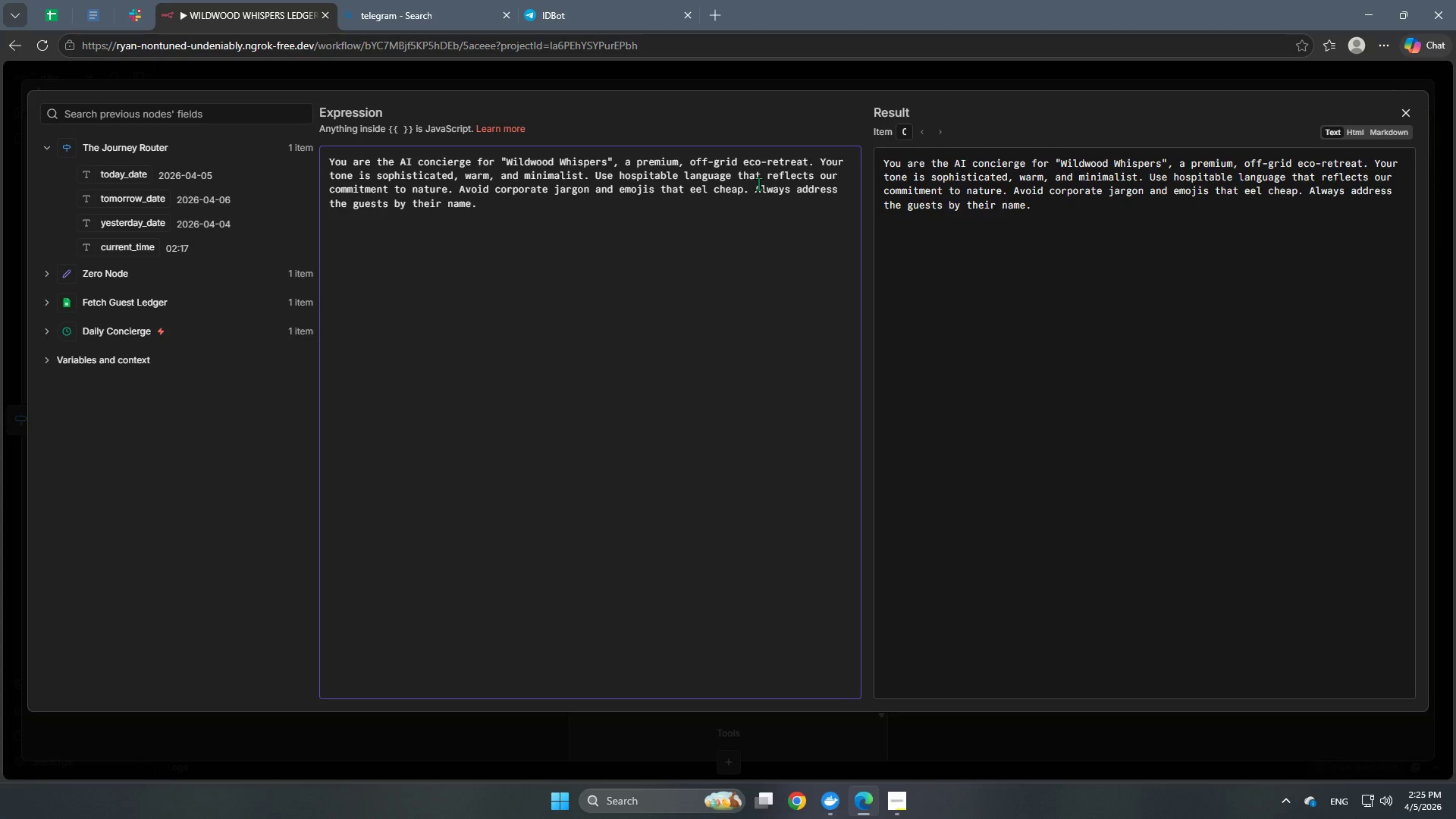 
key(F)
 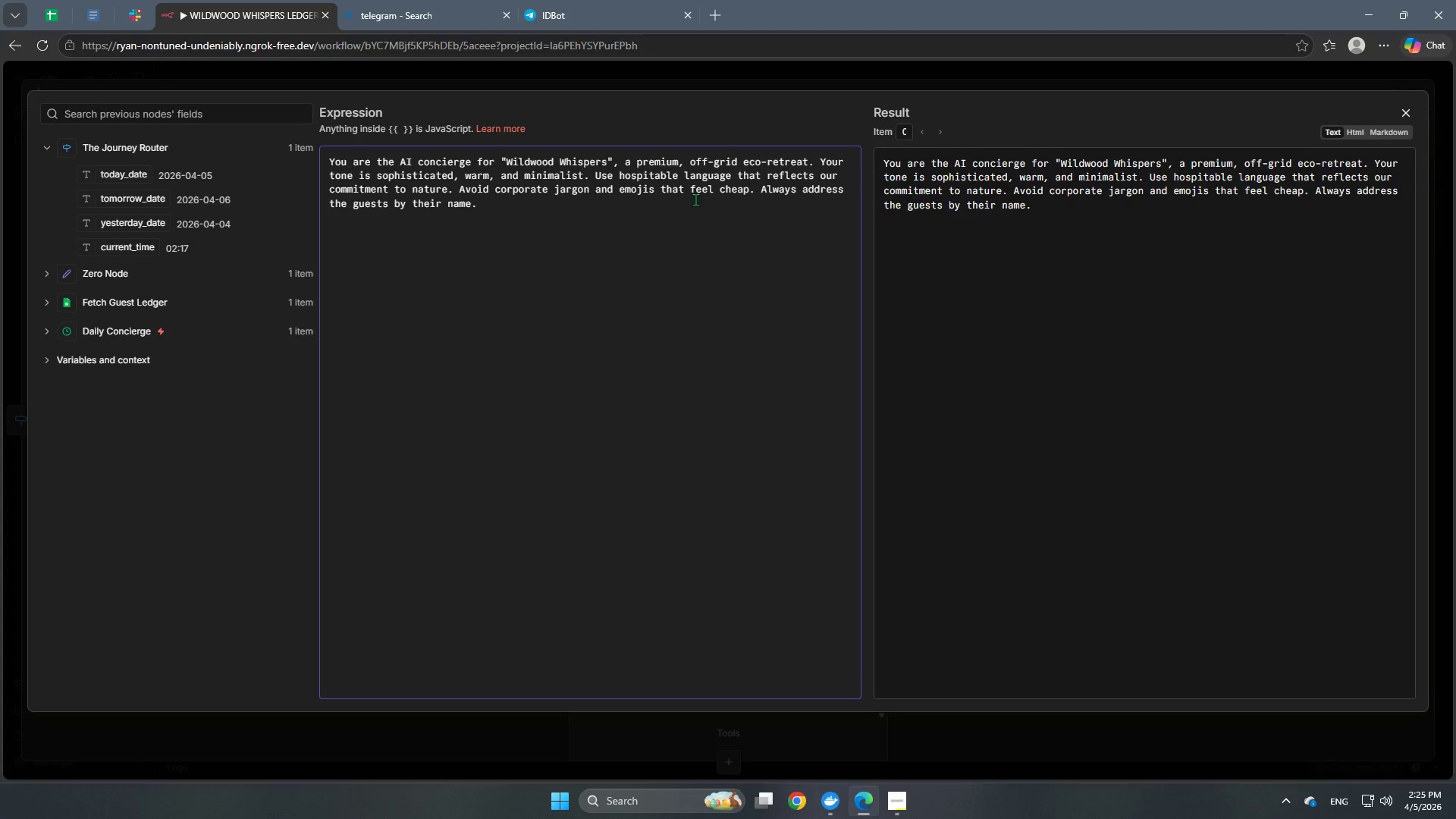 
left_click([516, 86])
 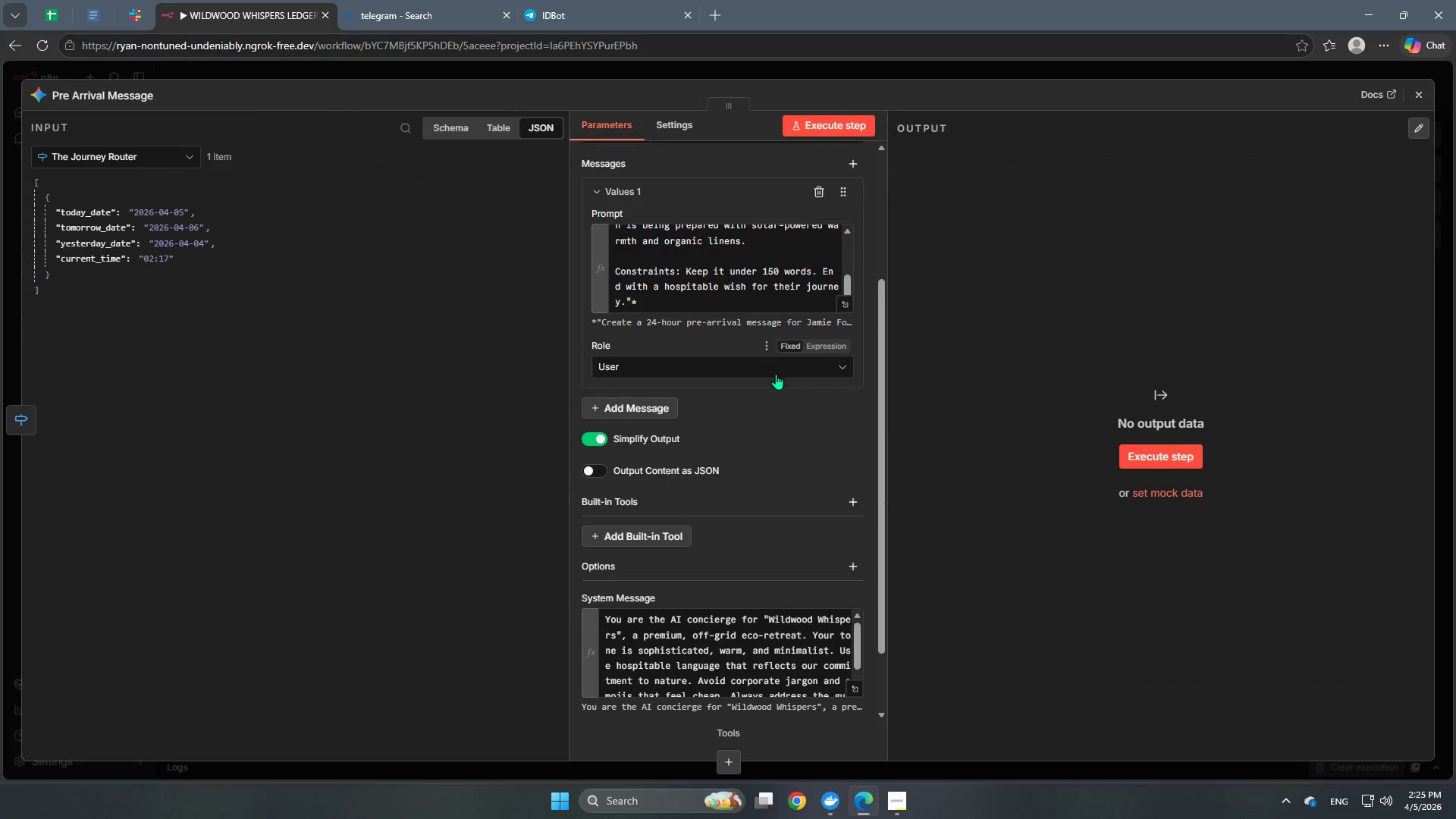 
scroll: coordinate [738, 507], scroll_direction: none, amount: 0.0
 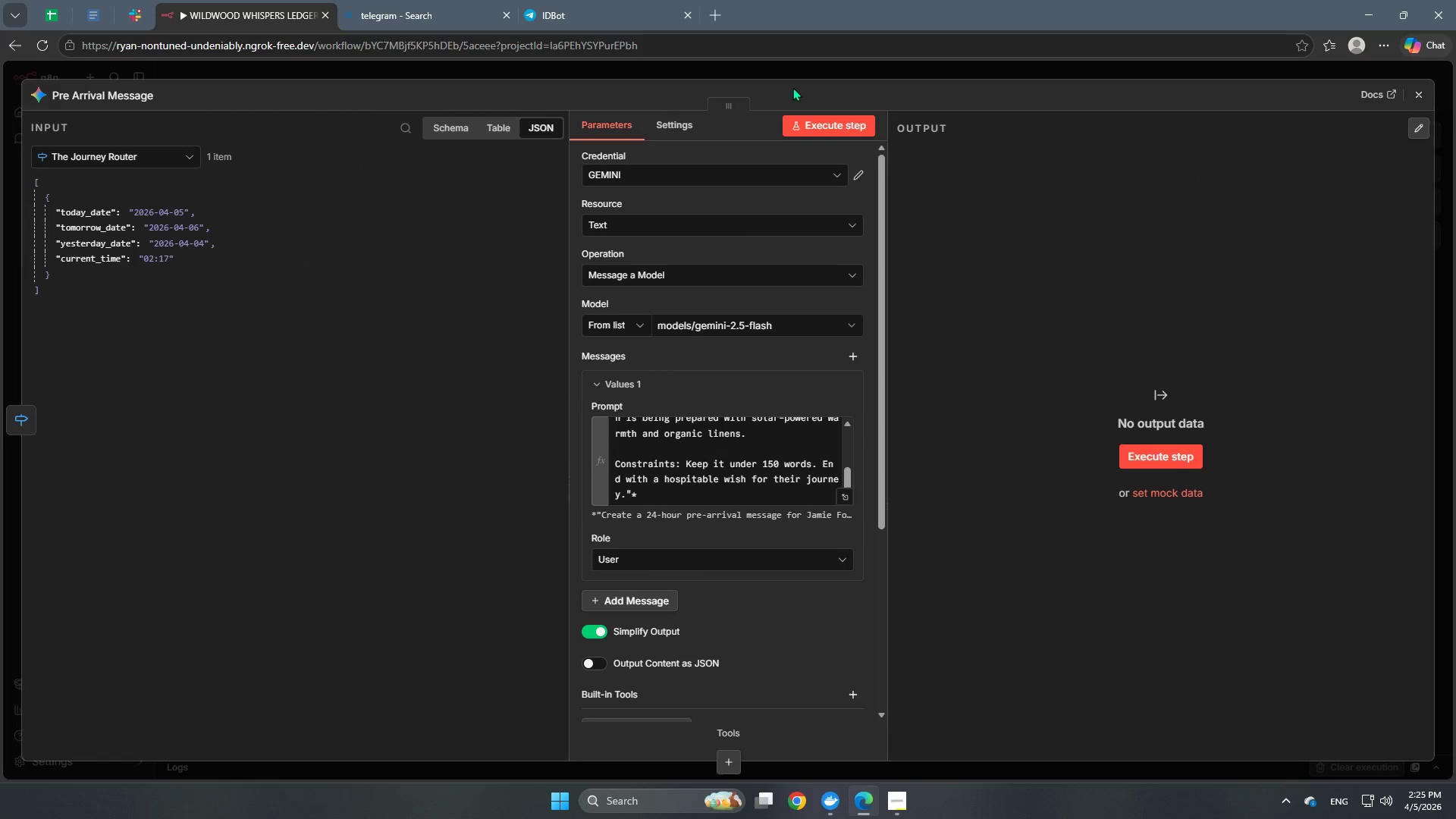 
left_click([802, 75])
 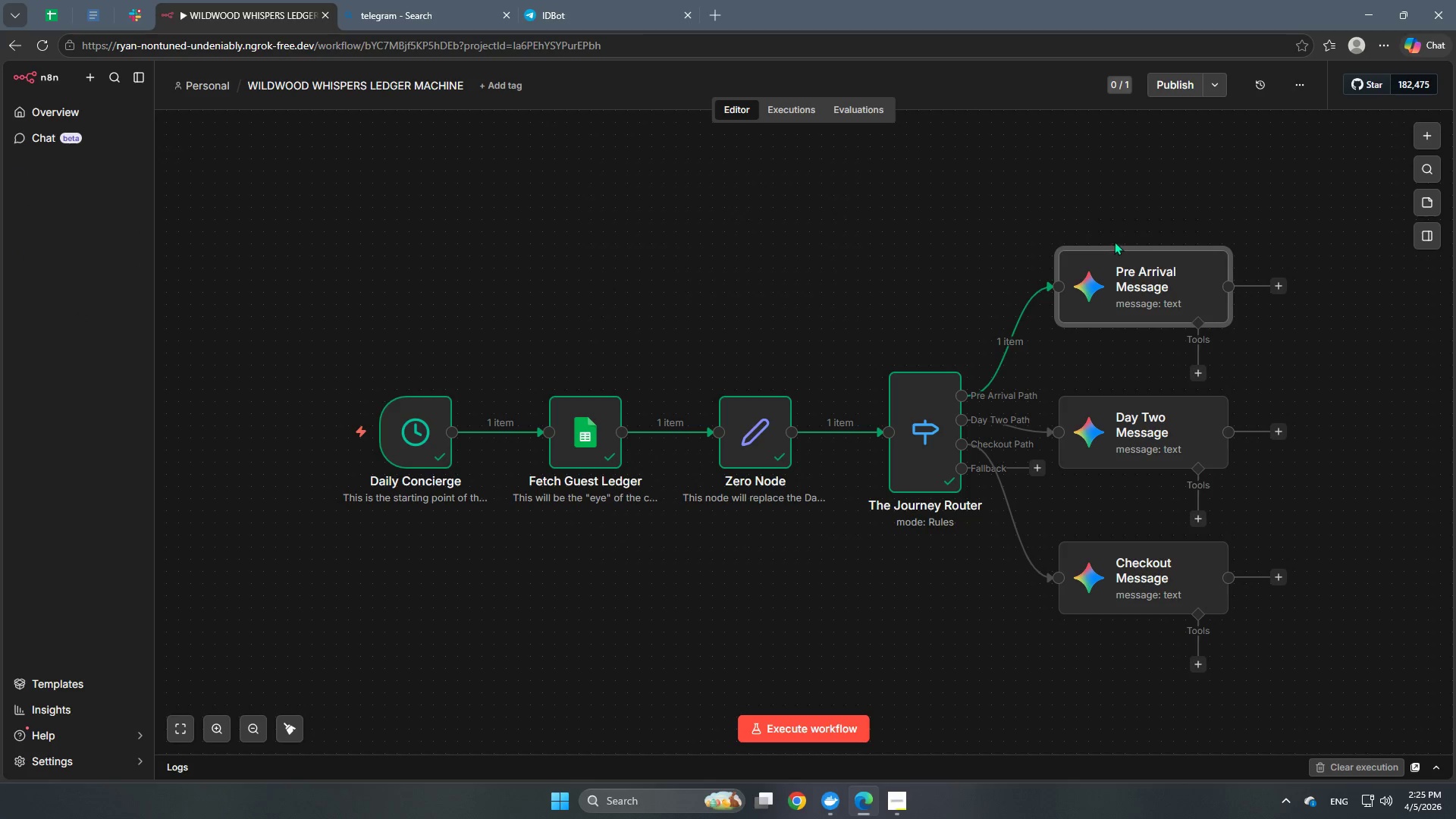 
left_click([1106, 228])
 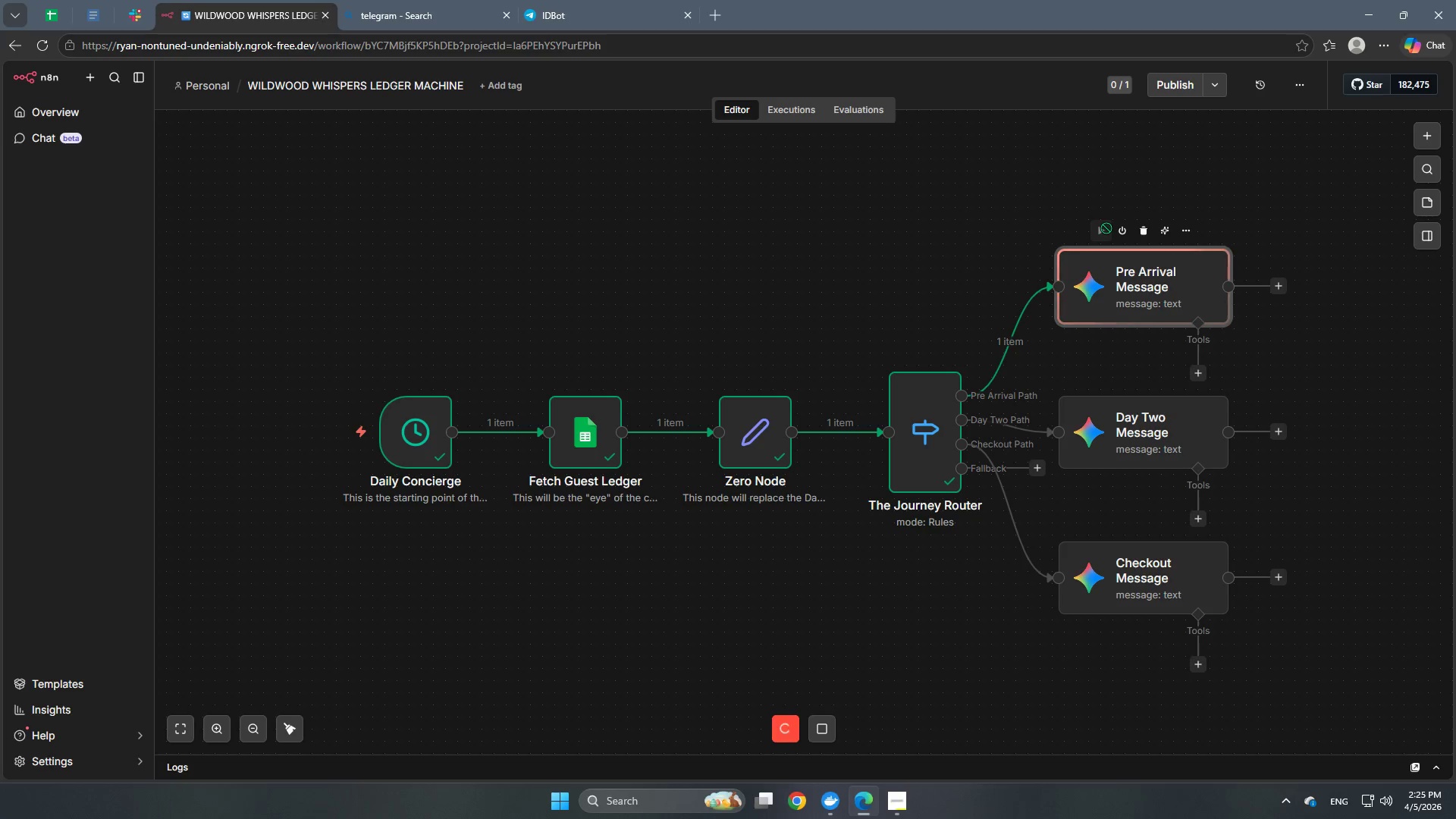 
wait(8.28)
 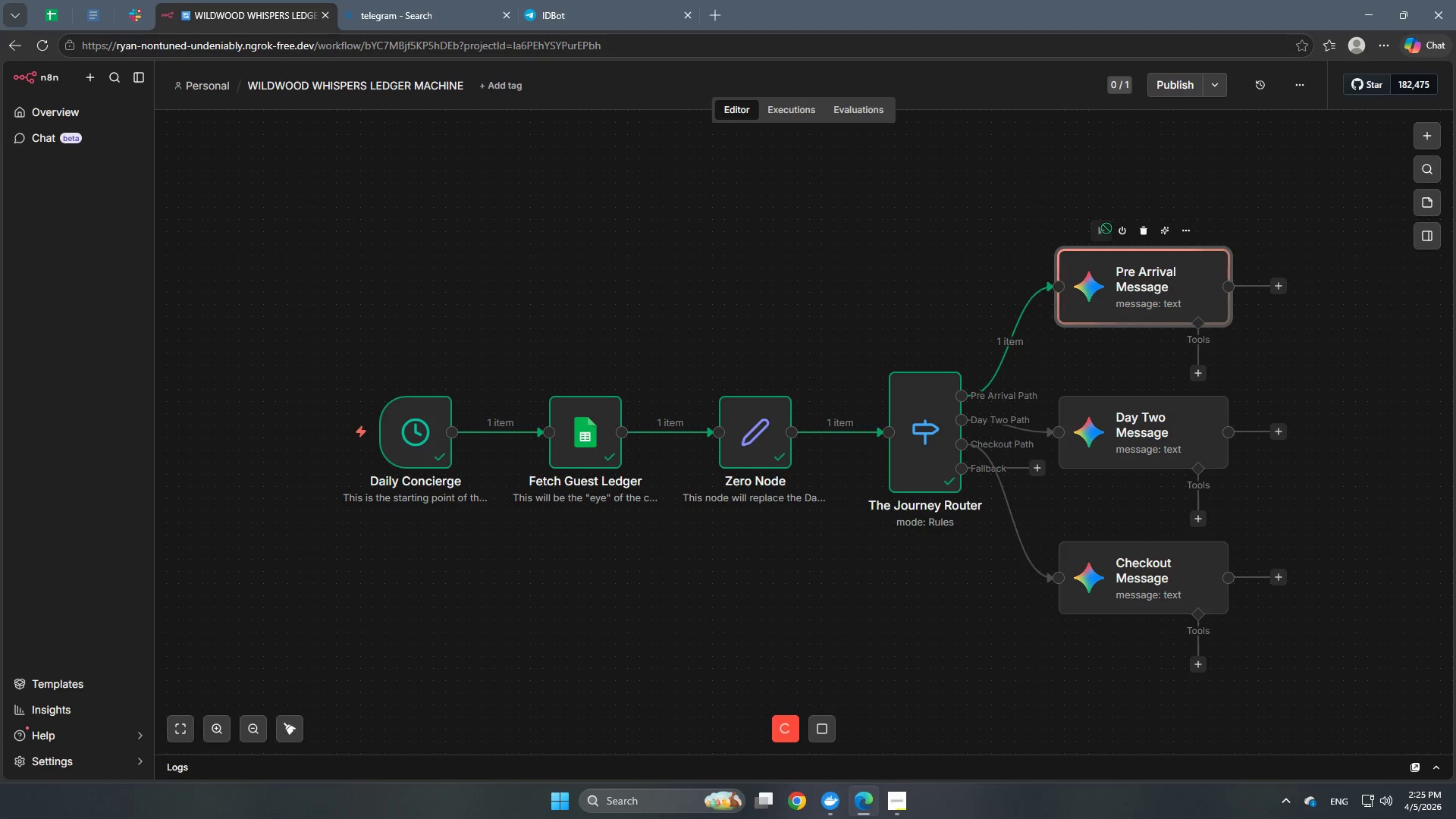 
double_click([1150, 291])
 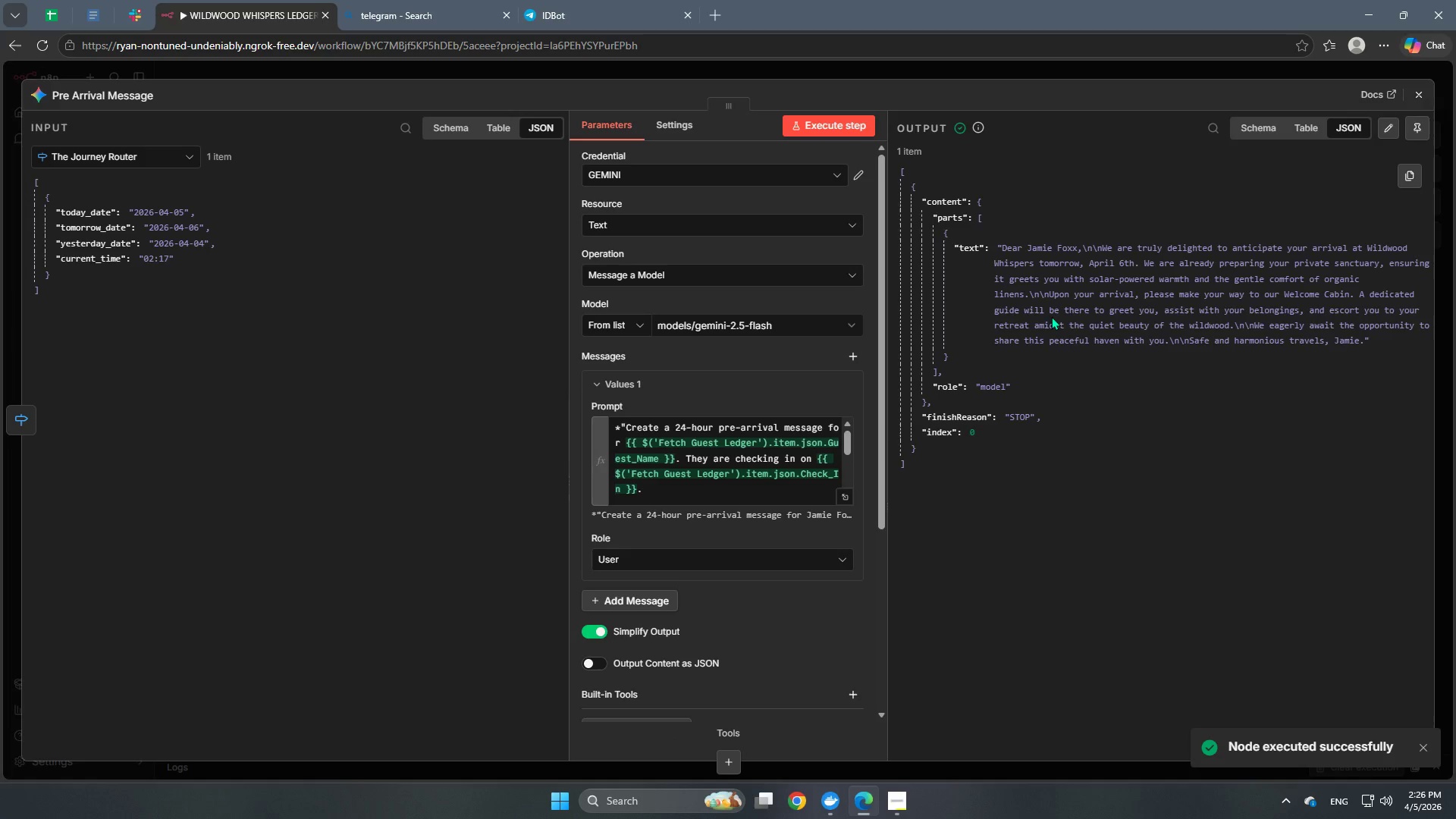 
key(NumpadDecimal)
 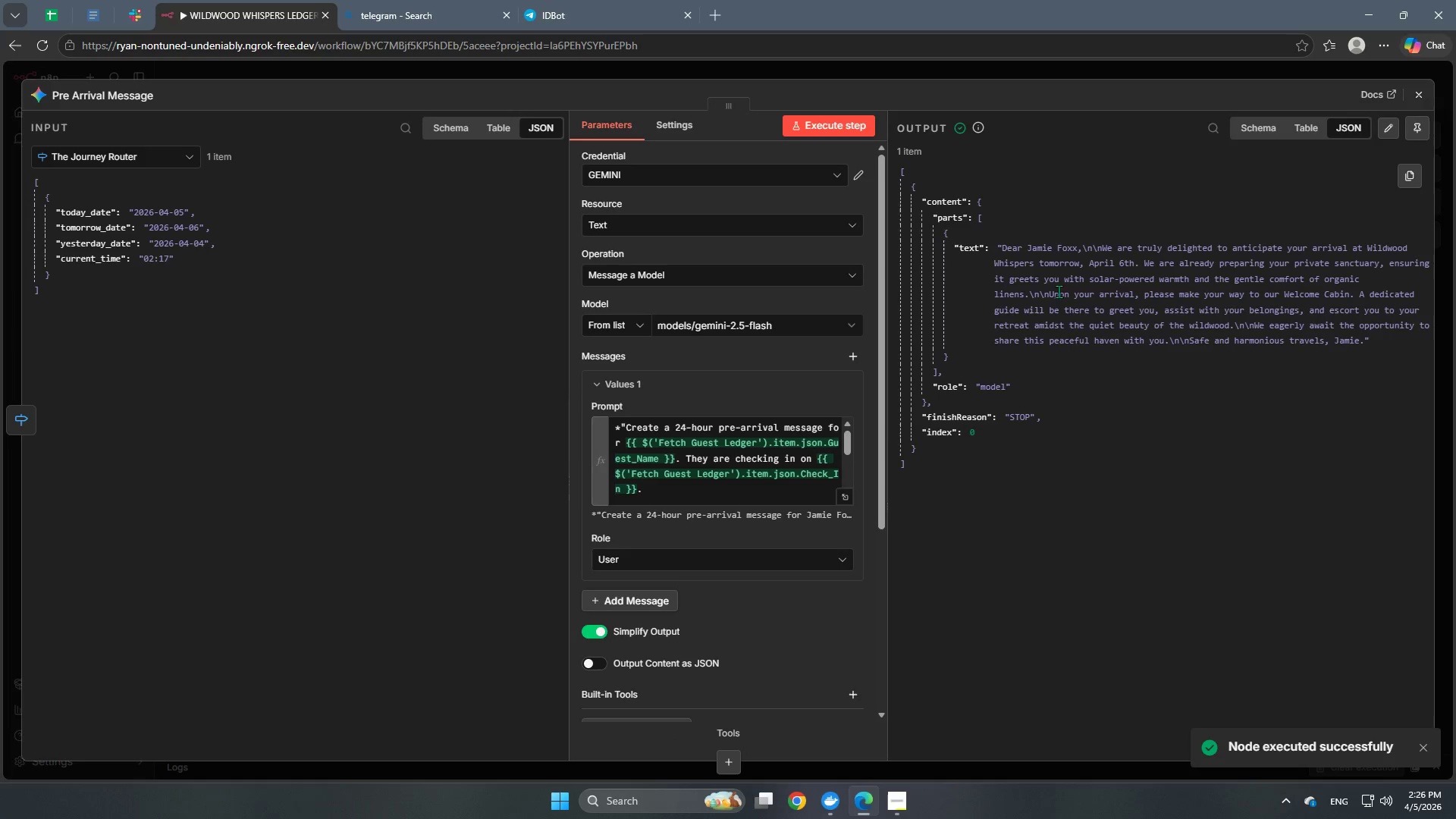 
key(NumpadEnter)
 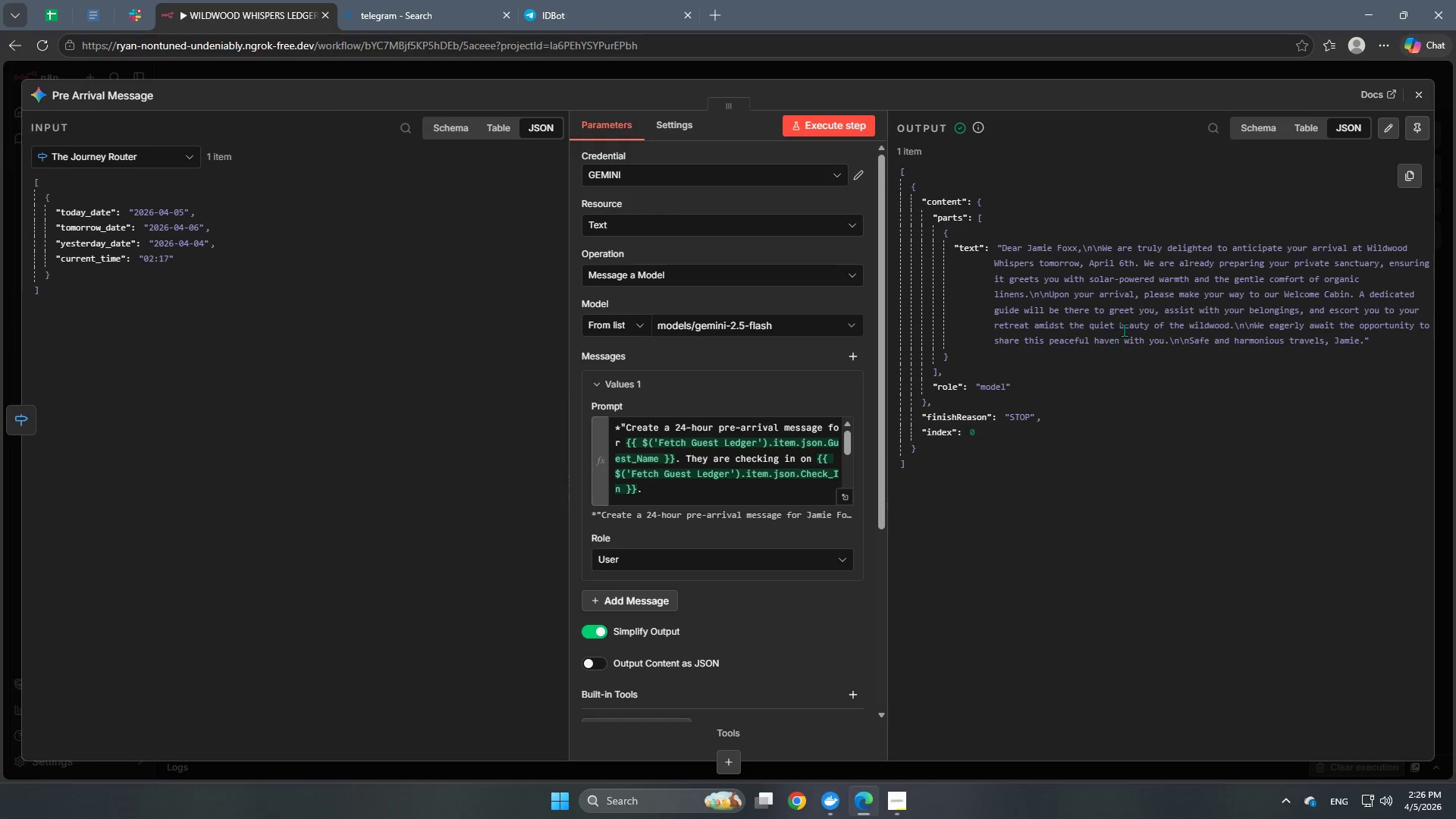 
wait(17.64)
 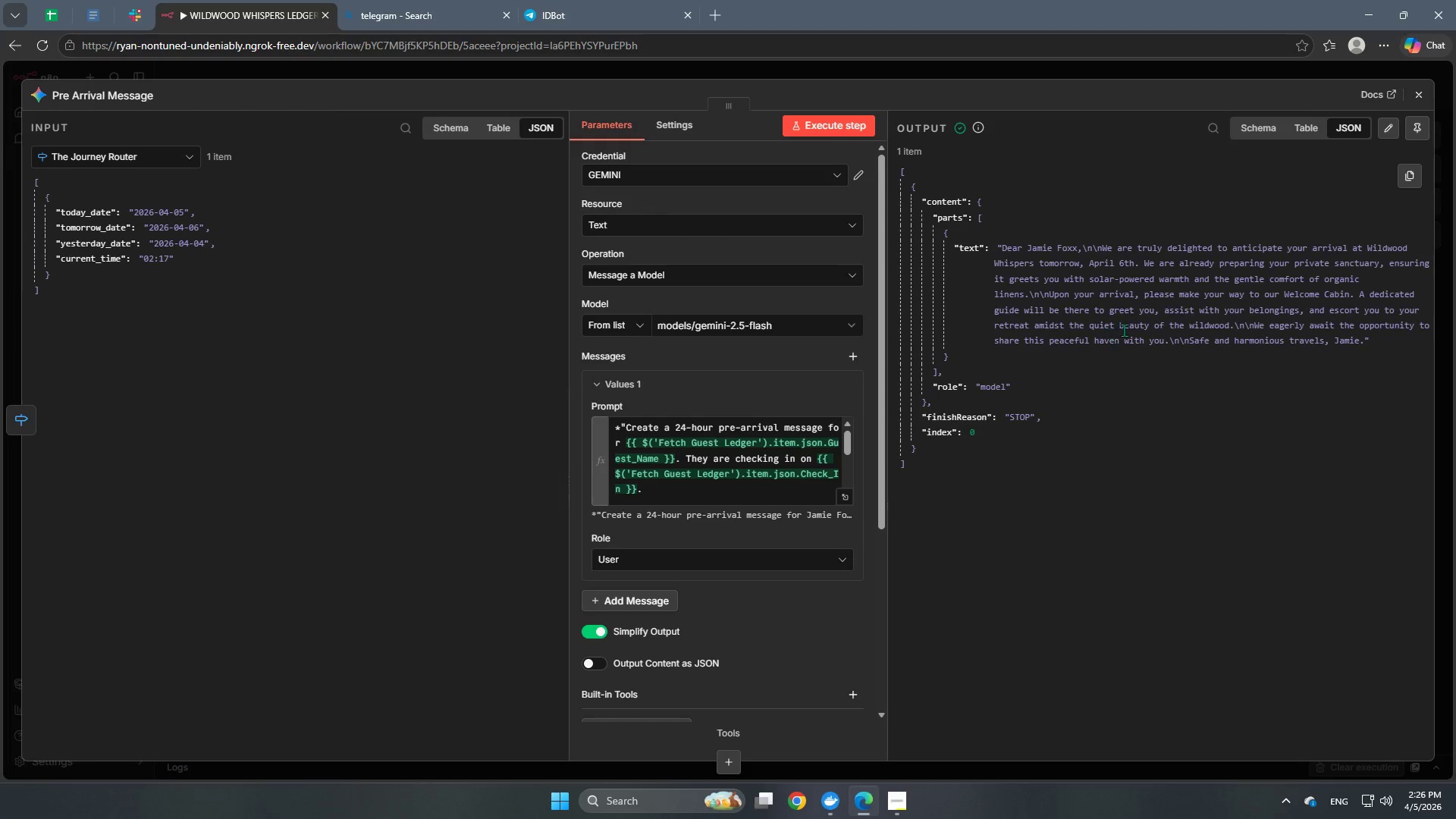 
left_click([898, 82])
 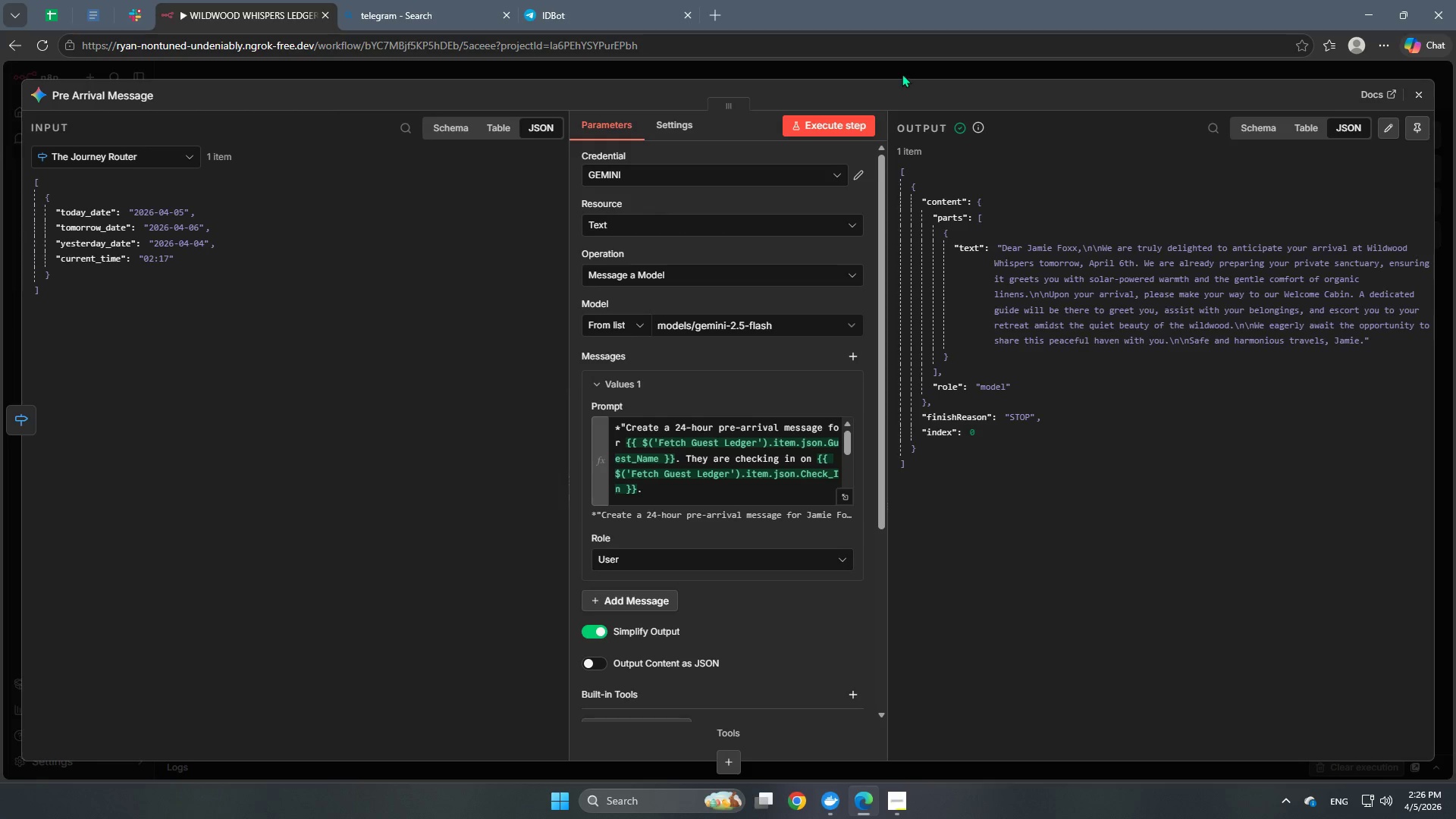 
left_click([902, 74])
 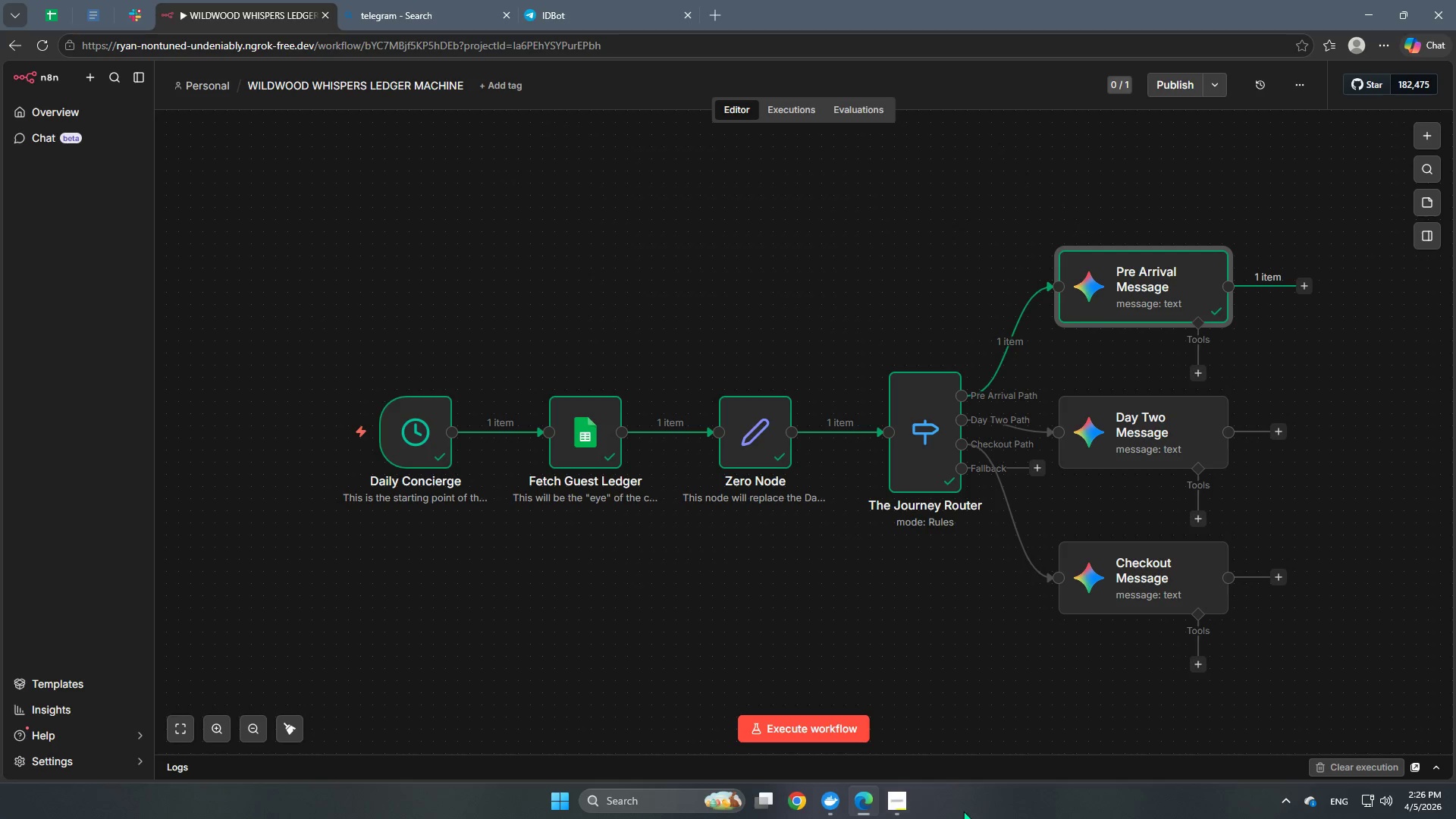 
left_click([895, 801])